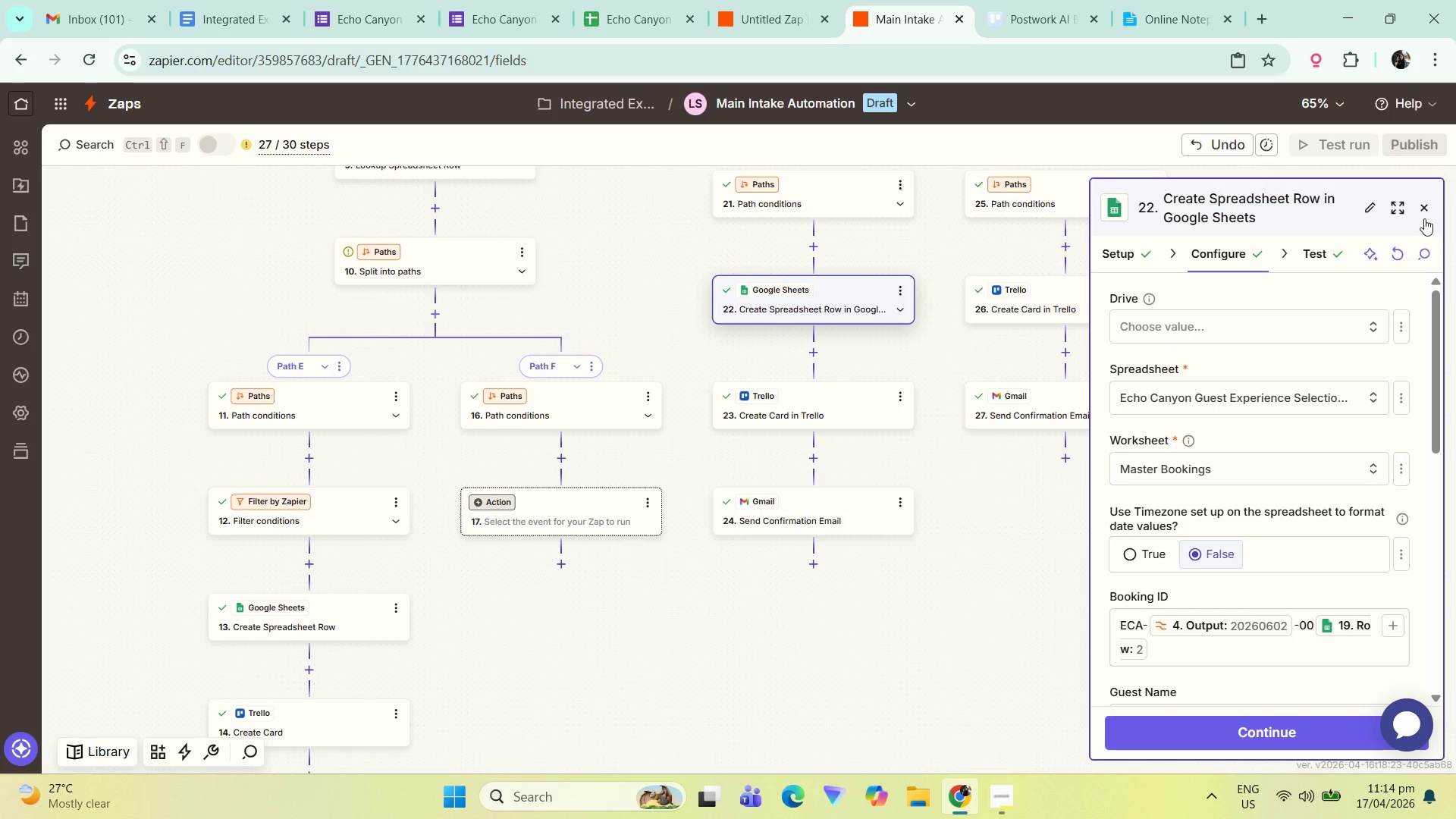 
left_click_drag(start_coordinate=[754, 657], to_coordinate=[750, 514])
 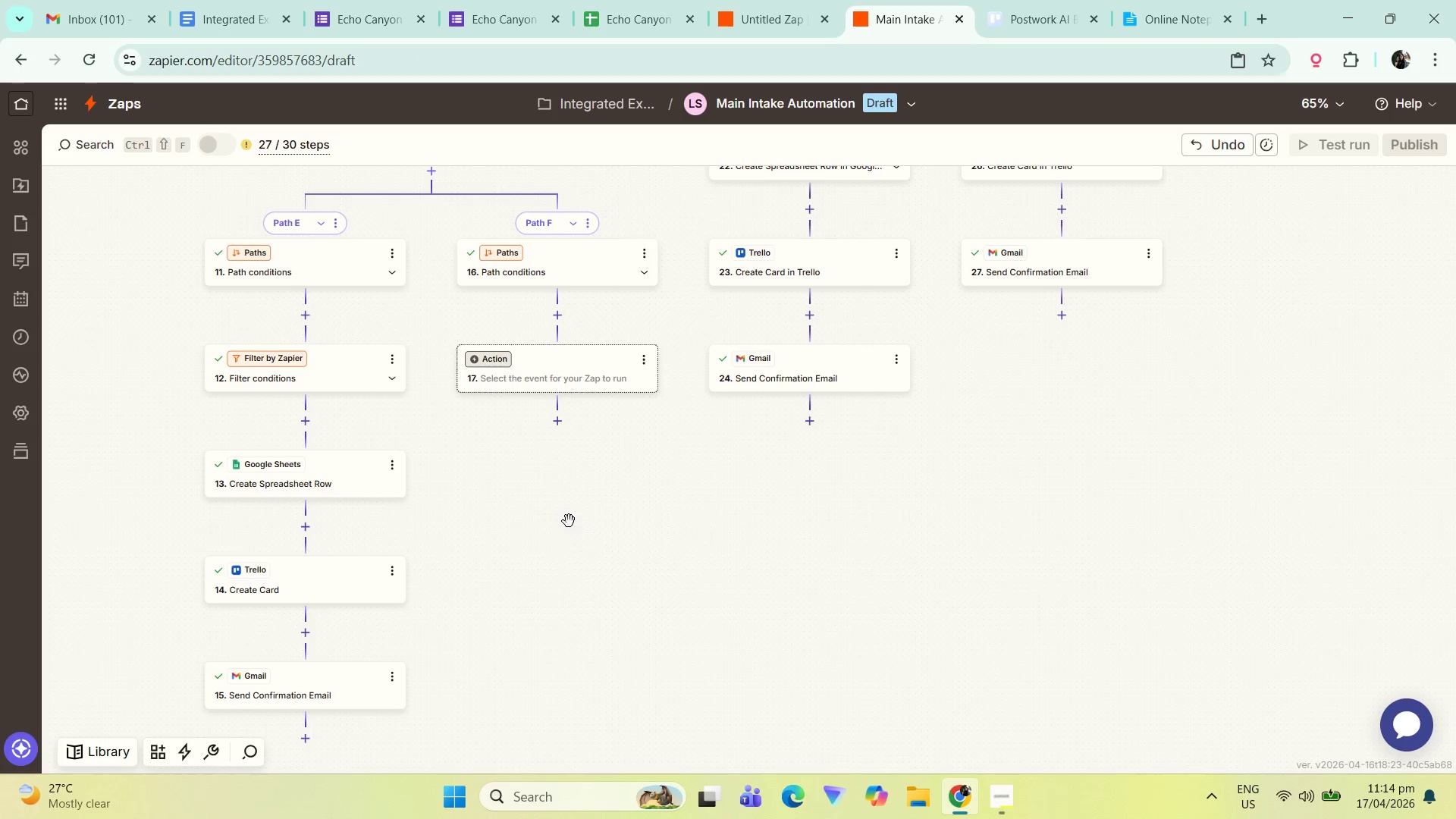 
left_click_drag(start_coordinate=[711, 578], to_coordinate=[682, 799])
 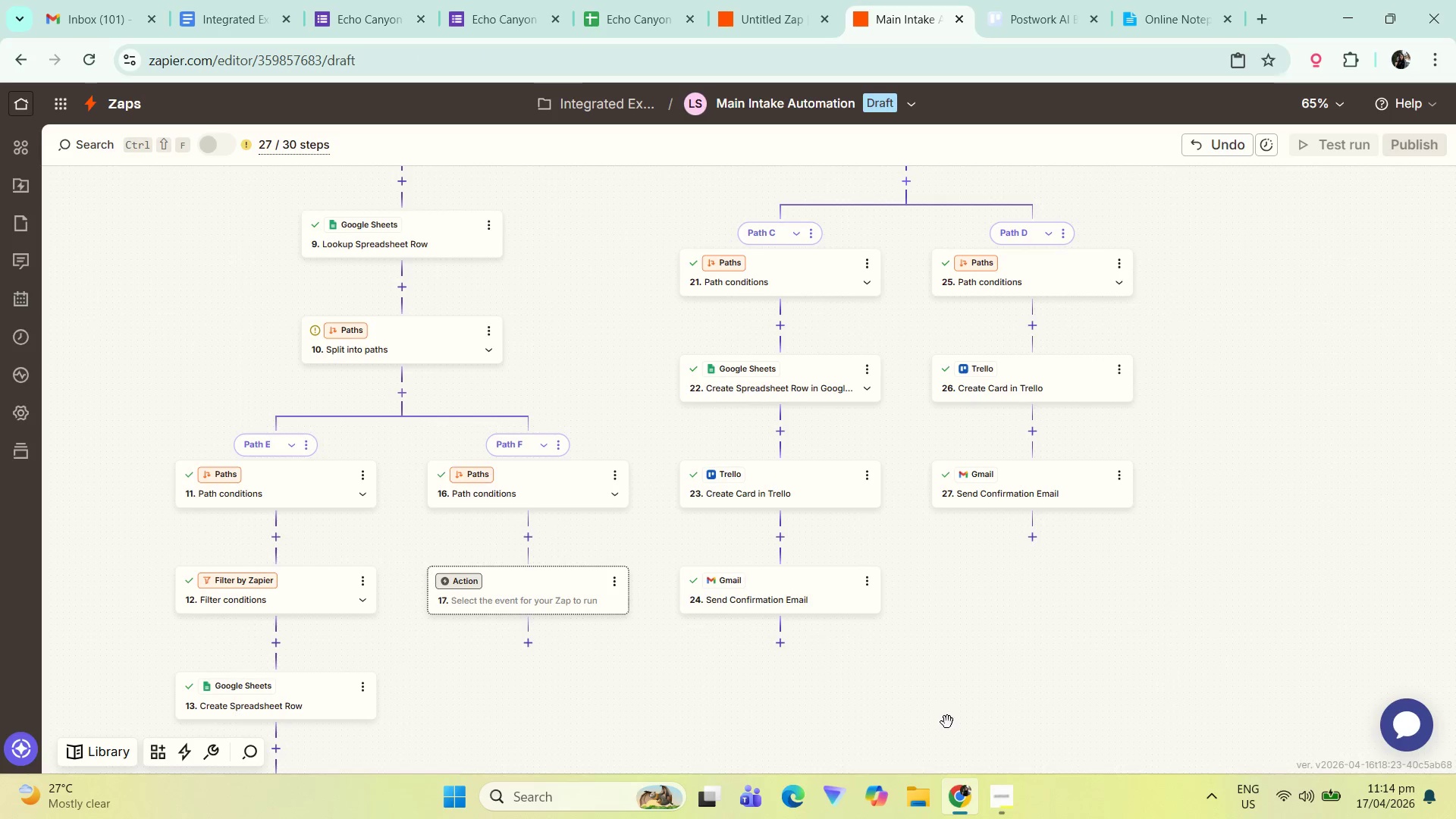 
left_click_drag(start_coordinate=[953, 692], to_coordinate=[974, 475])
 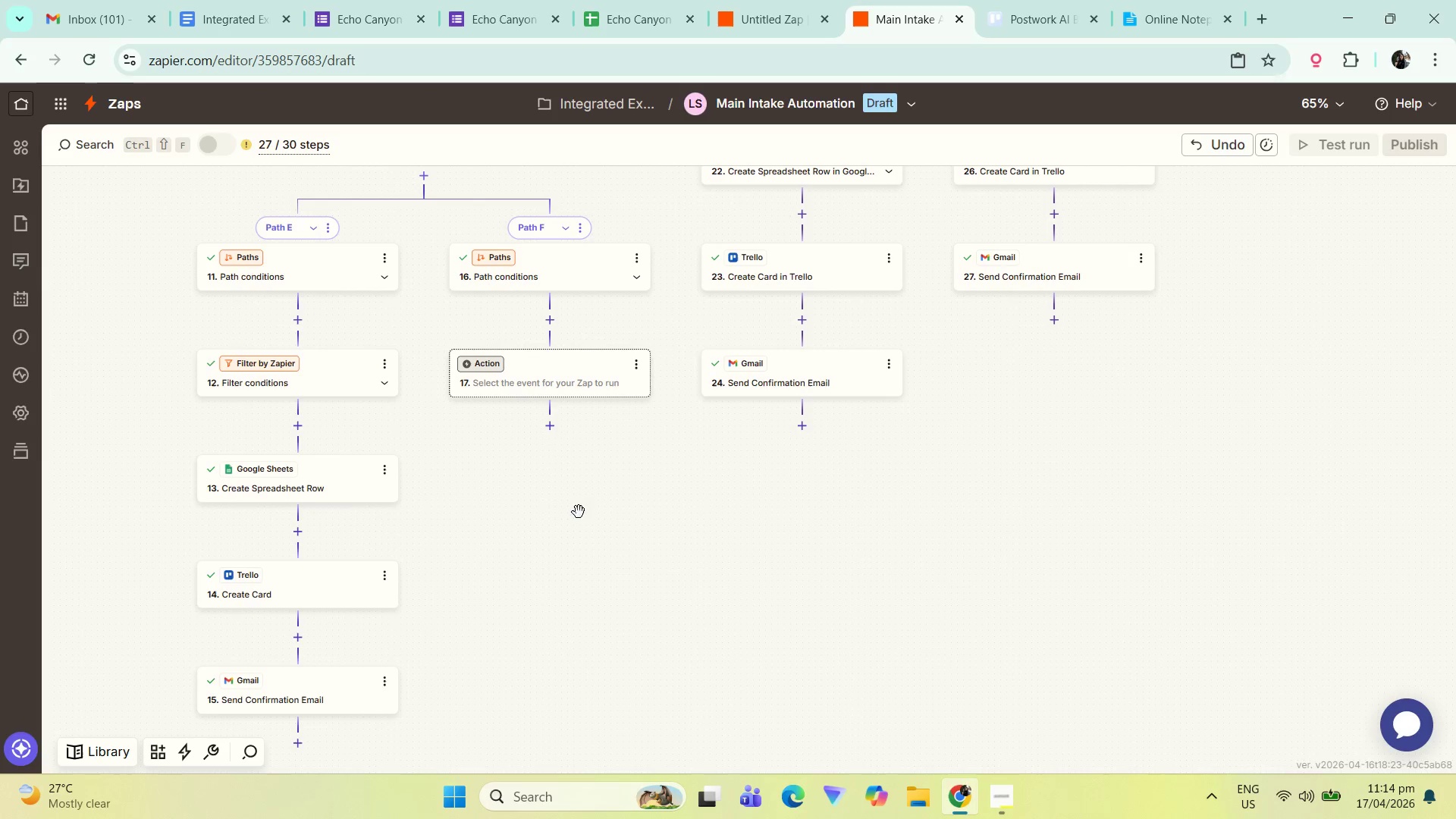 
left_click_drag(start_coordinate=[586, 554], to_coordinate=[595, 685])
 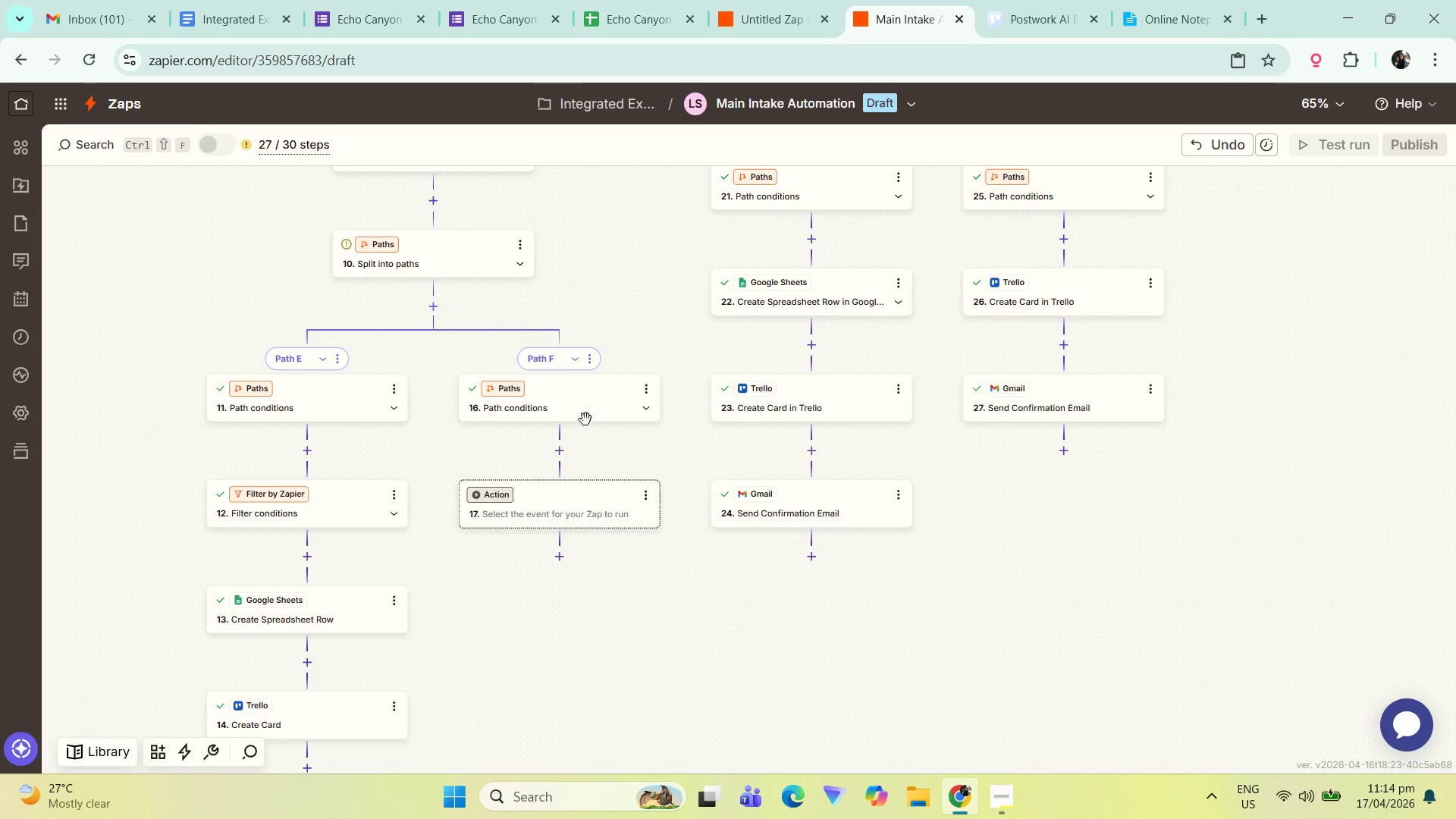 
left_click([575, 402])
 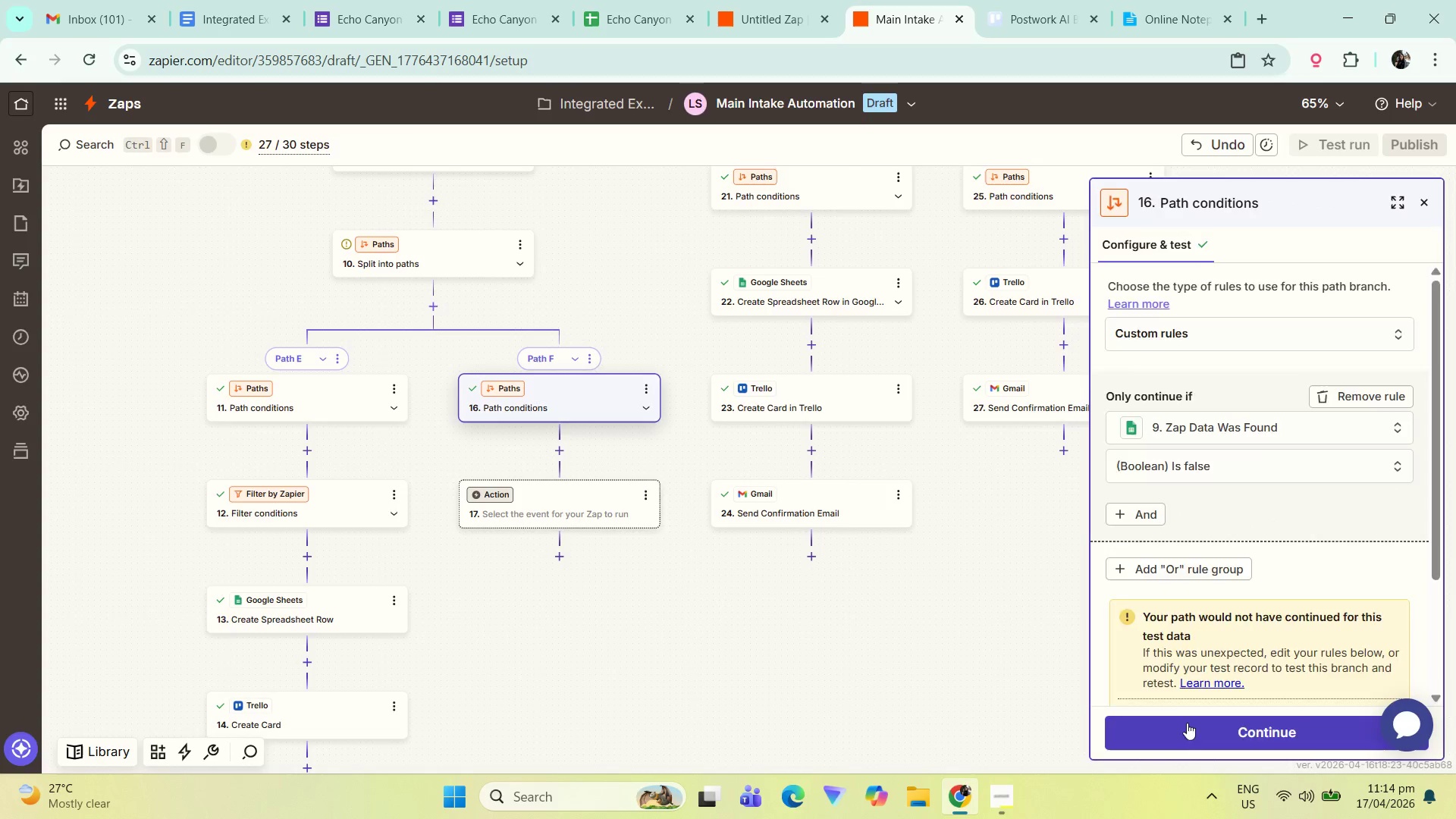 
left_click([1063, 415])
 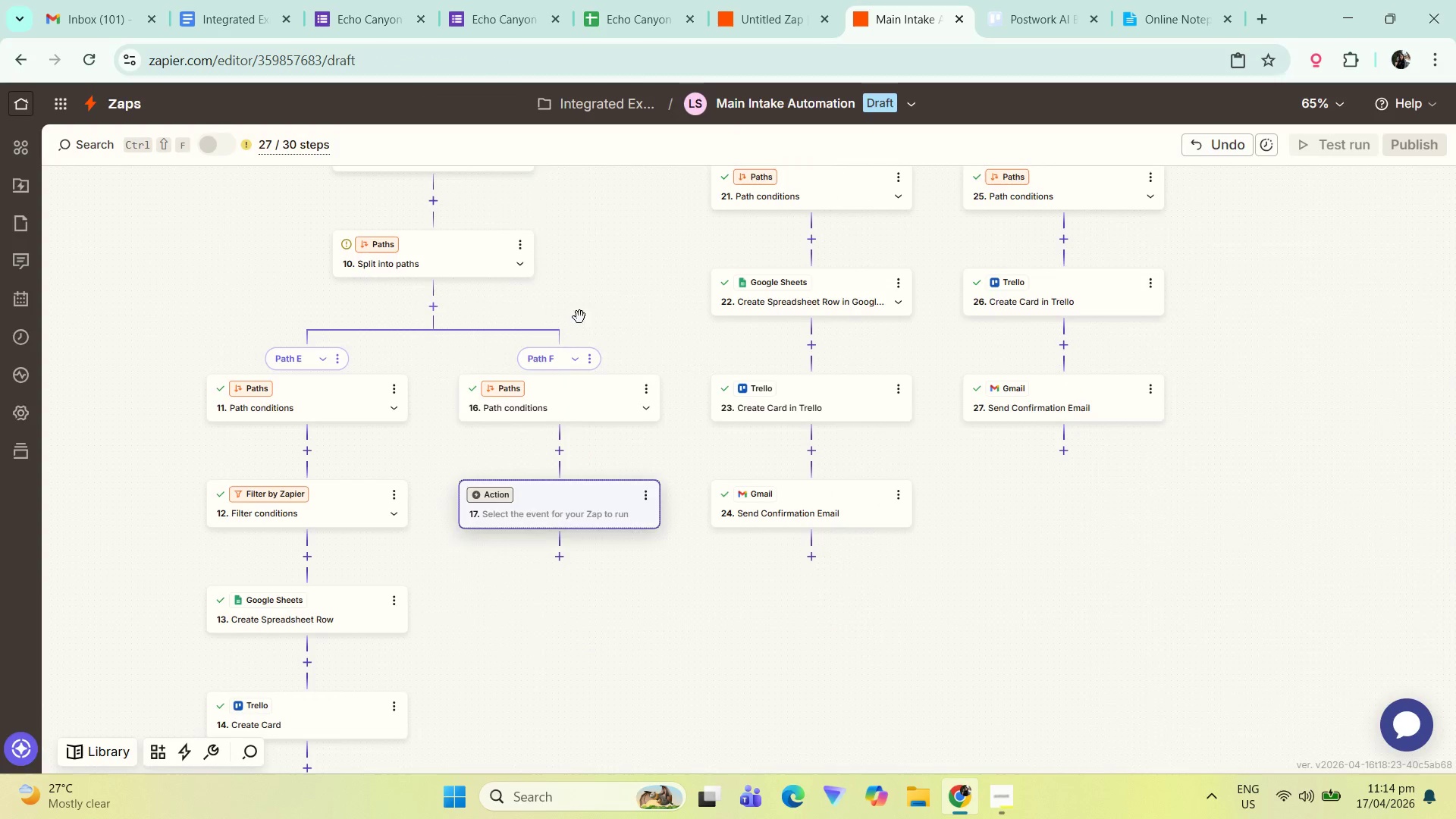 
left_click_drag(start_coordinate=[620, 280], to_coordinate=[625, 529])
 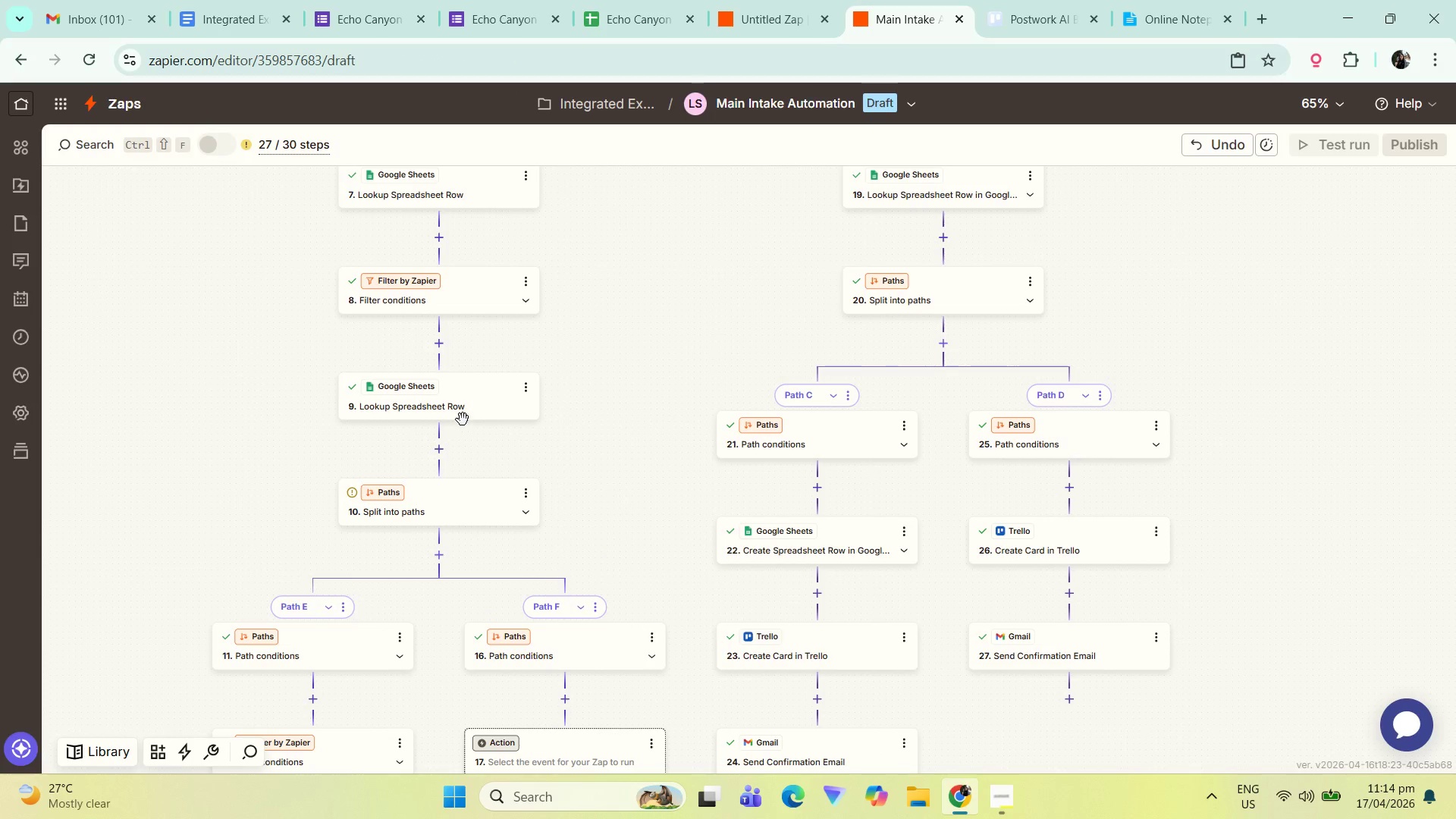 
left_click([458, 408])
 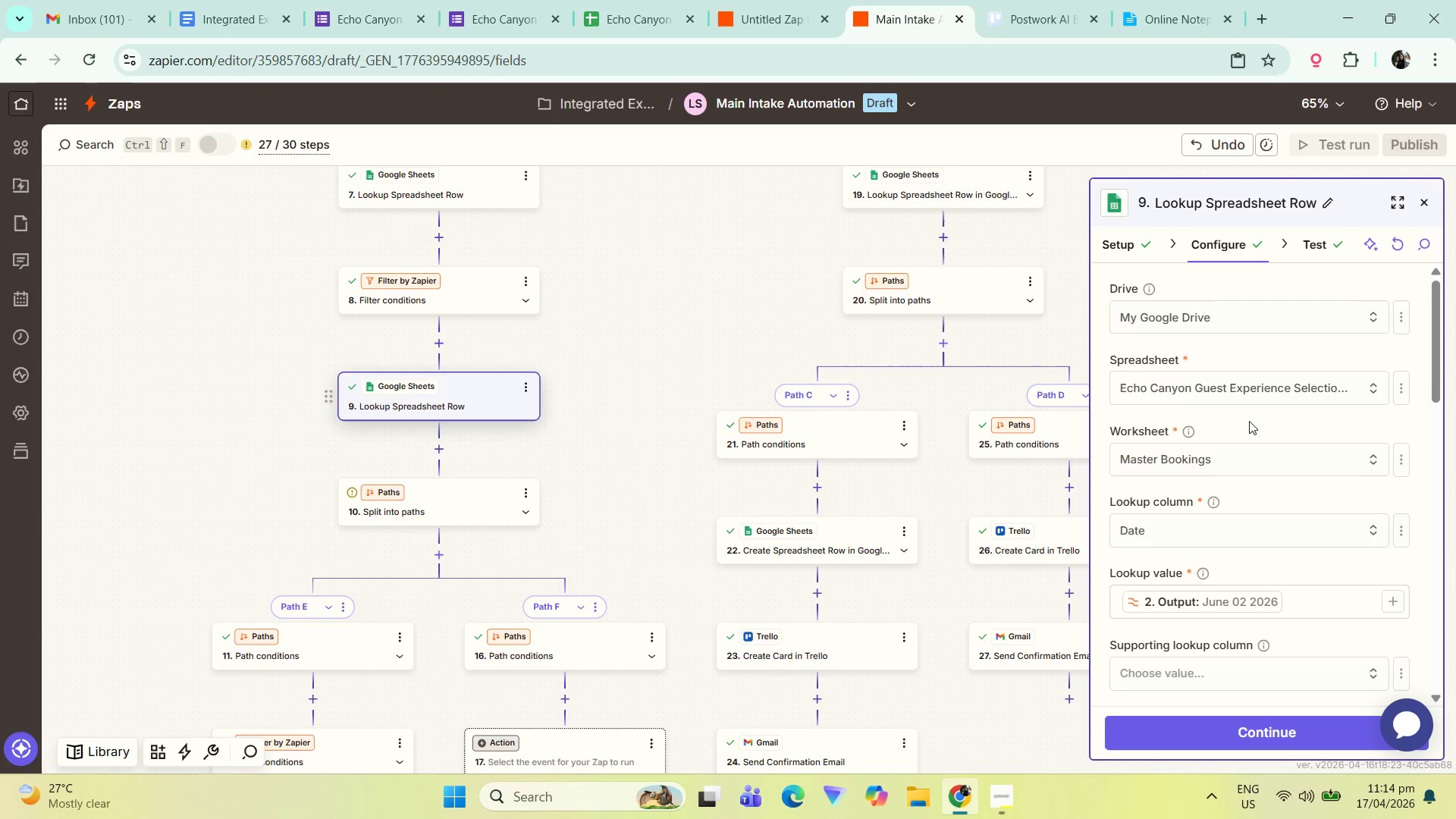 
scroll: coordinate [1240, 508], scroll_direction: down, amount: 10.0
 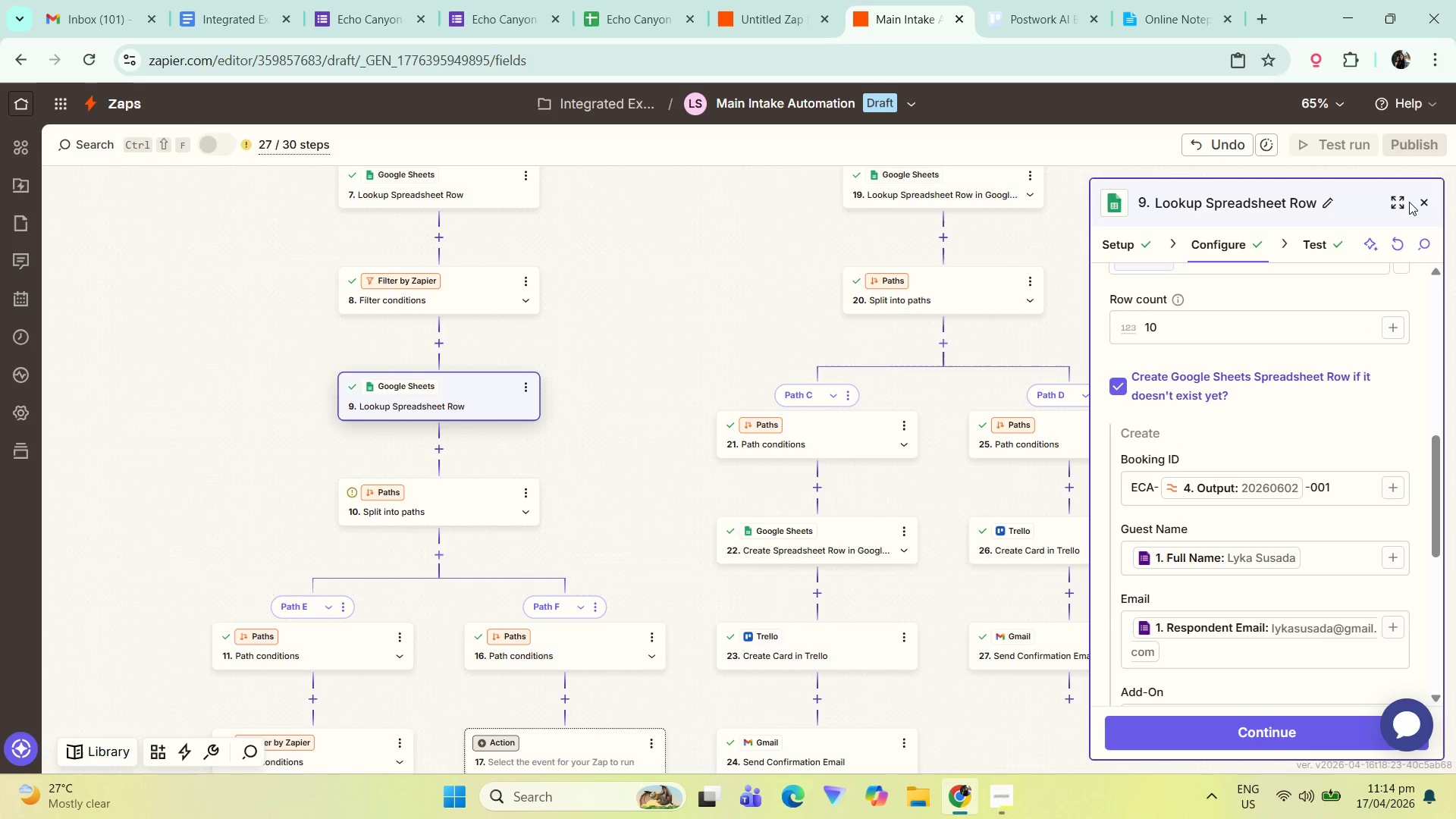 
left_click([1418, 196])
 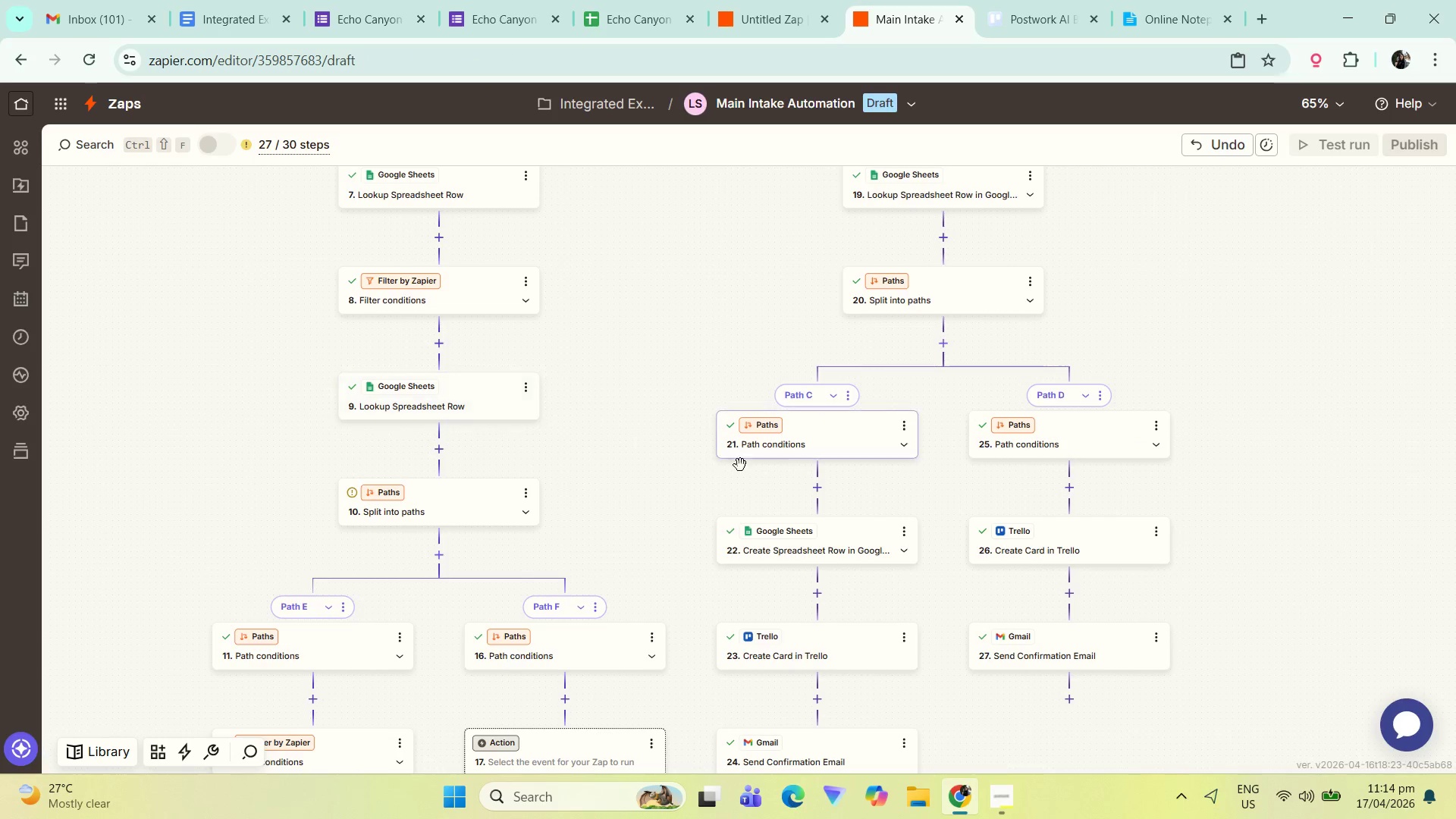 
left_click_drag(start_coordinate=[604, 500], to_coordinate=[607, 277])
 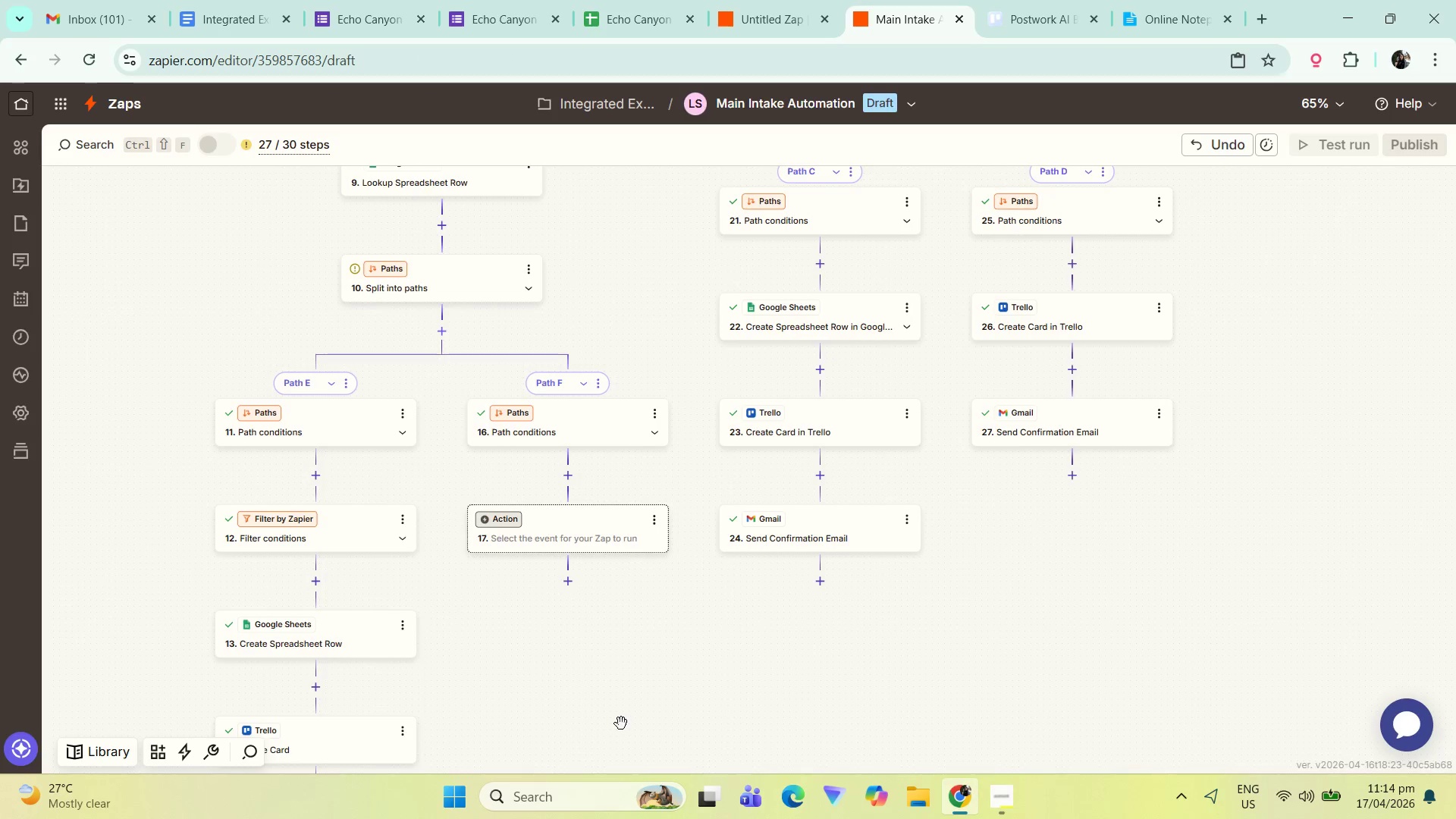 
left_click_drag(start_coordinate=[616, 712], to_coordinate=[595, 648])
 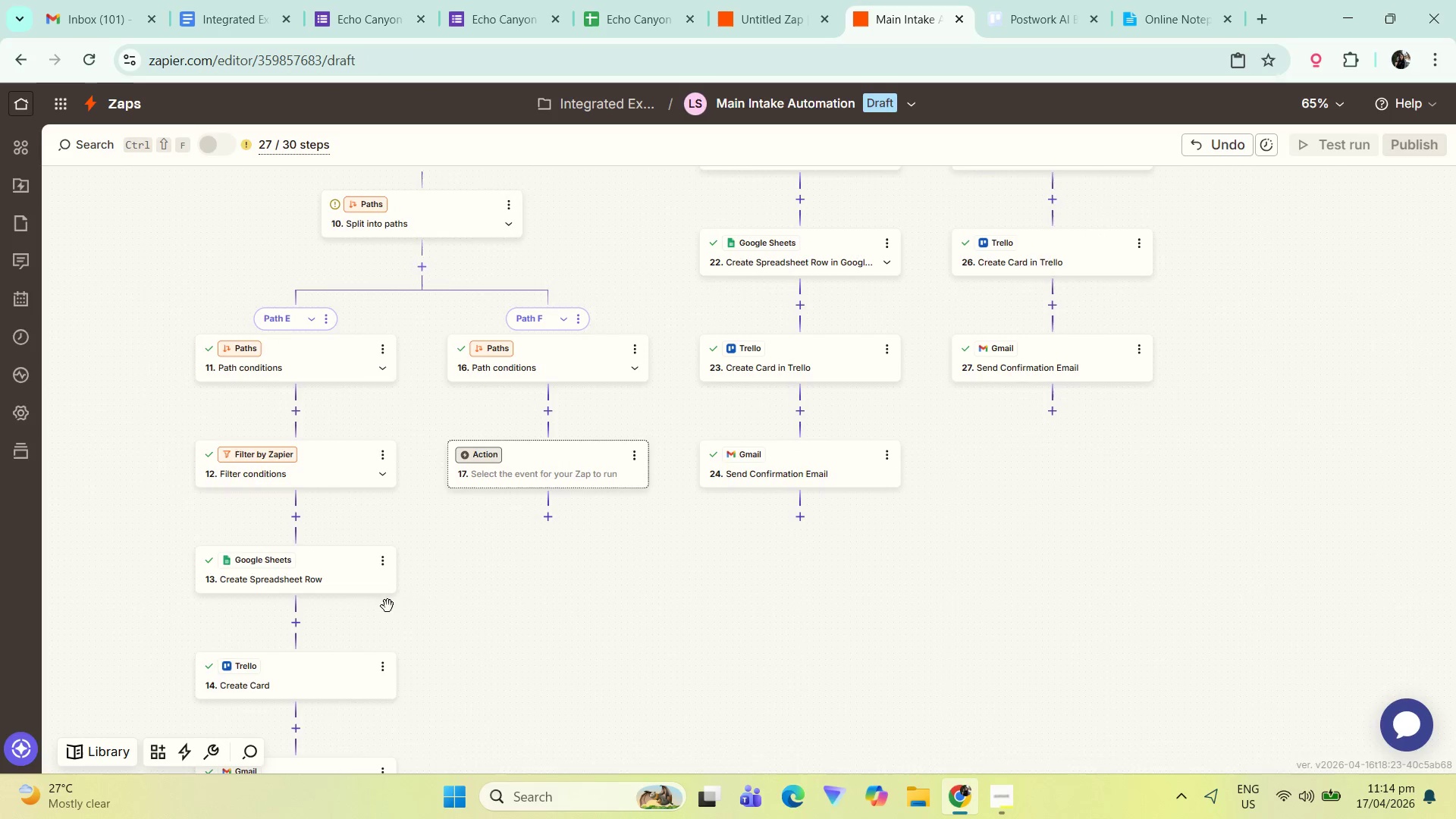 
scroll: coordinate [422, 596], scroll_direction: down, amount: 1.0
 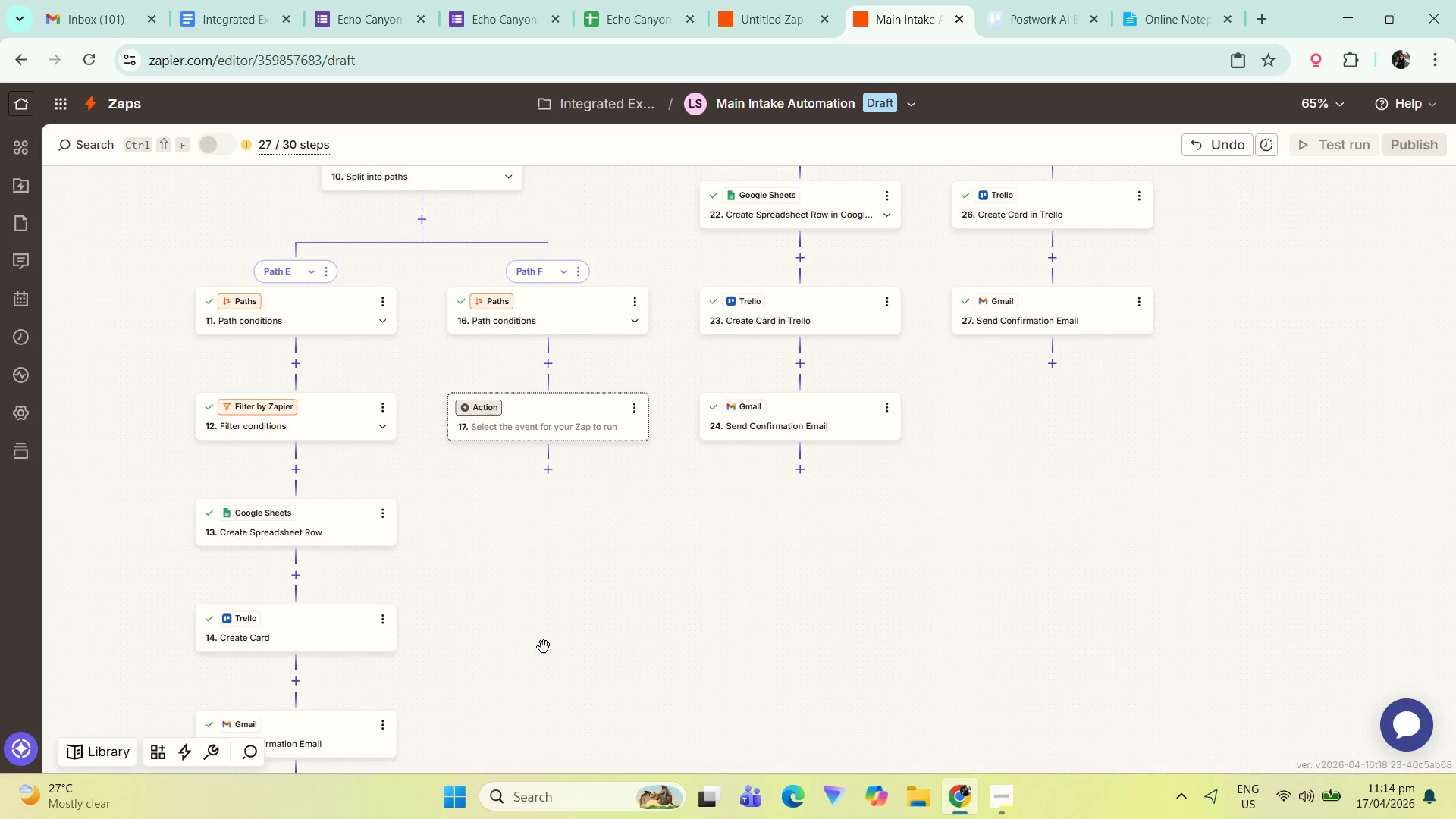 
left_click_drag(start_coordinate=[537, 640], to_coordinate=[553, 588])
 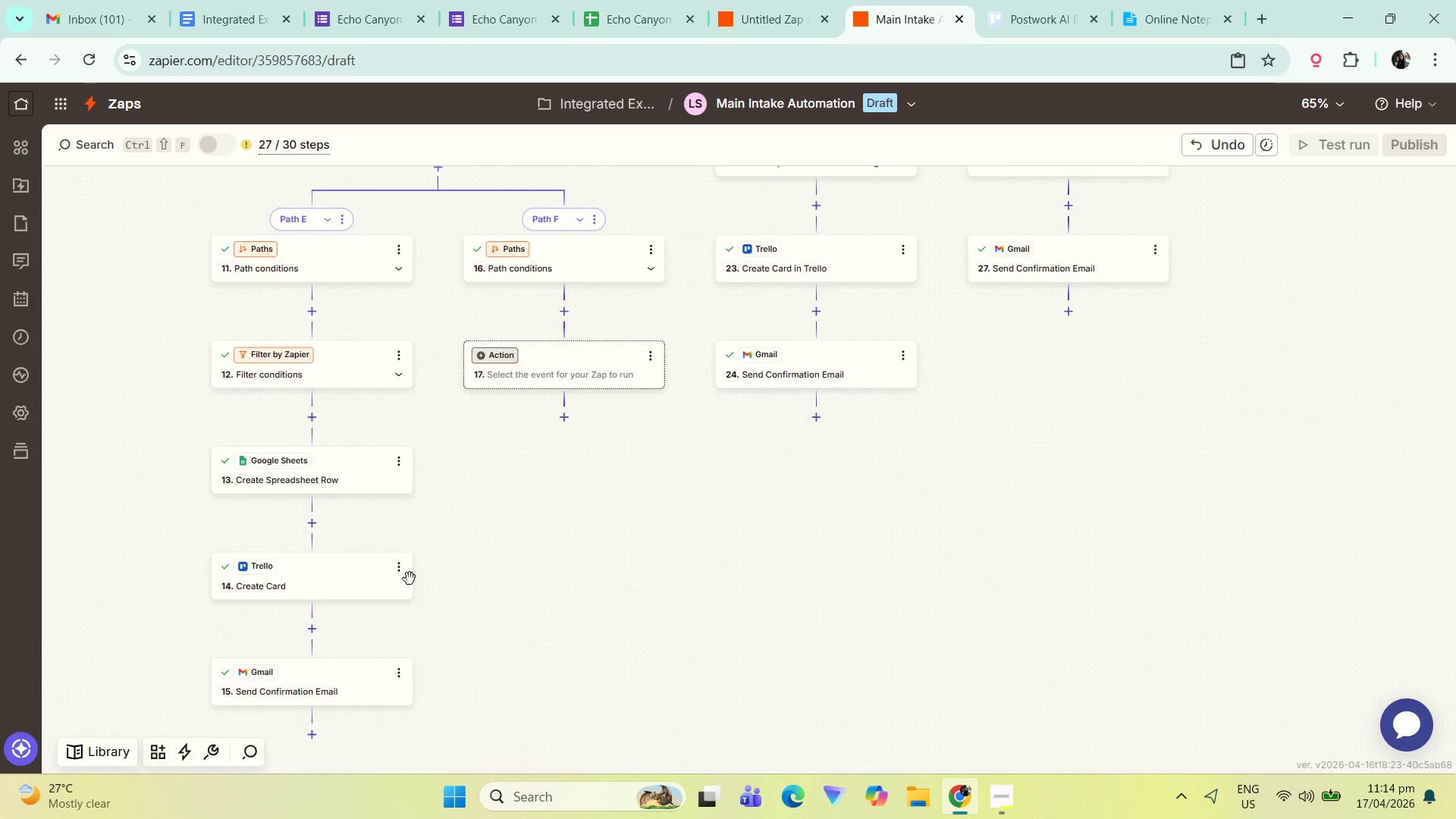 
left_click([394, 570])
 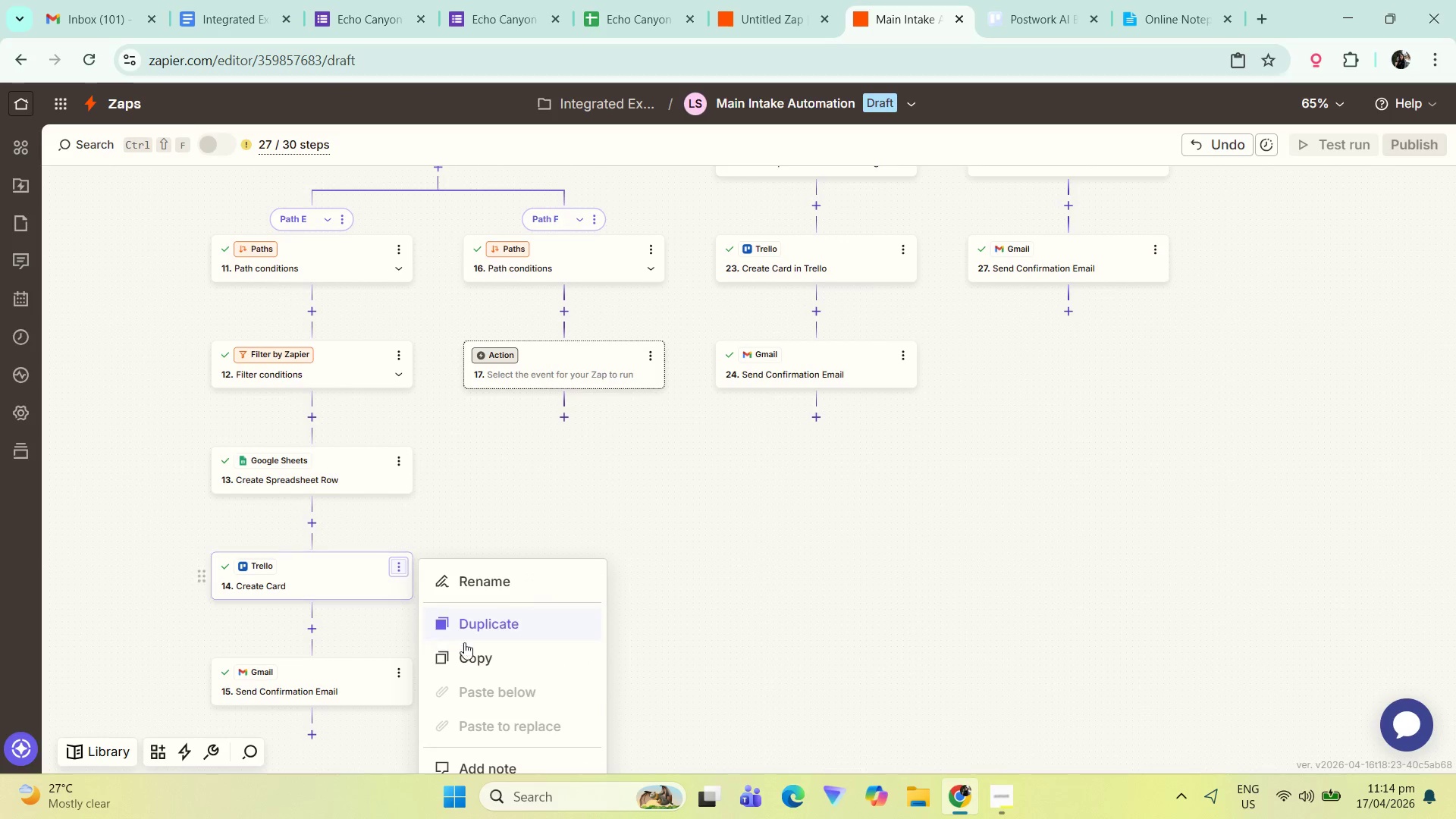 
left_click([495, 617])
 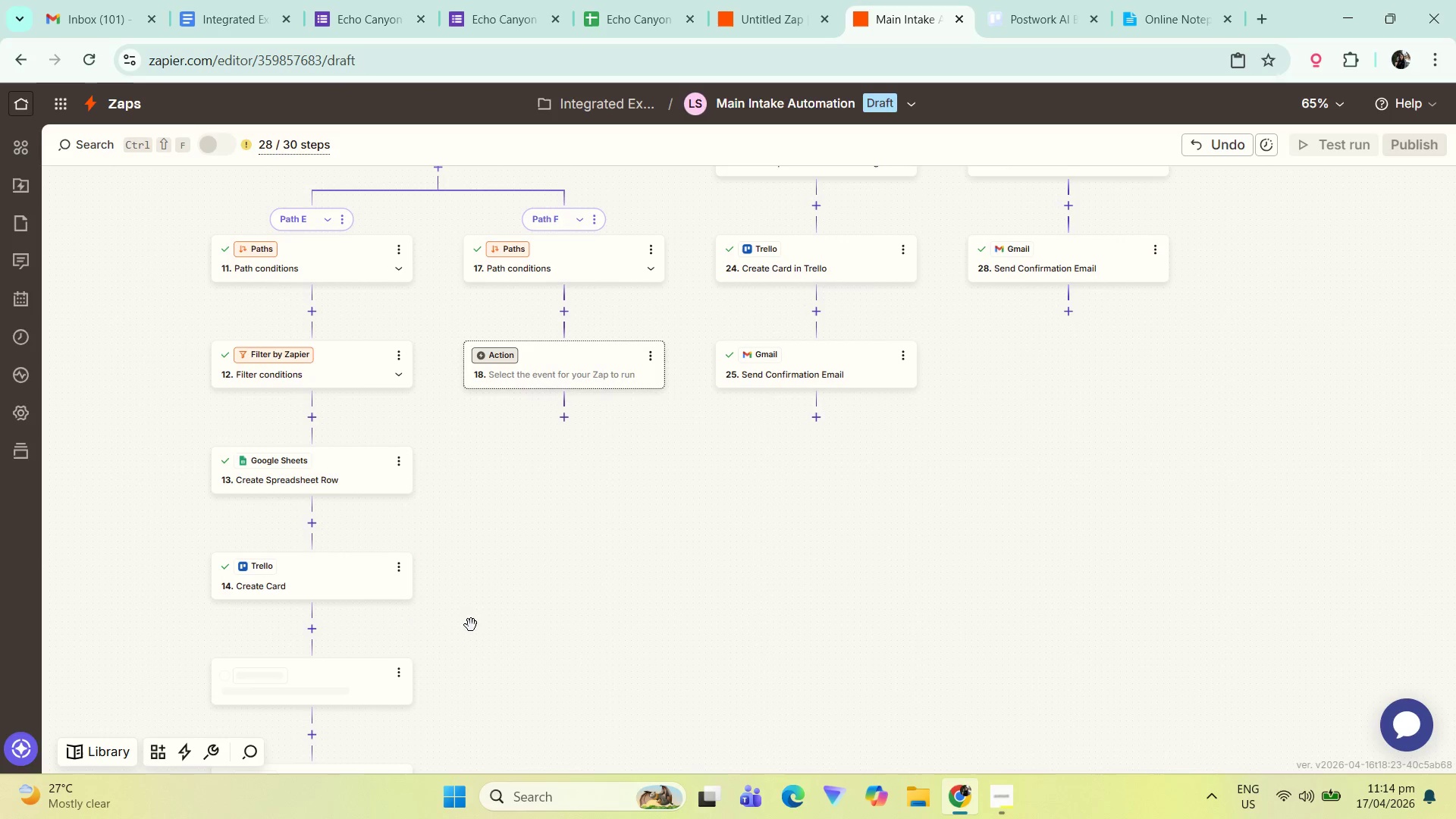 
left_click_drag(start_coordinate=[511, 666], to_coordinate=[479, 469])
 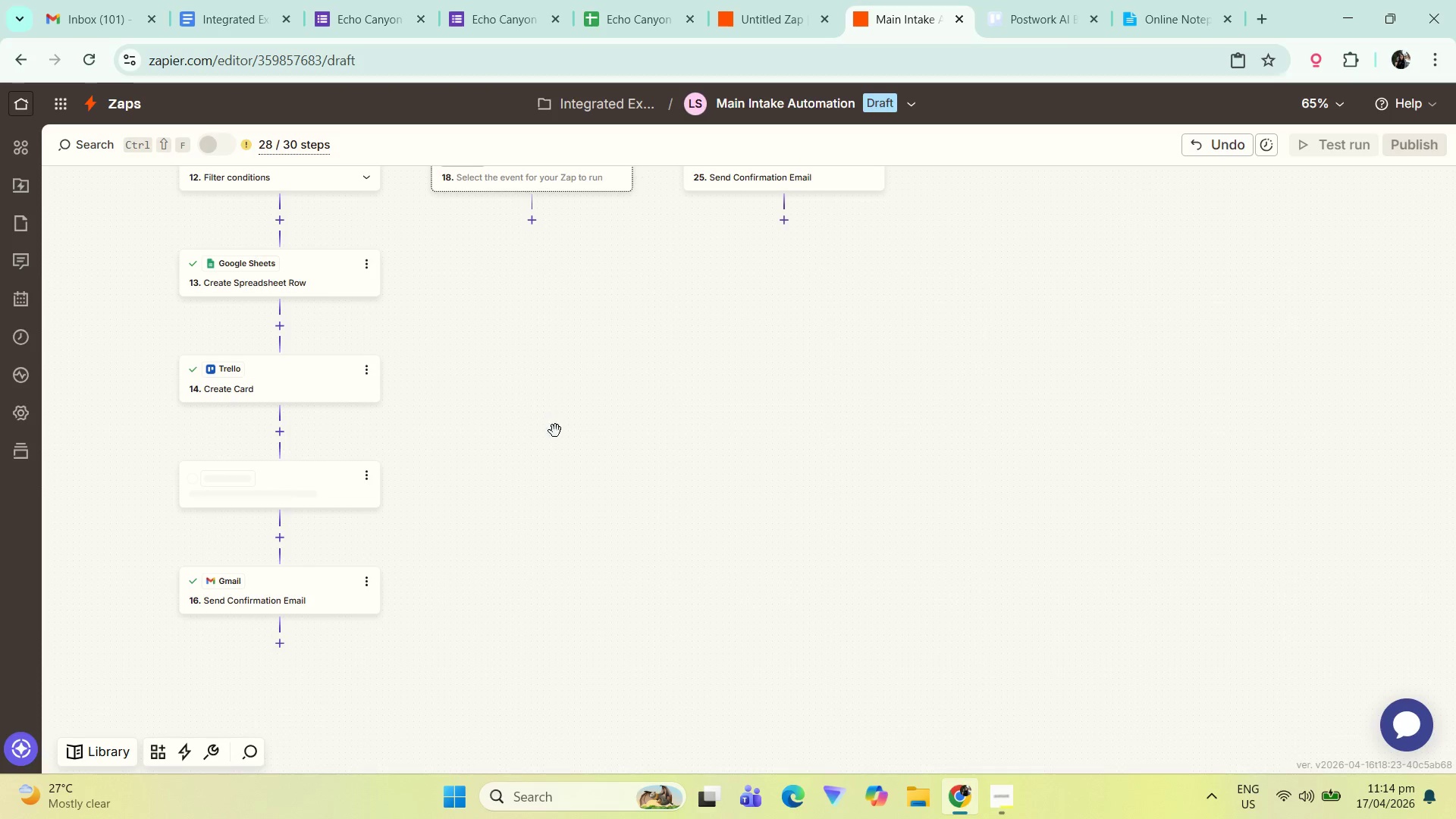 
left_click_drag(start_coordinate=[538, 405], to_coordinate=[538, 551])
 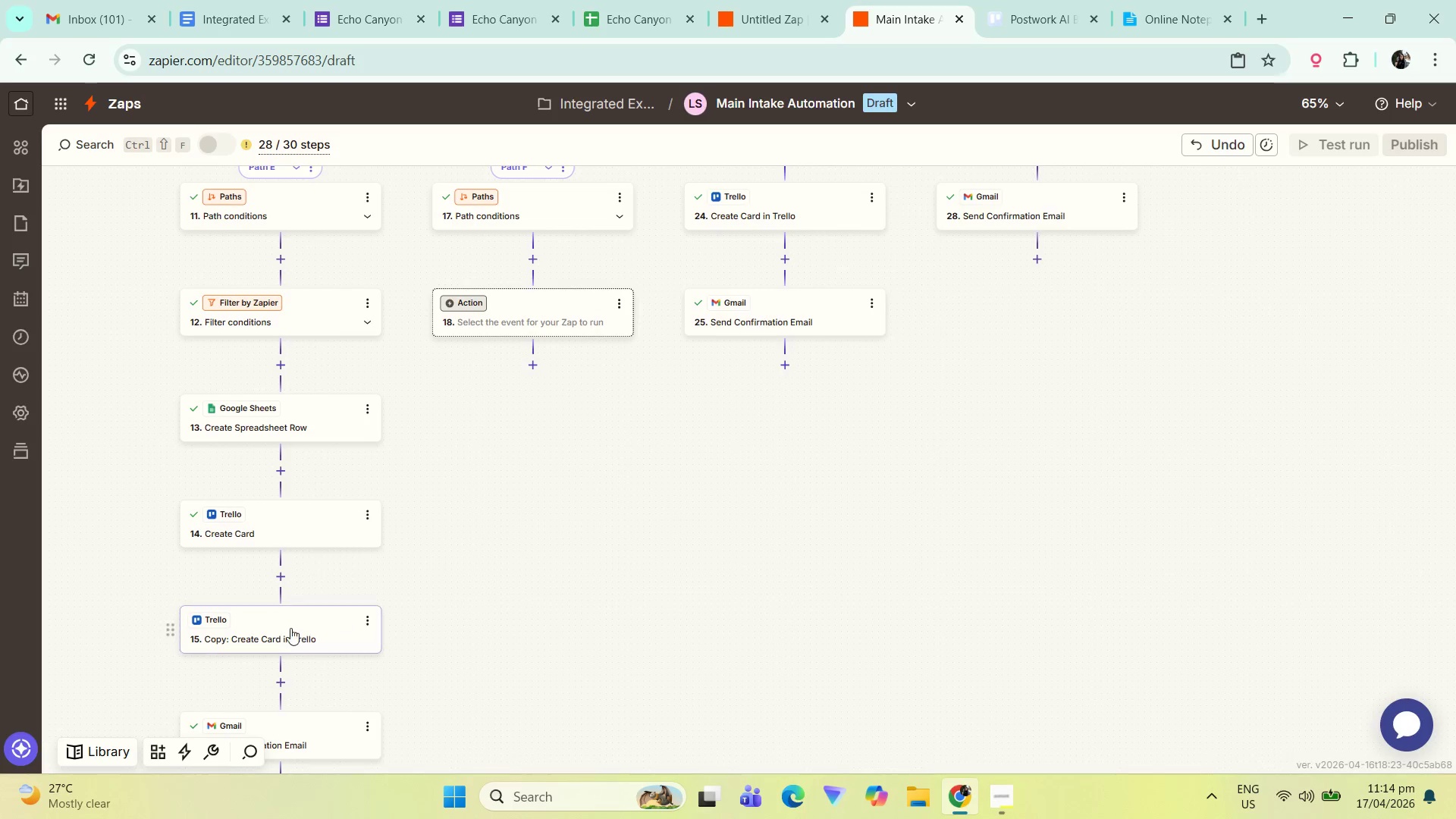 
left_click_drag(start_coordinate=[290, 628], to_coordinate=[546, 261])
 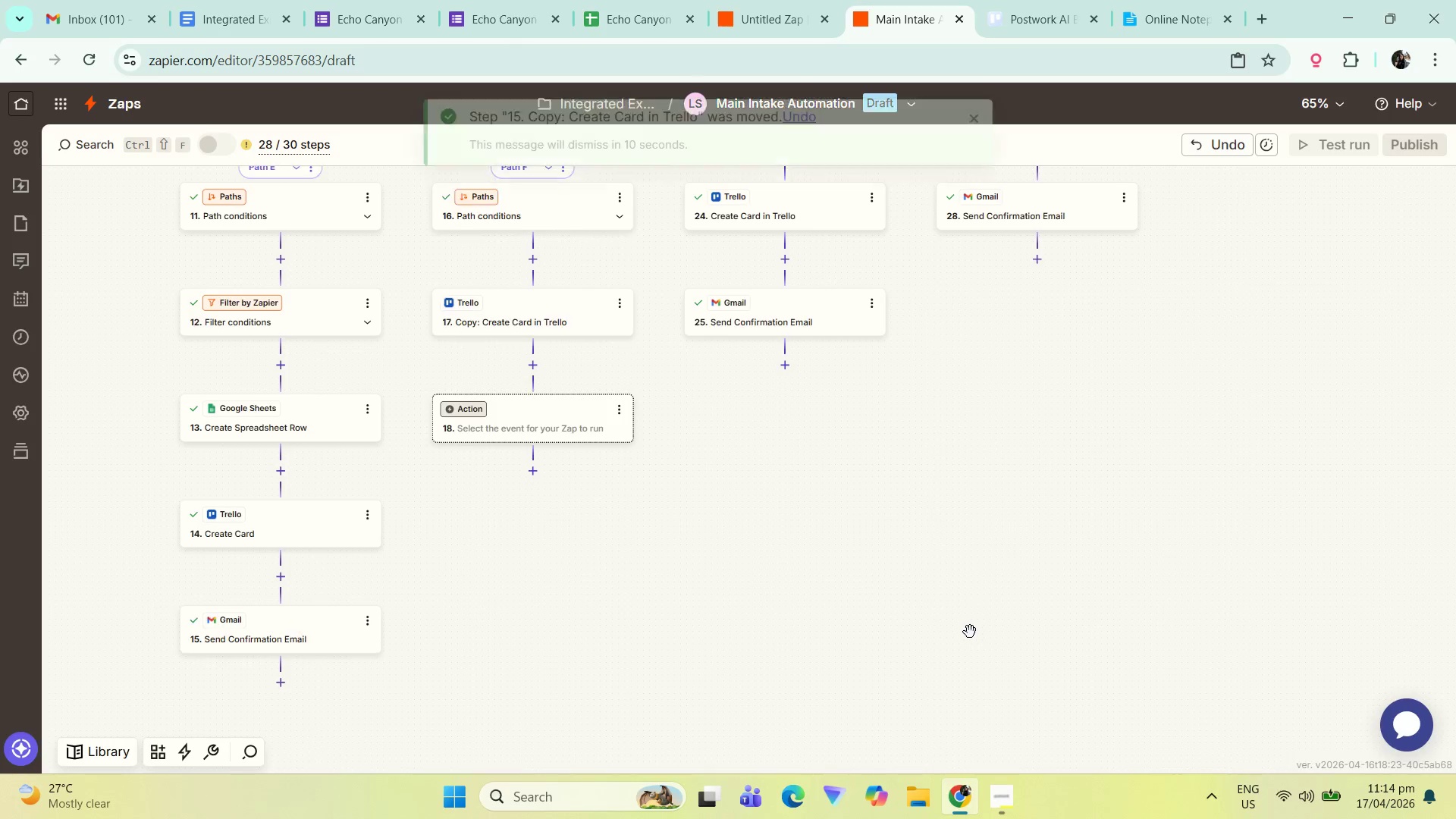 
left_click_drag(start_coordinate=[528, 652], to_coordinate=[529, 625])
 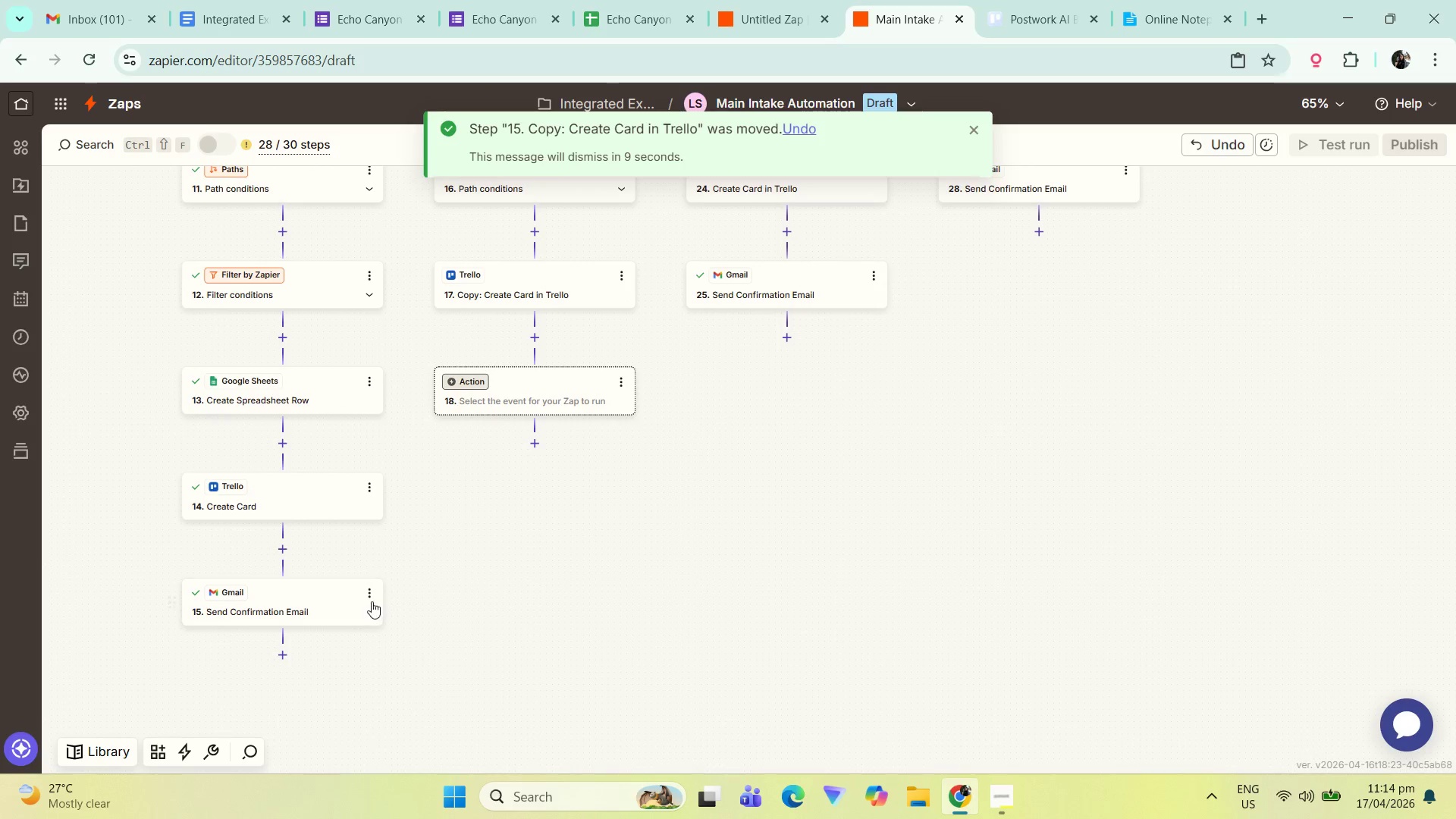 
left_click([372, 597])
 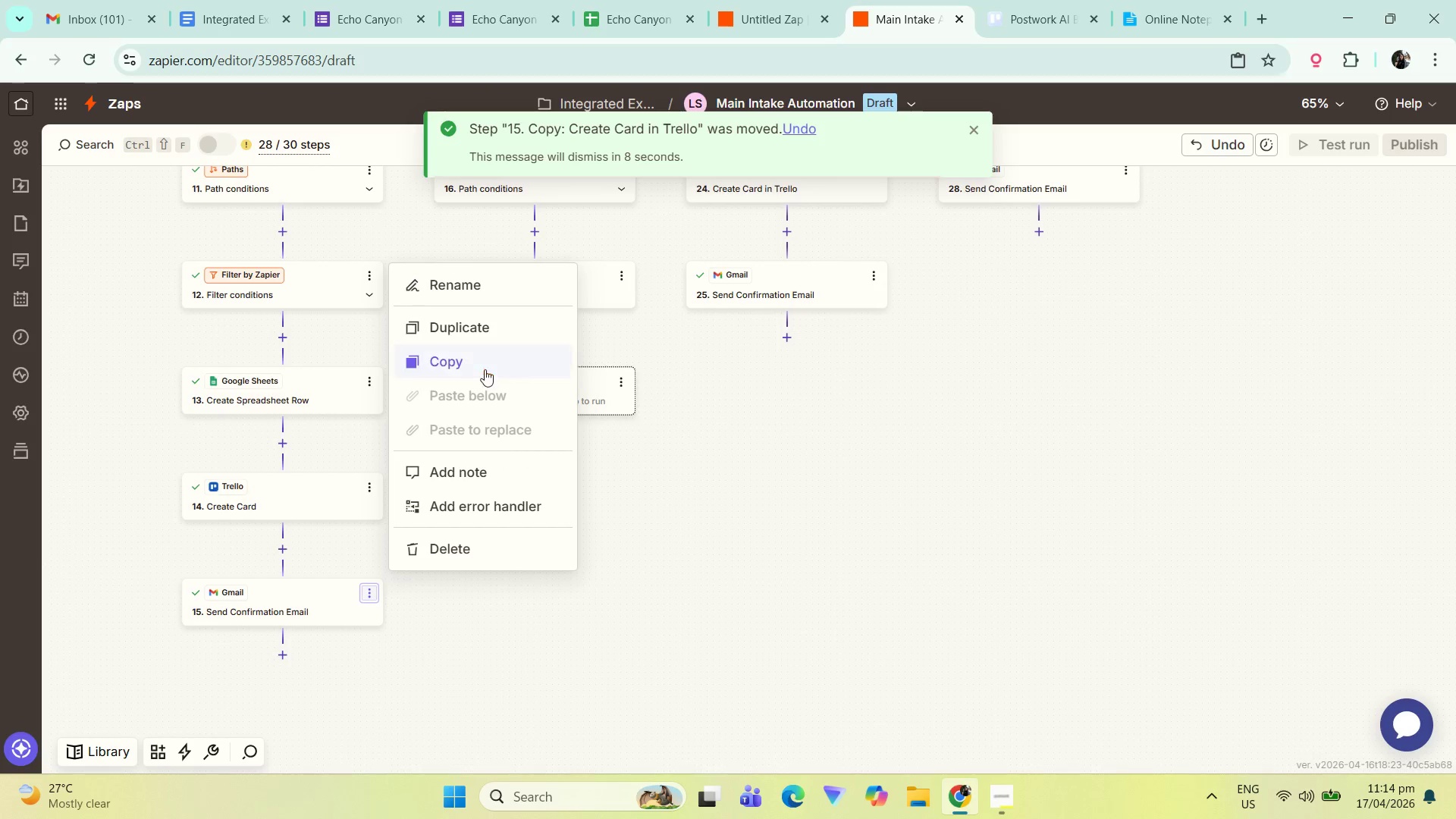 
left_click([485, 330])
 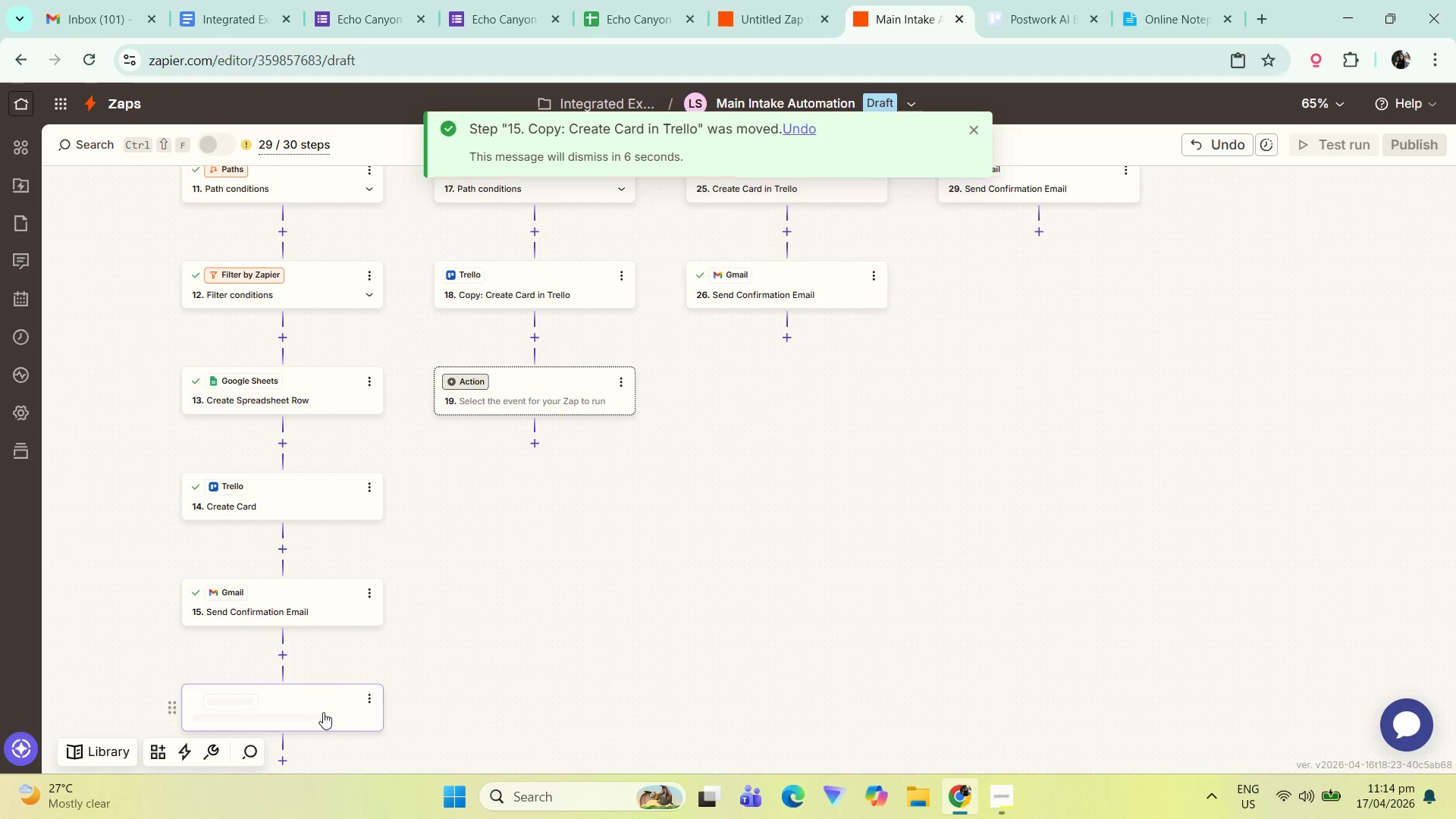 
left_click_drag(start_coordinate=[302, 722], to_coordinate=[554, 348])
 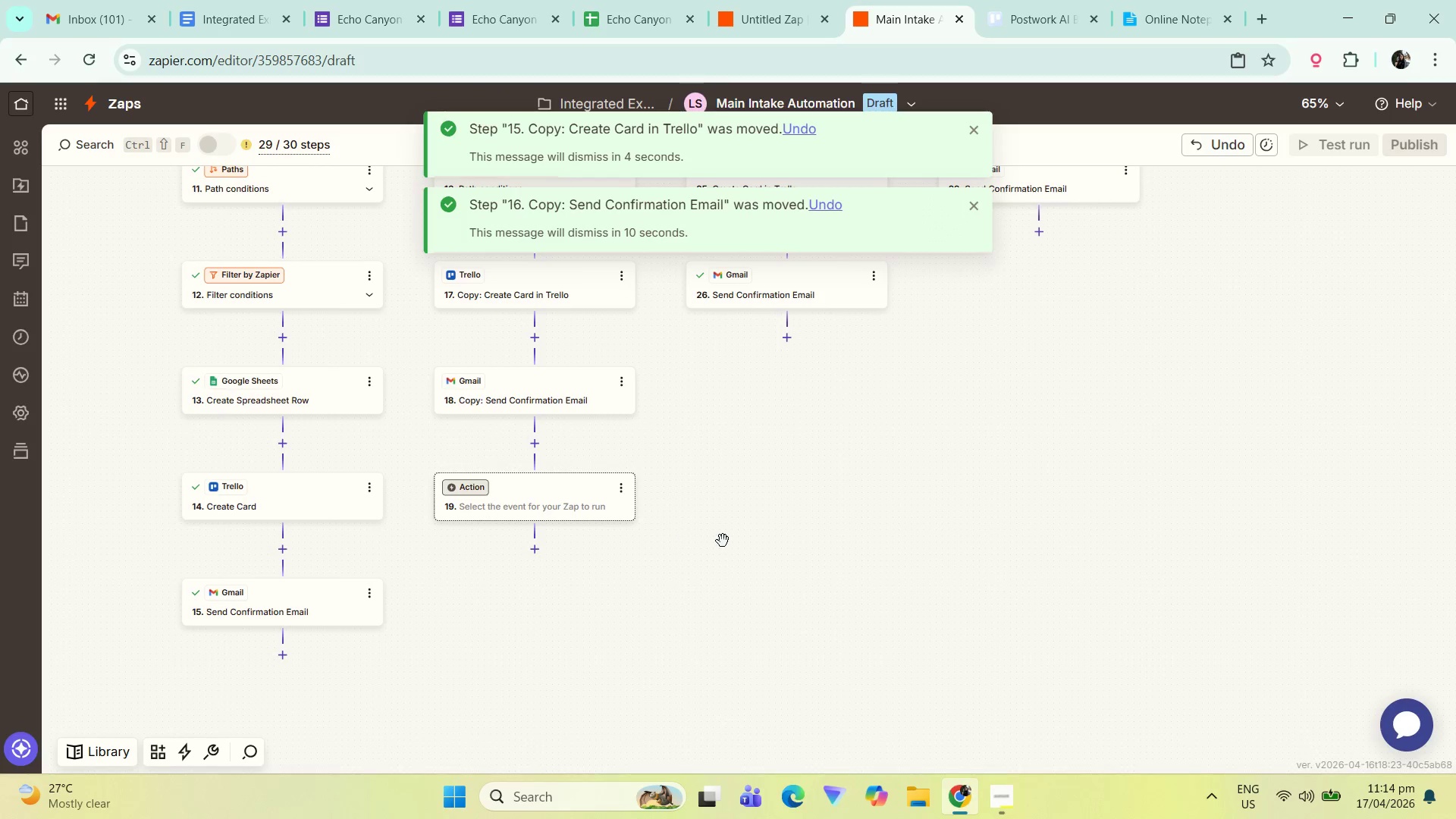 
left_click_drag(start_coordinate=[748, 545], to_coordinate=[752, 613])
 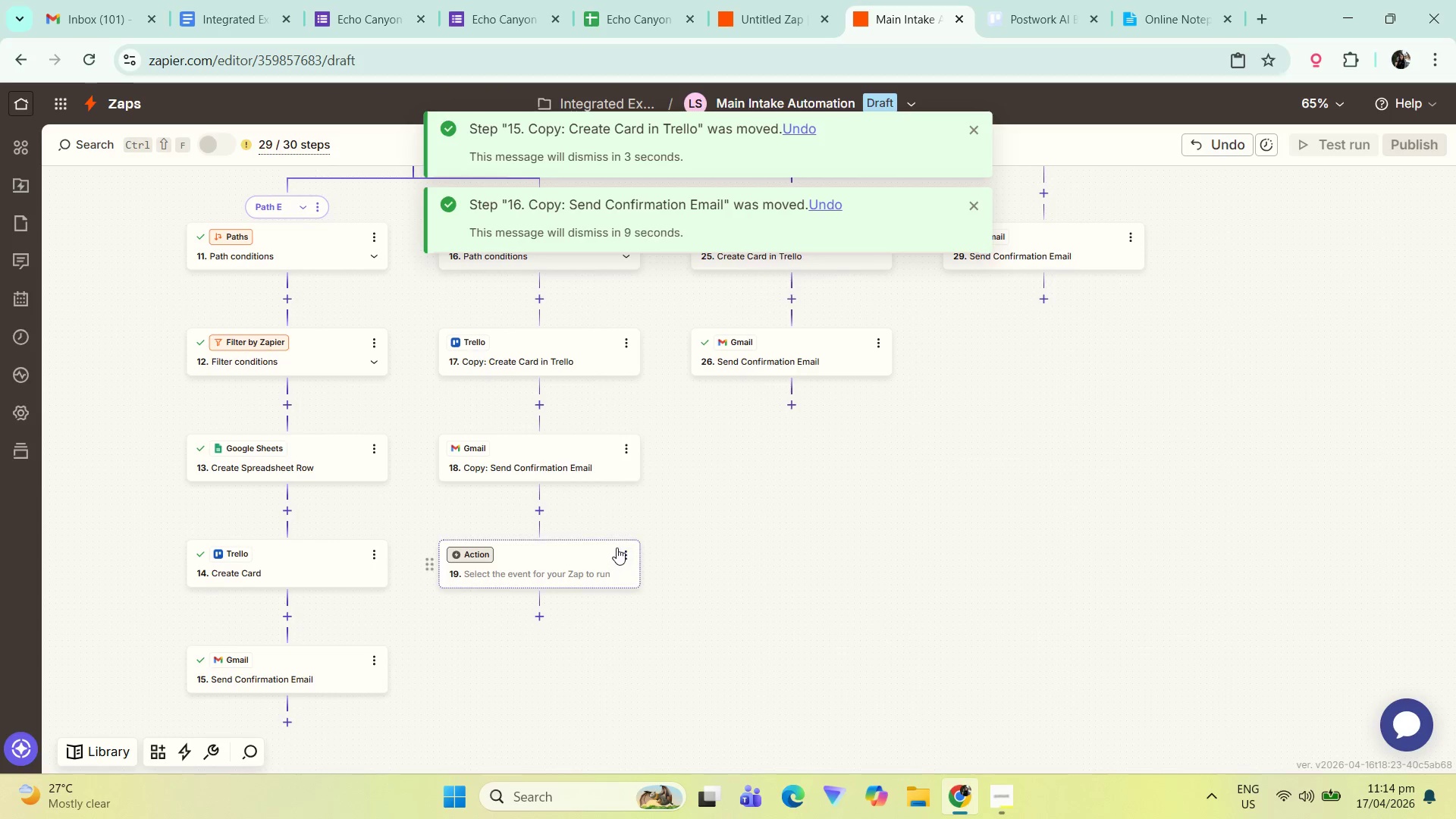 
left_click([629, 557])
 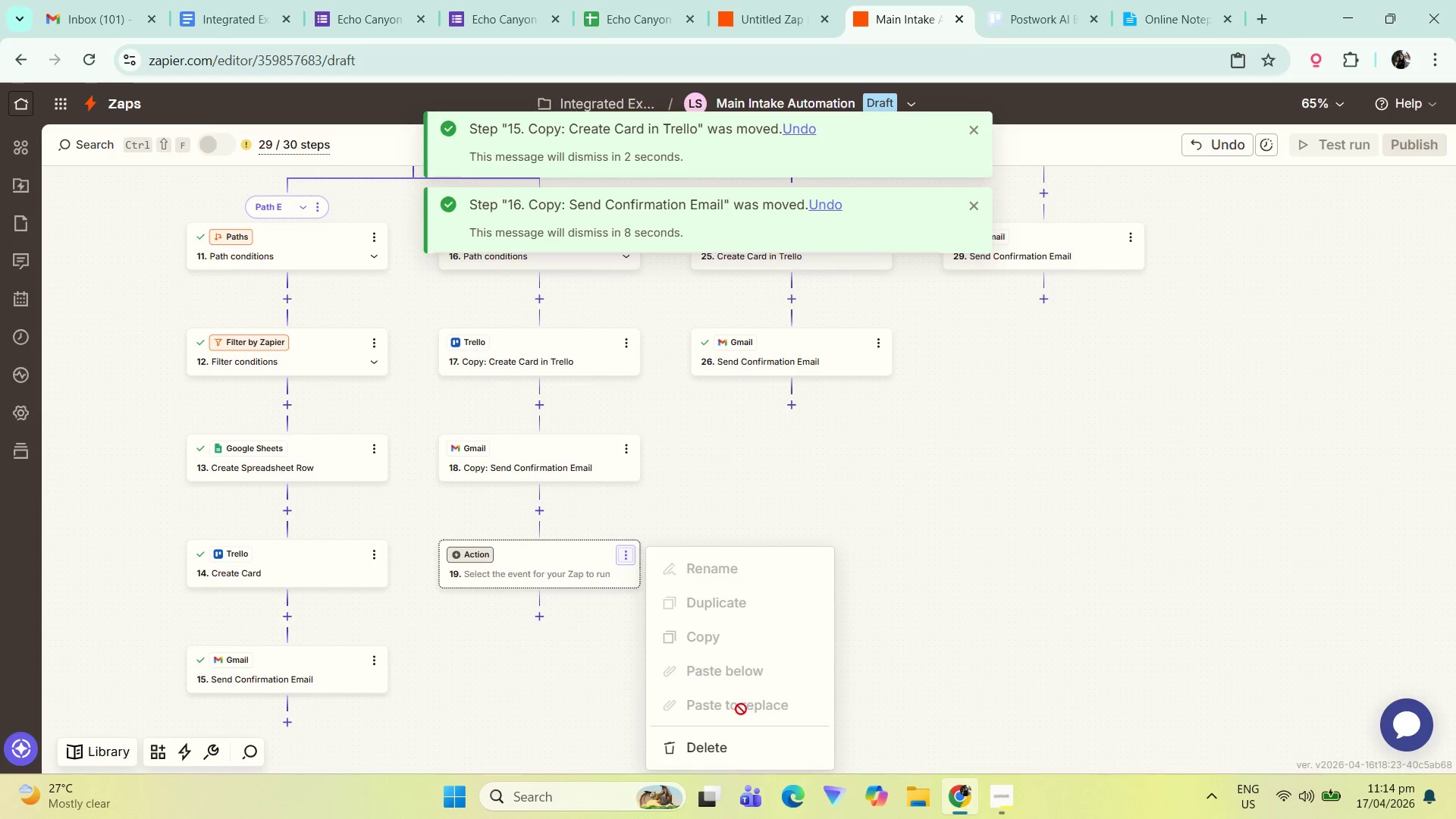 
left_click([723, 755])
 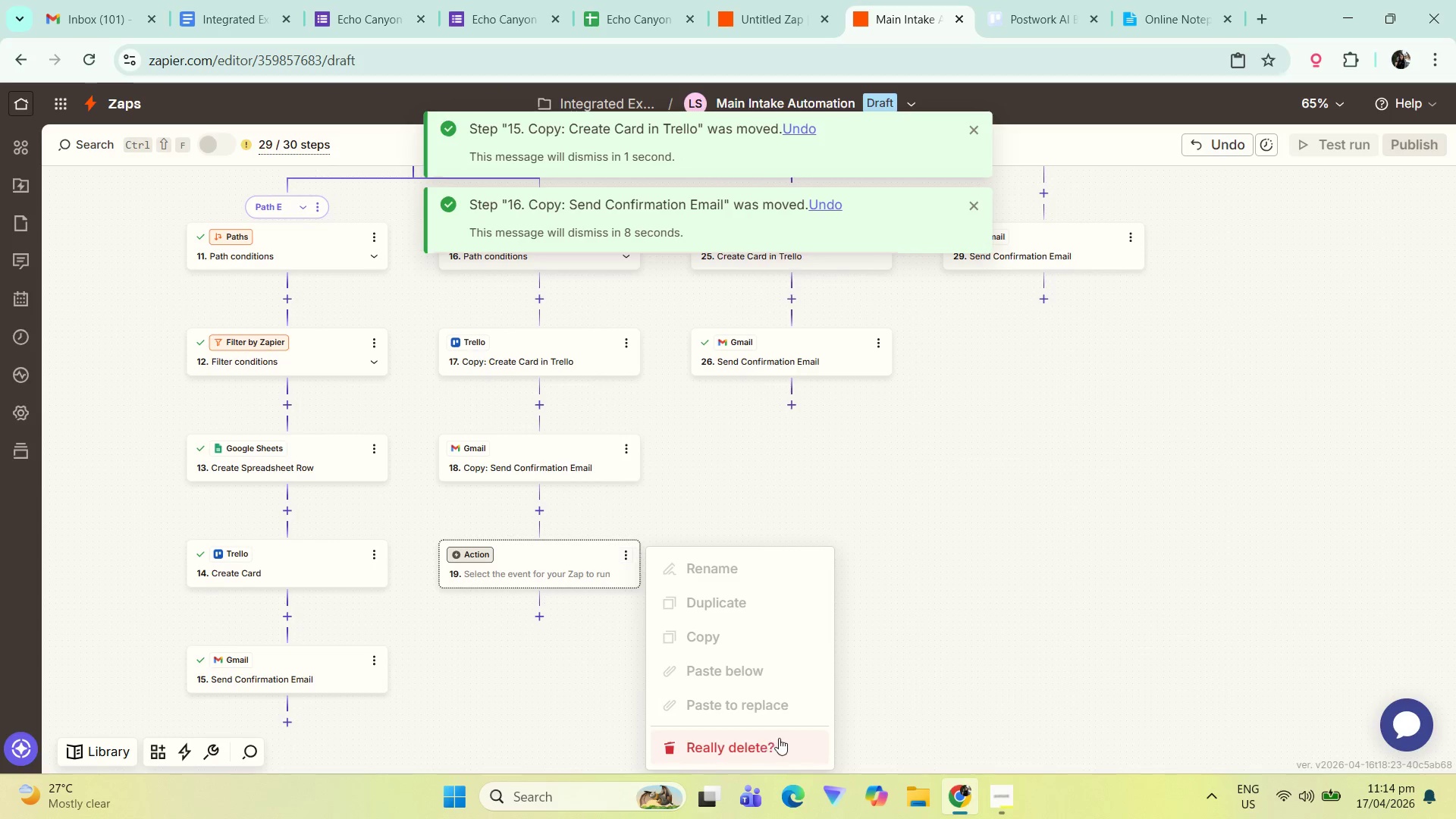 
left_click([767, 752])
 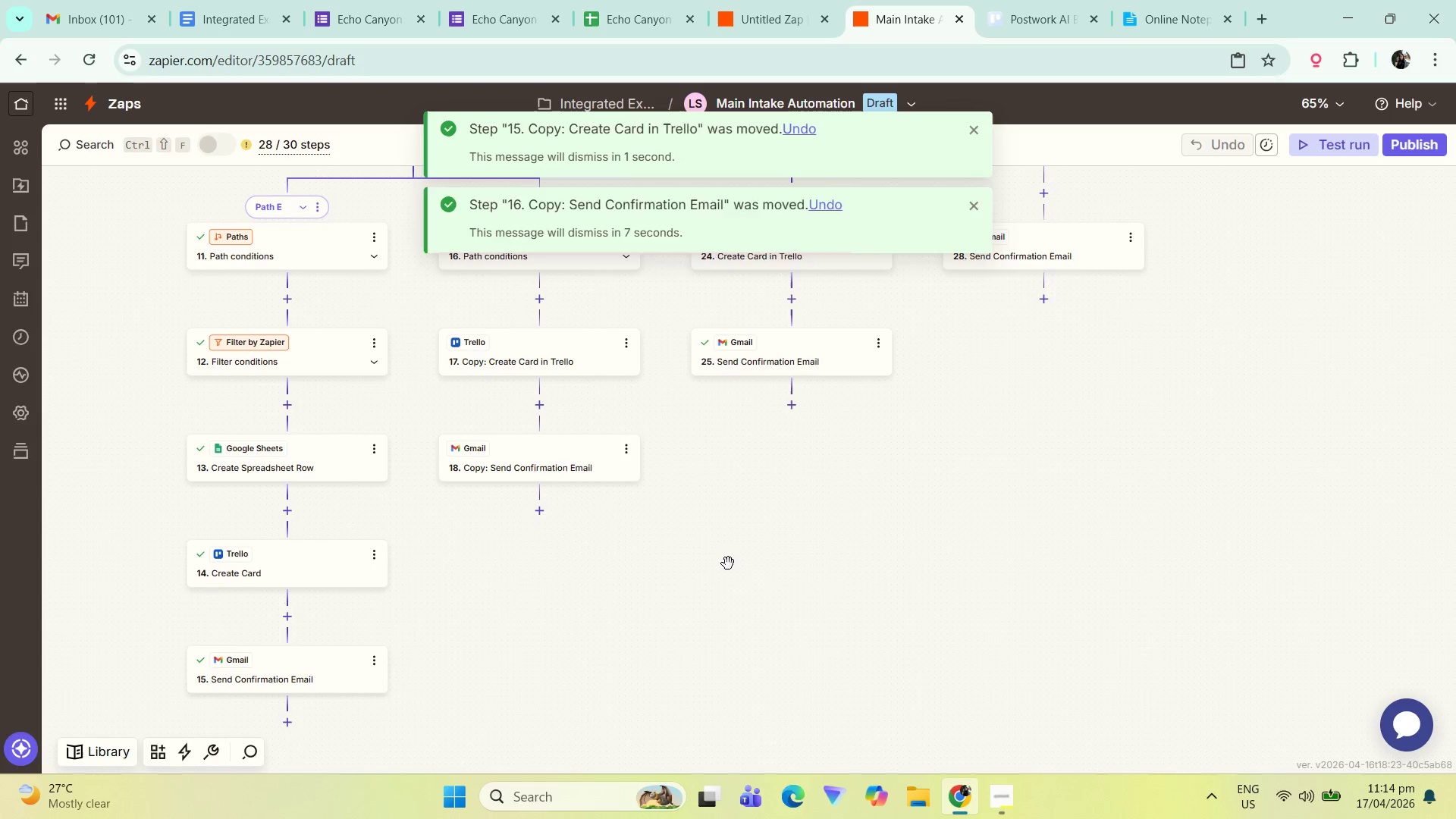 
left_click_drag(start_coordinate=[735, 528], to_coordinate=[724, 695])
 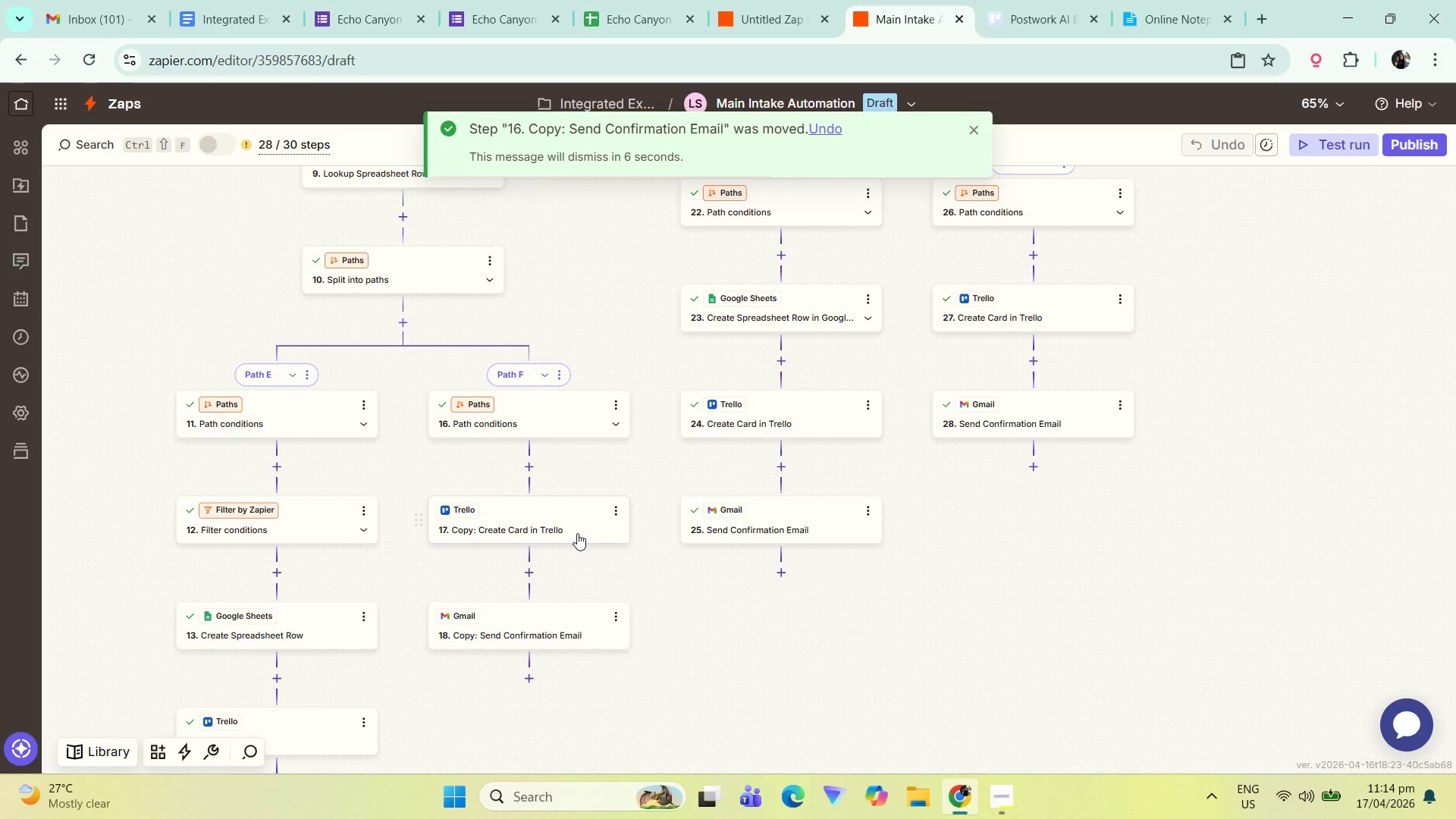 
double_click([577, 533])
 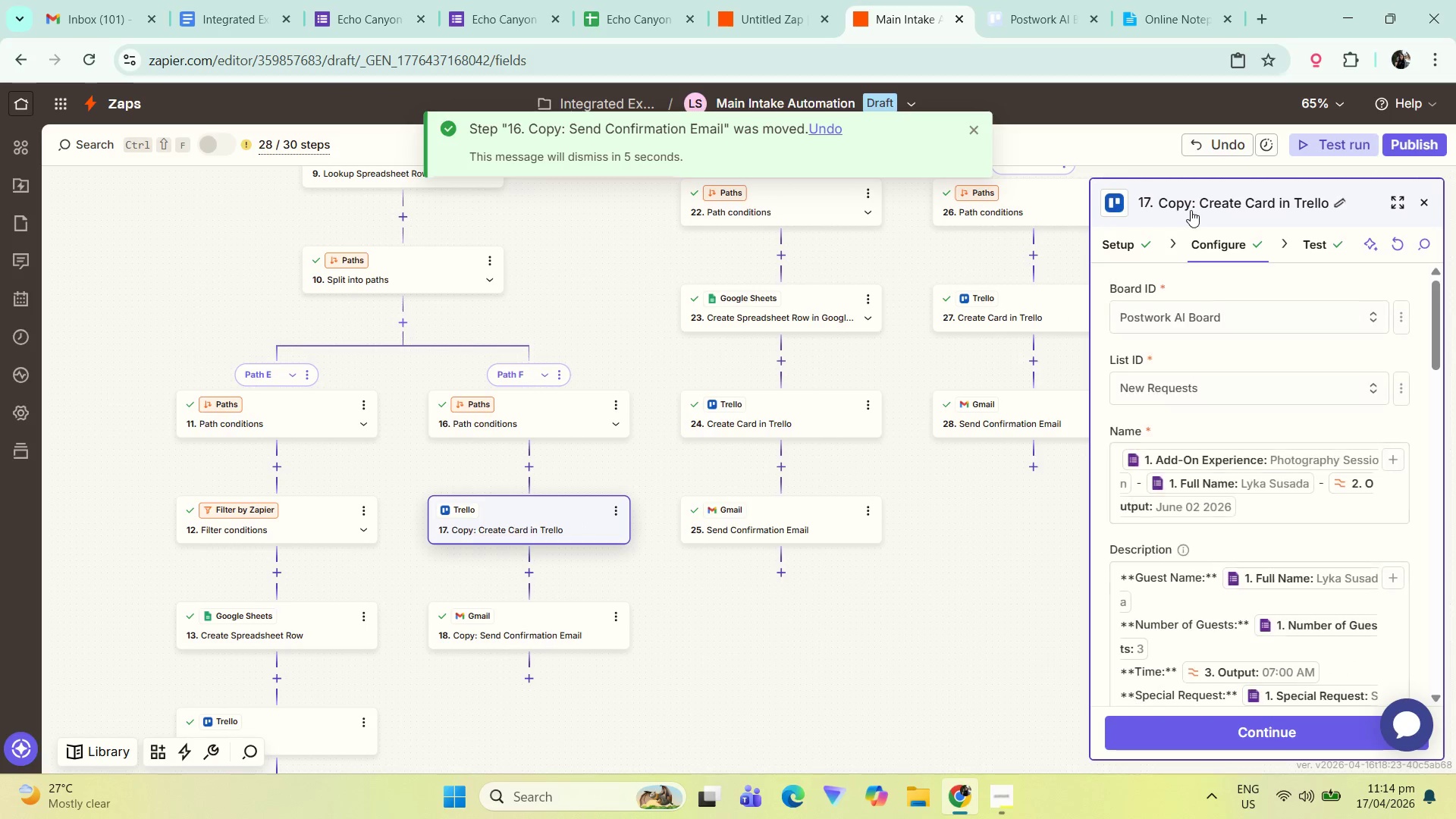 
double_click([1198, 206])
 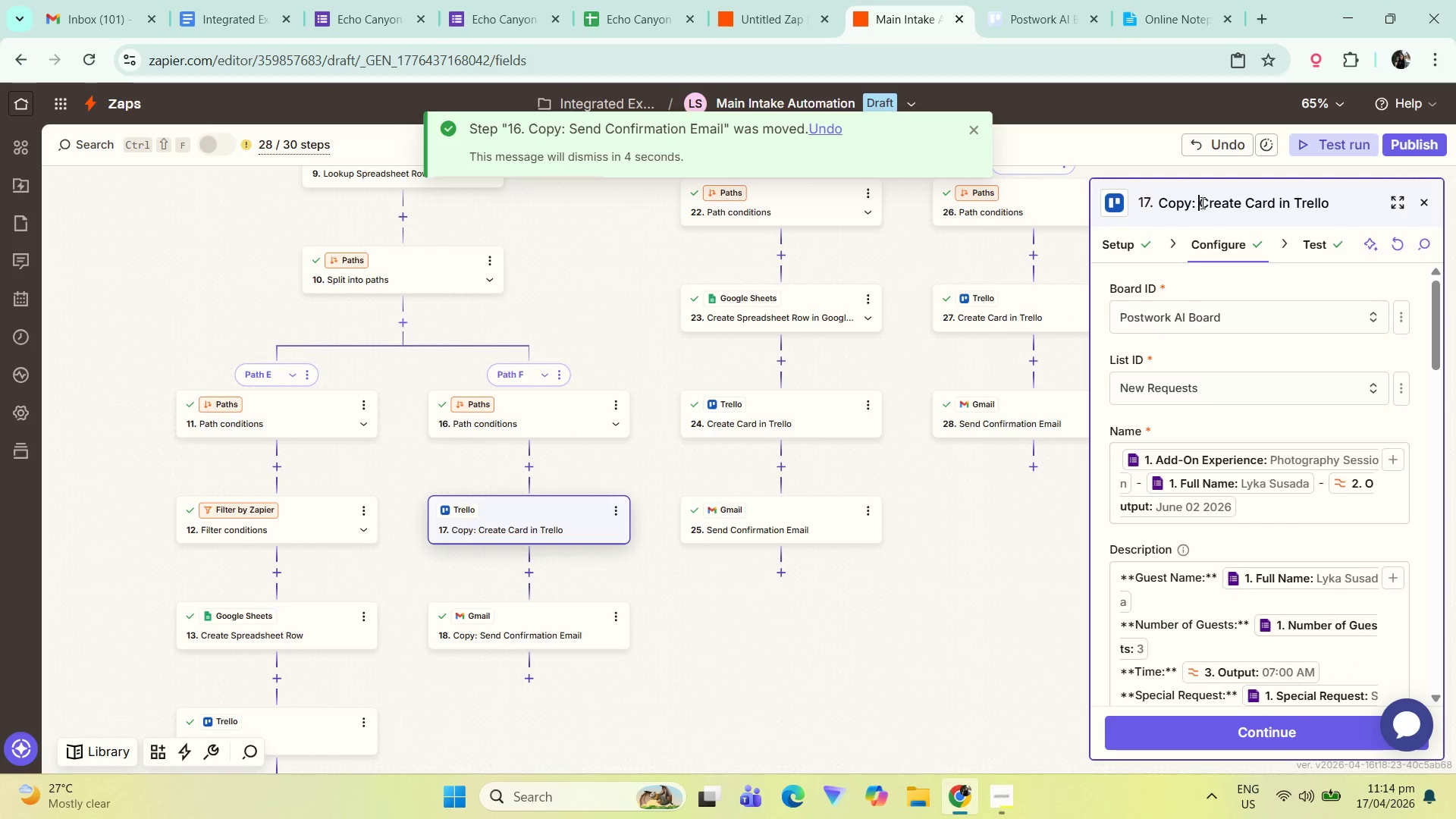 
left_click_drag(start_coordinate=[1201, 202], to_coordinate=[1056, 205])
 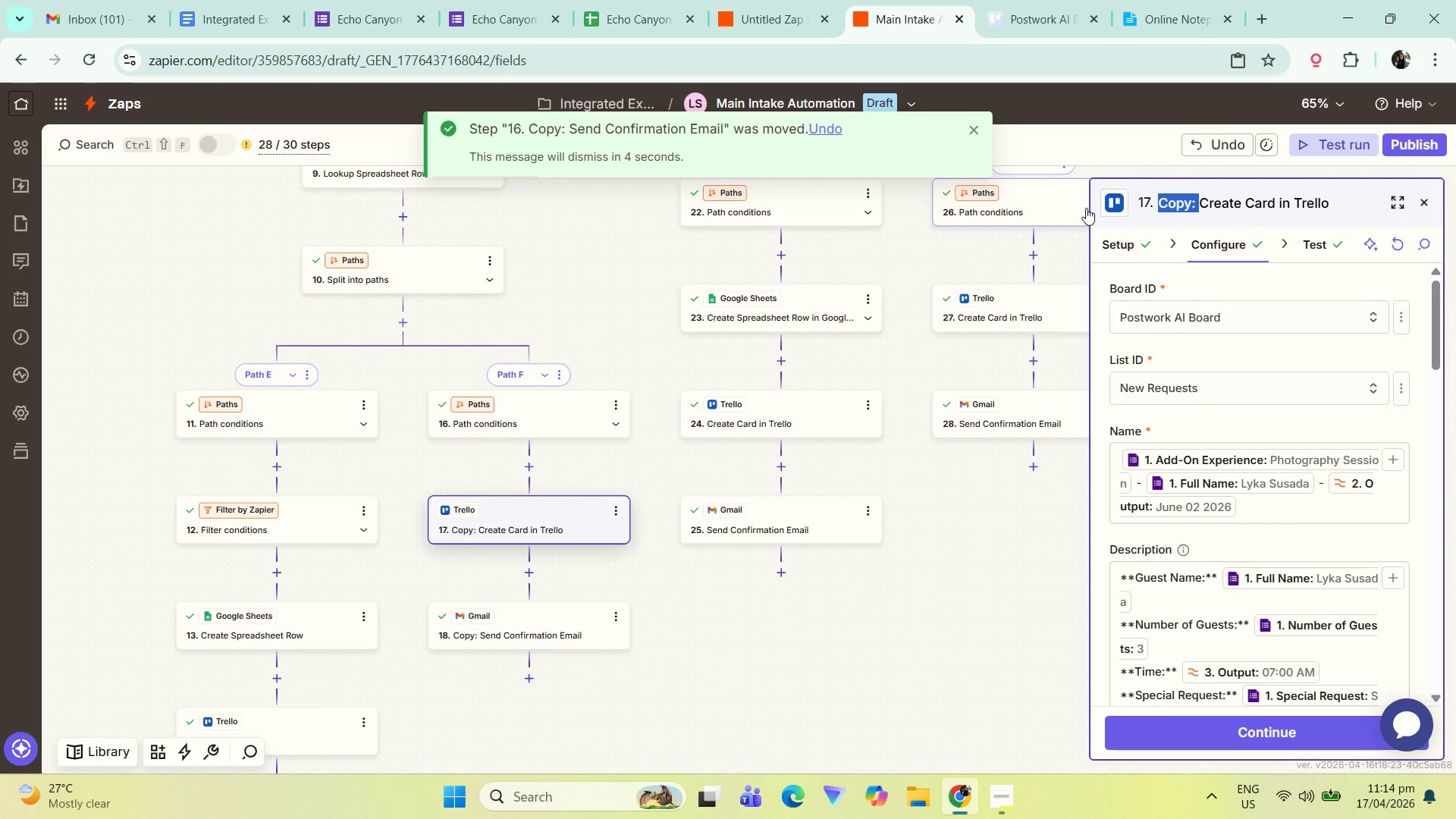 
key(Backspace)
 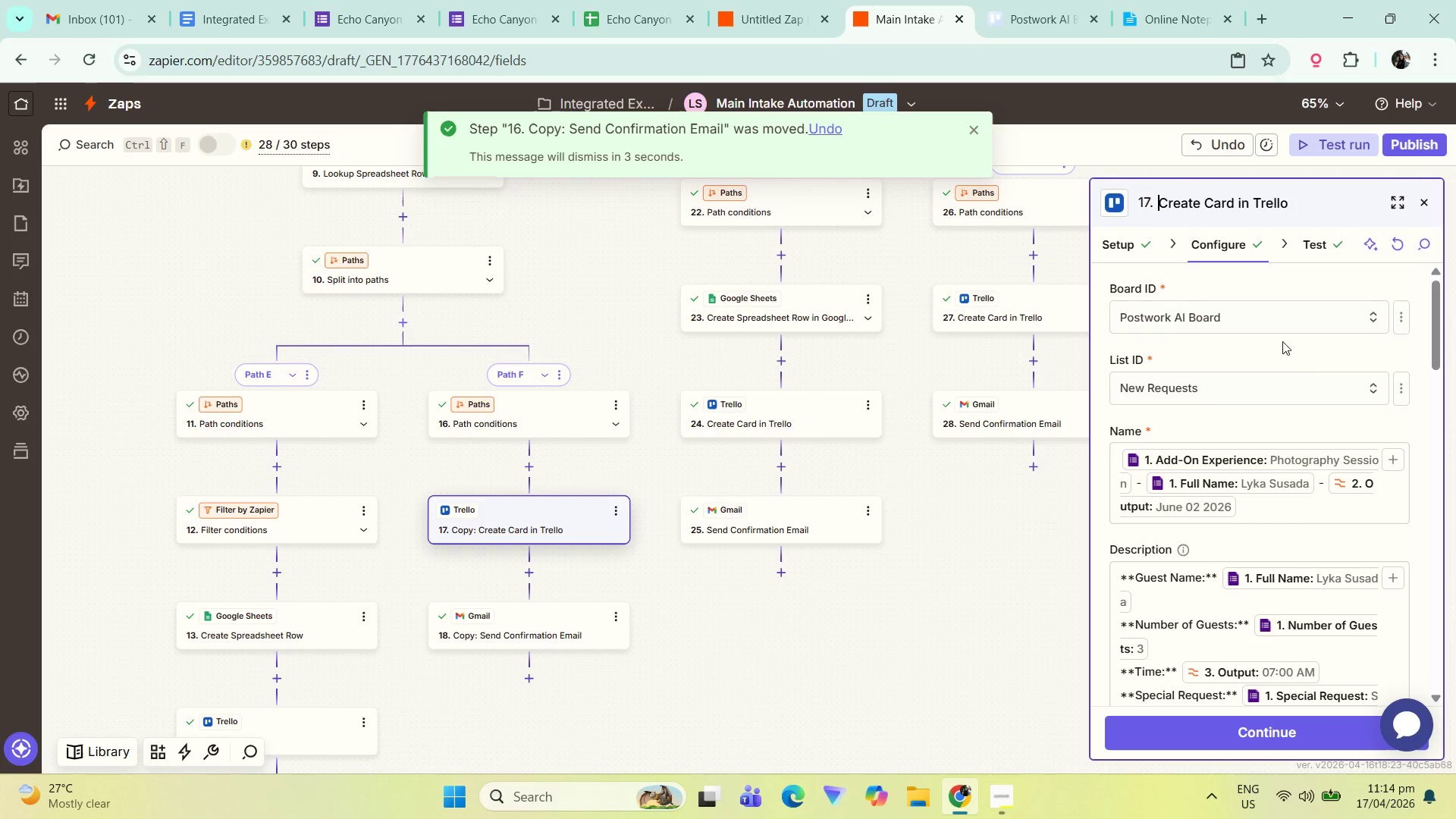 
left_click([1284, 352])
 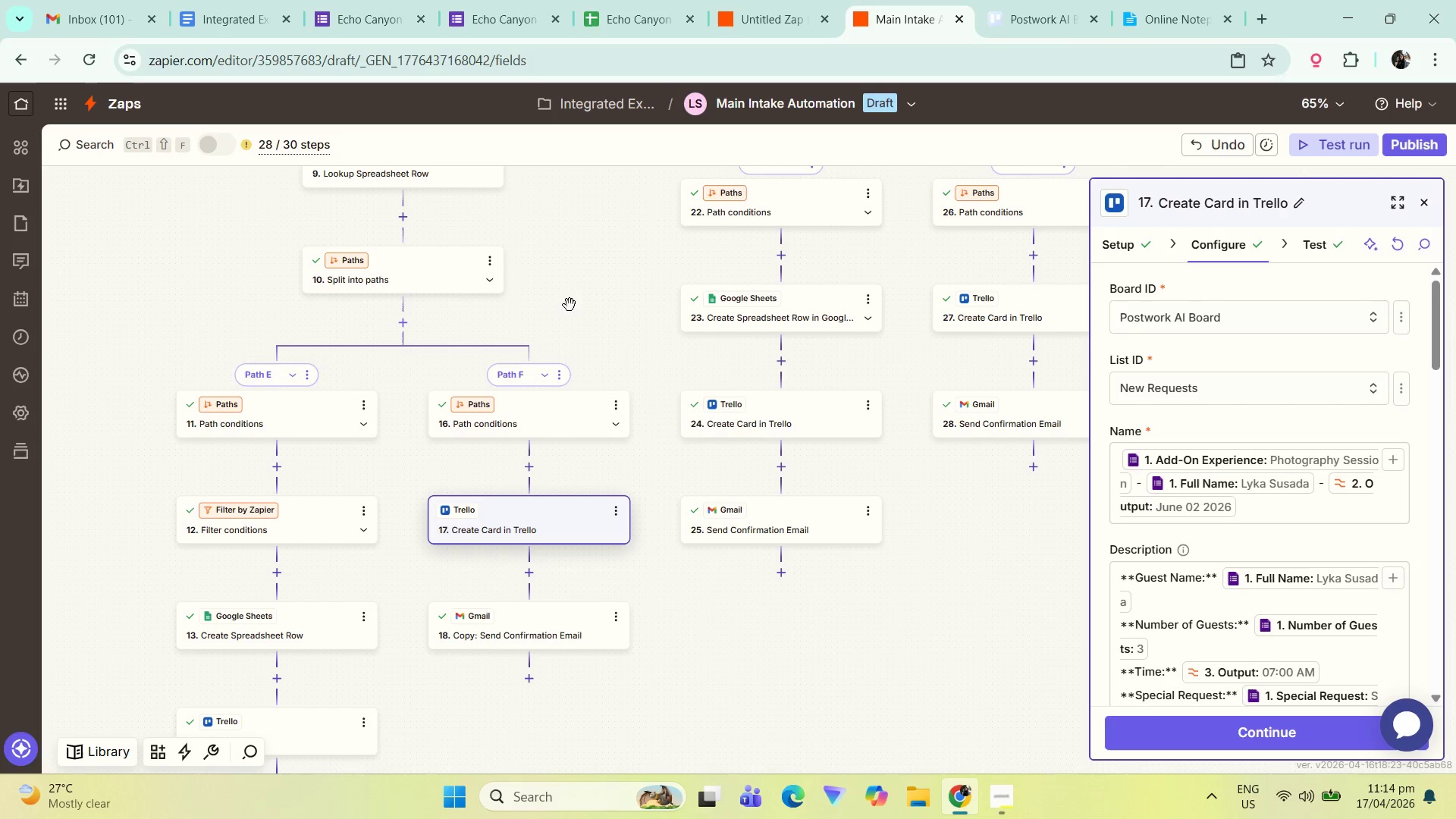 
wait(7.98)
 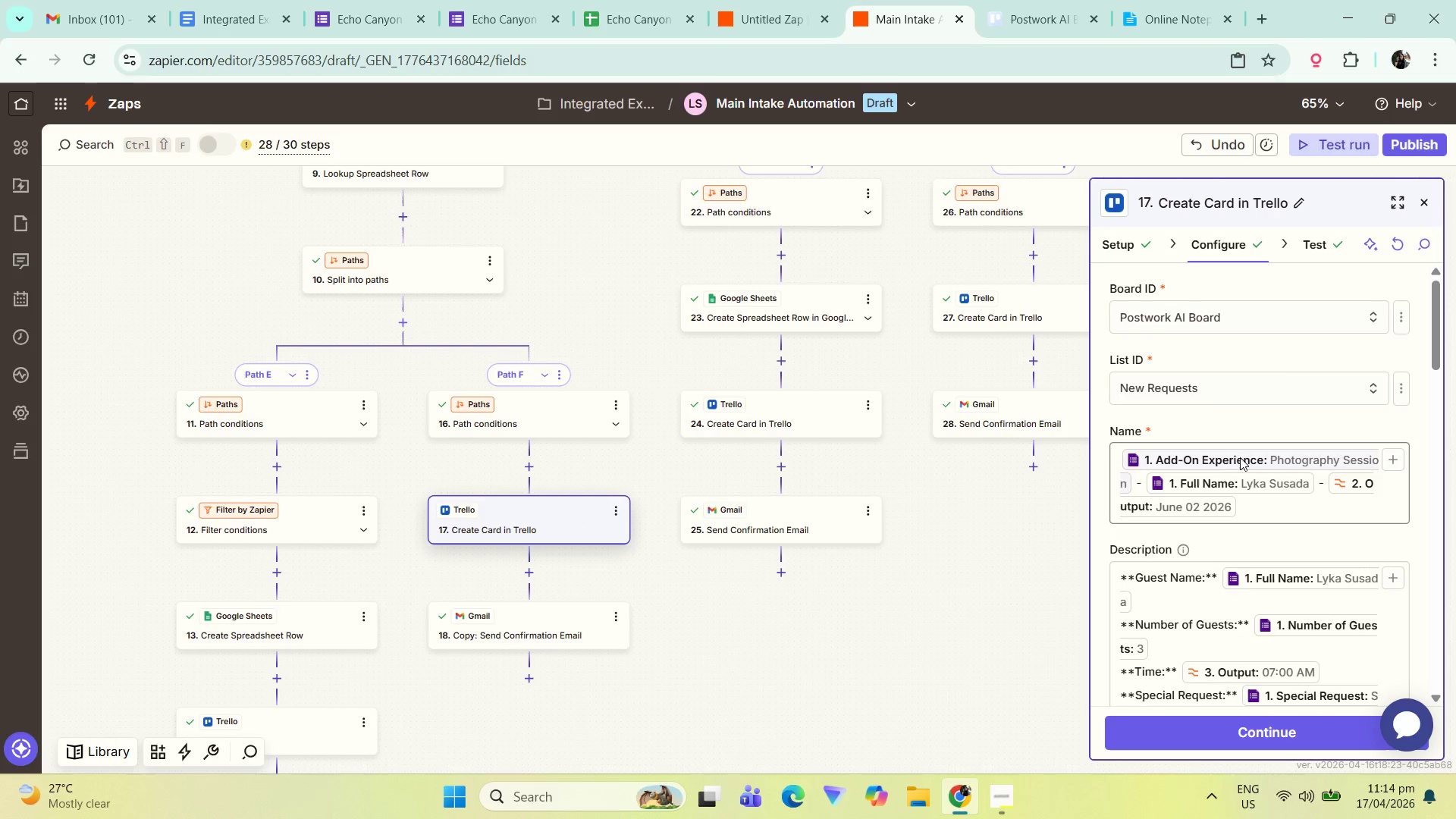 
left_click_drag(start_coordinate=[604, 249], to_coordinate=[580, 435])
 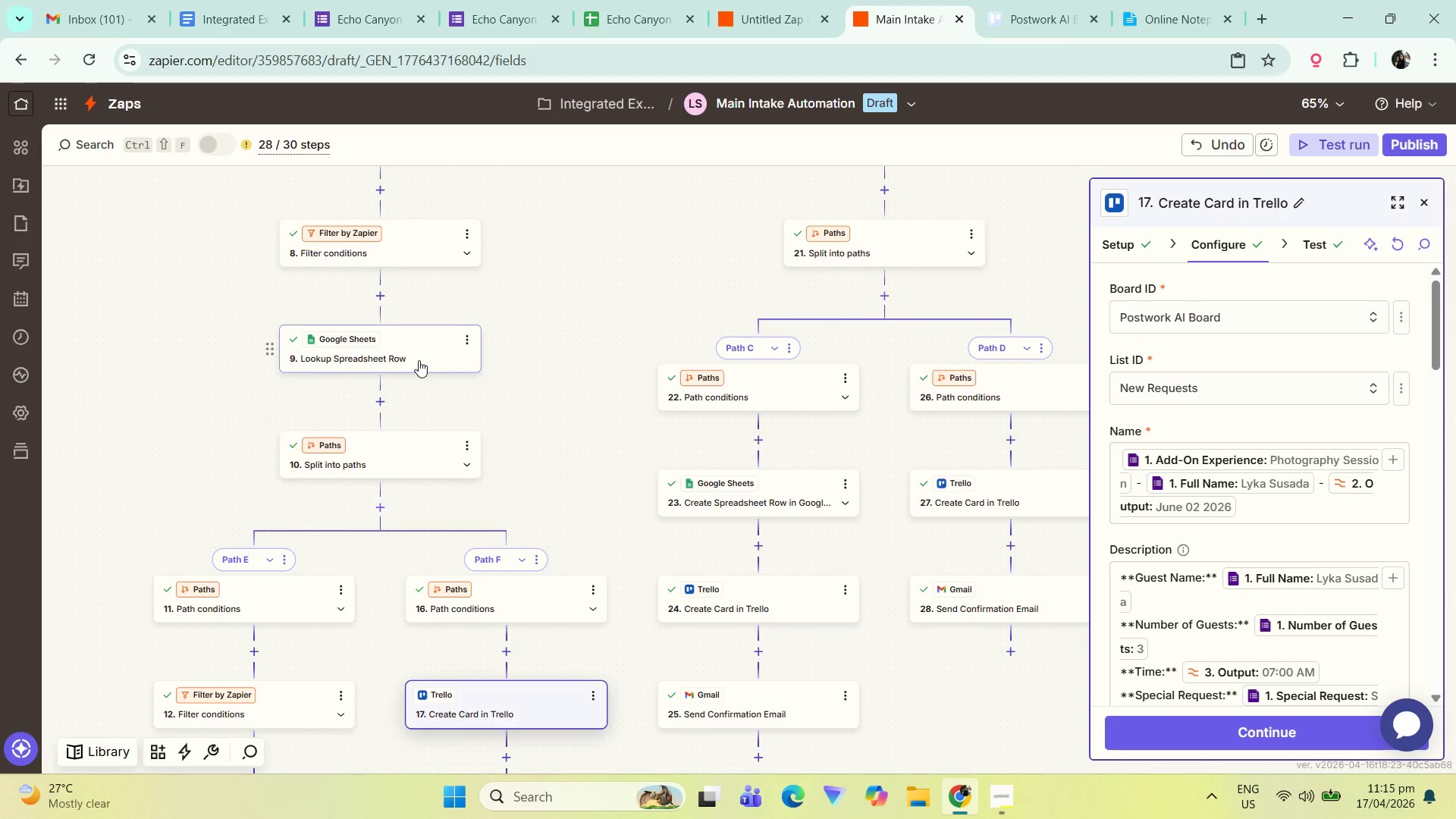 
left_click([418, 359])
 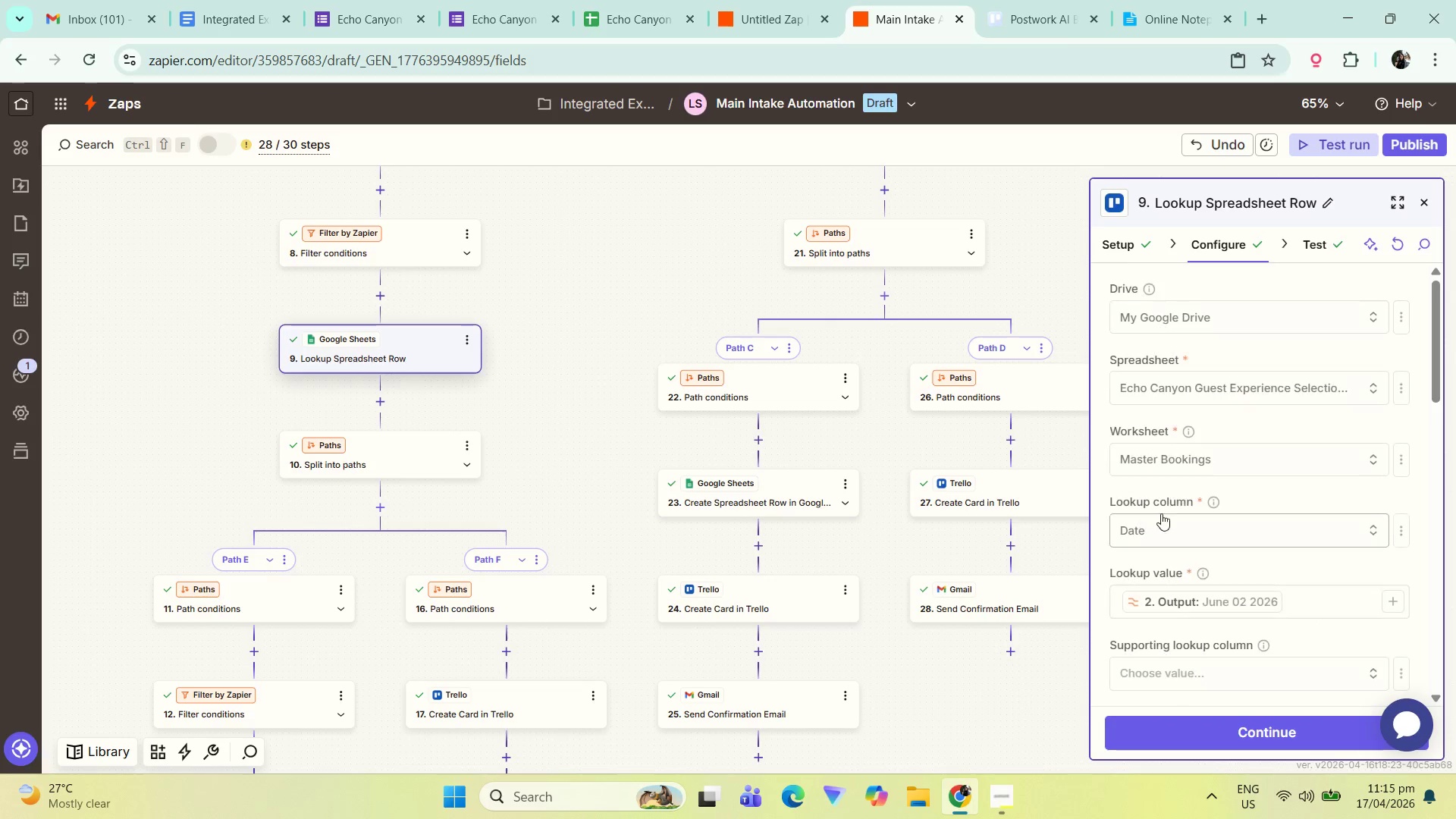 
scroll: coordinate [1228, 487], scroll_direction: down, amount: 15.0
 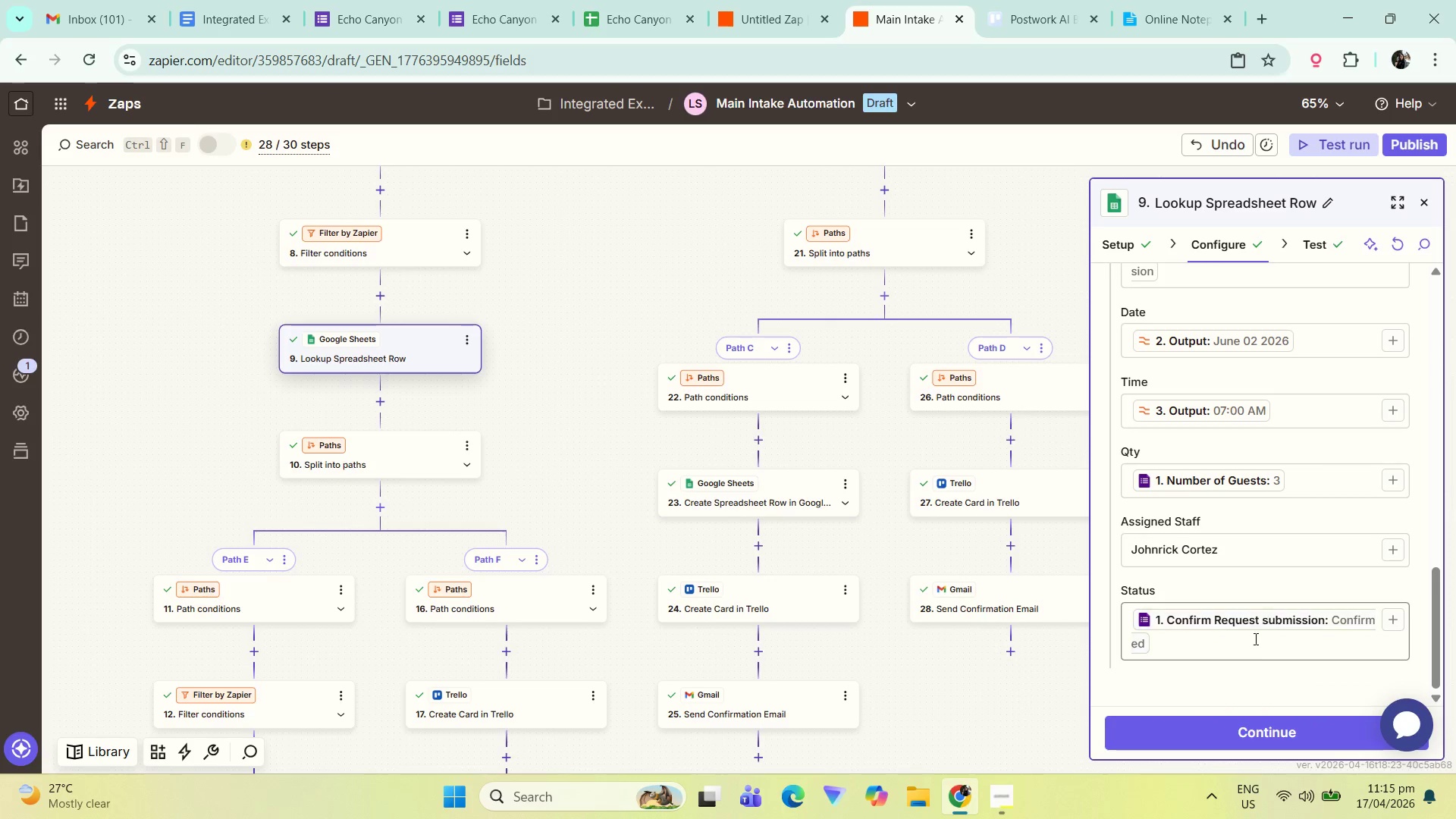 
left_click([1260, 650])
 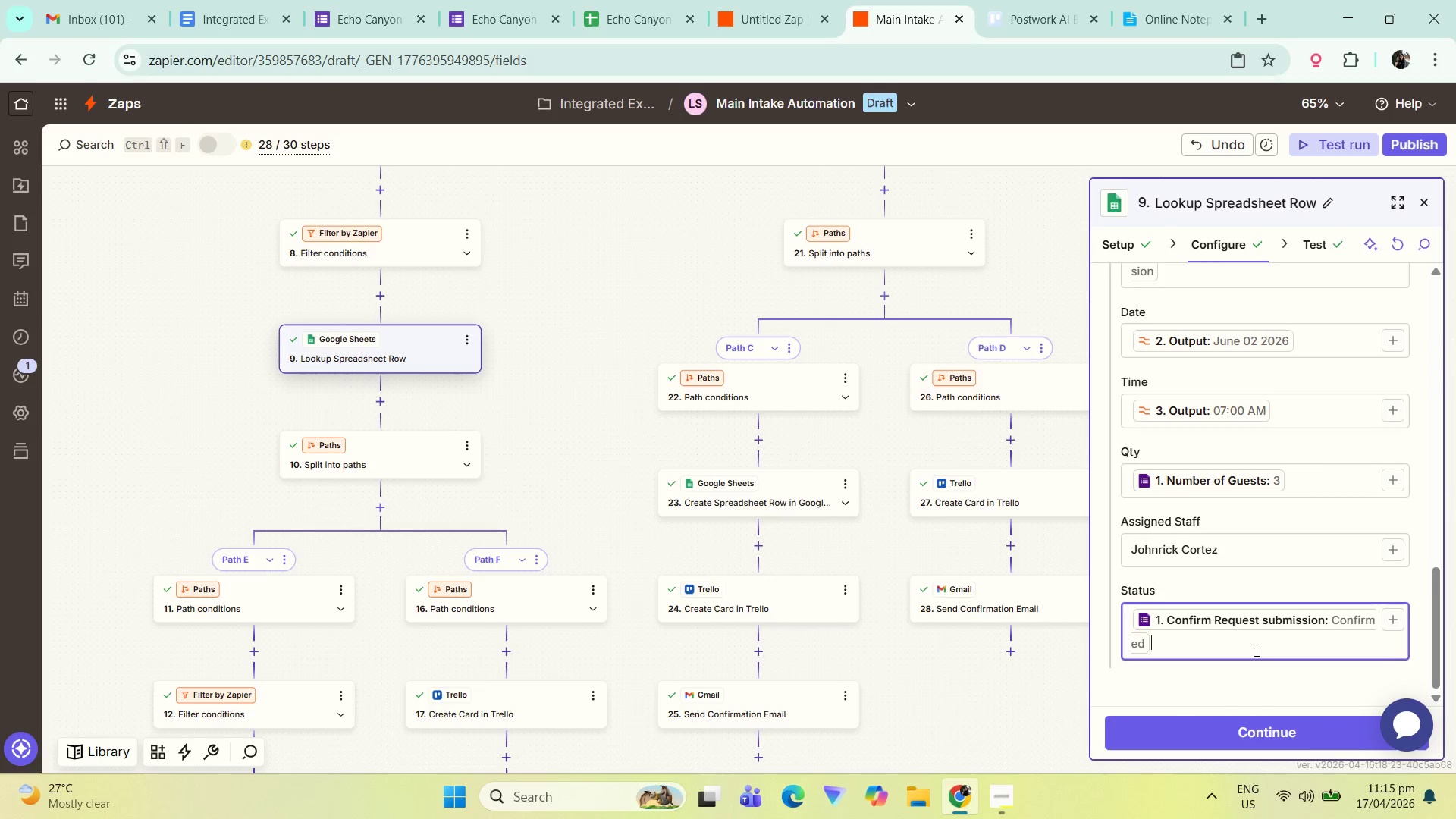 
key(Backspace)
 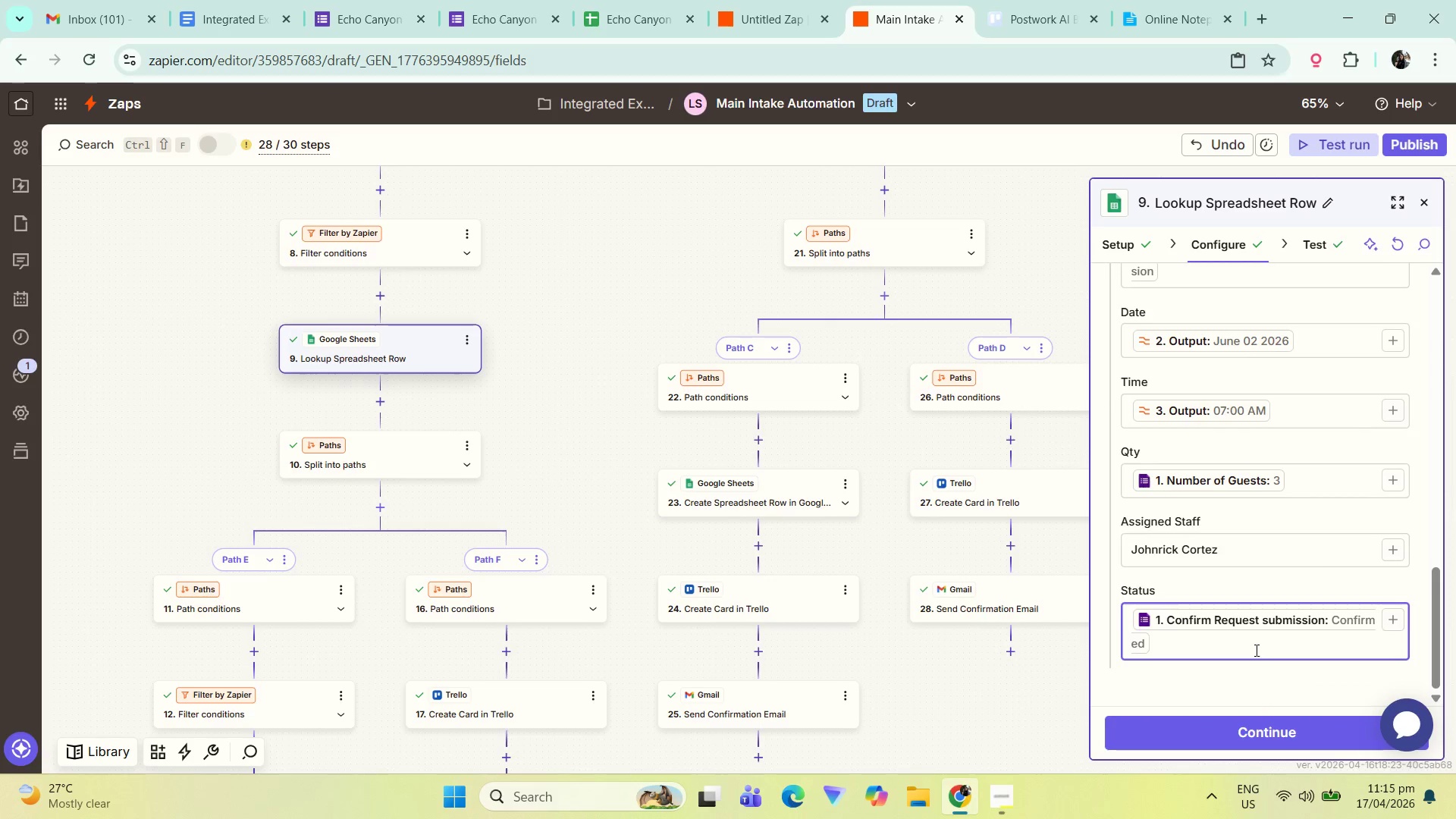 
key(Backspace)
 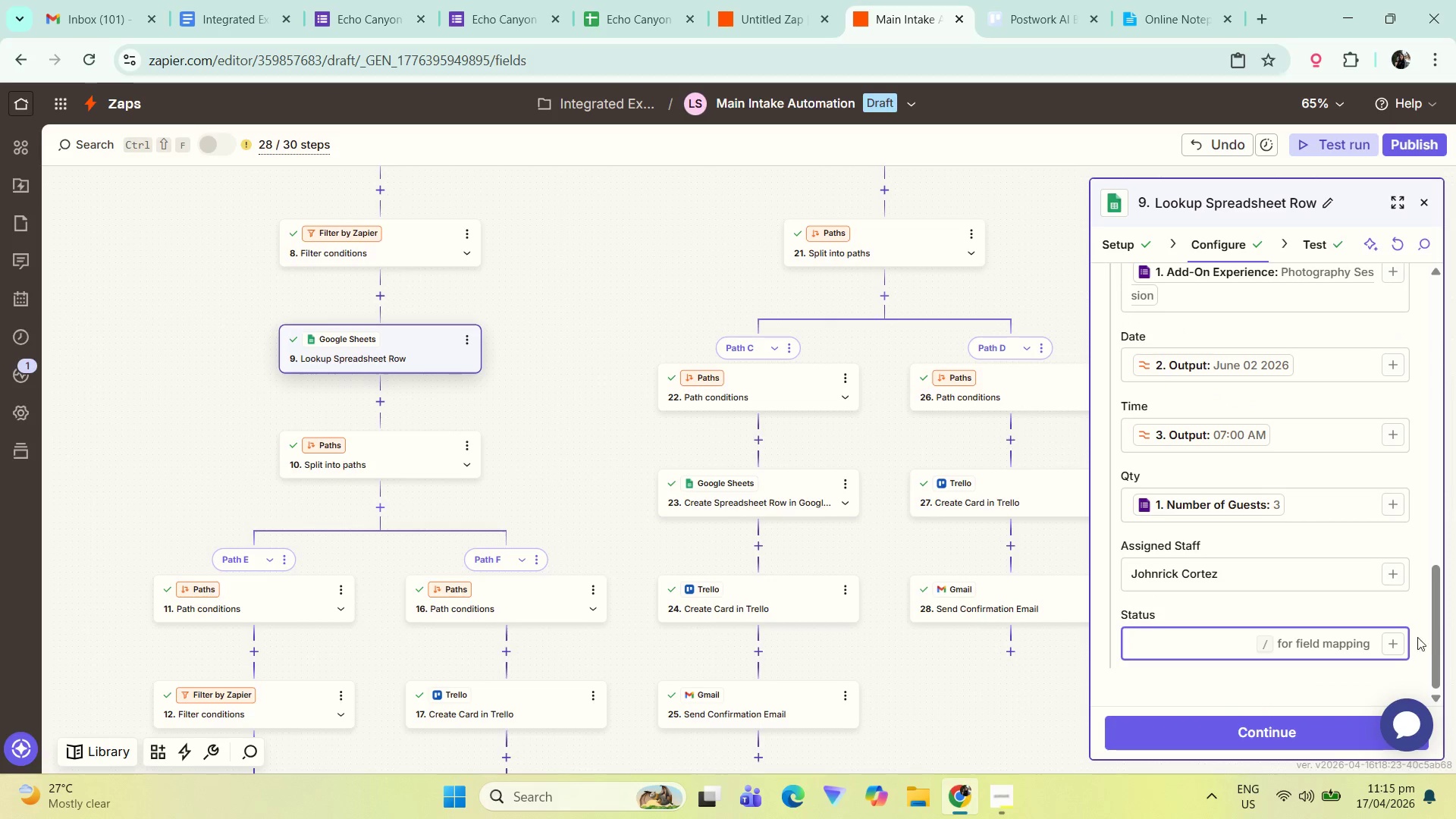 
left_click([1398, 644])
 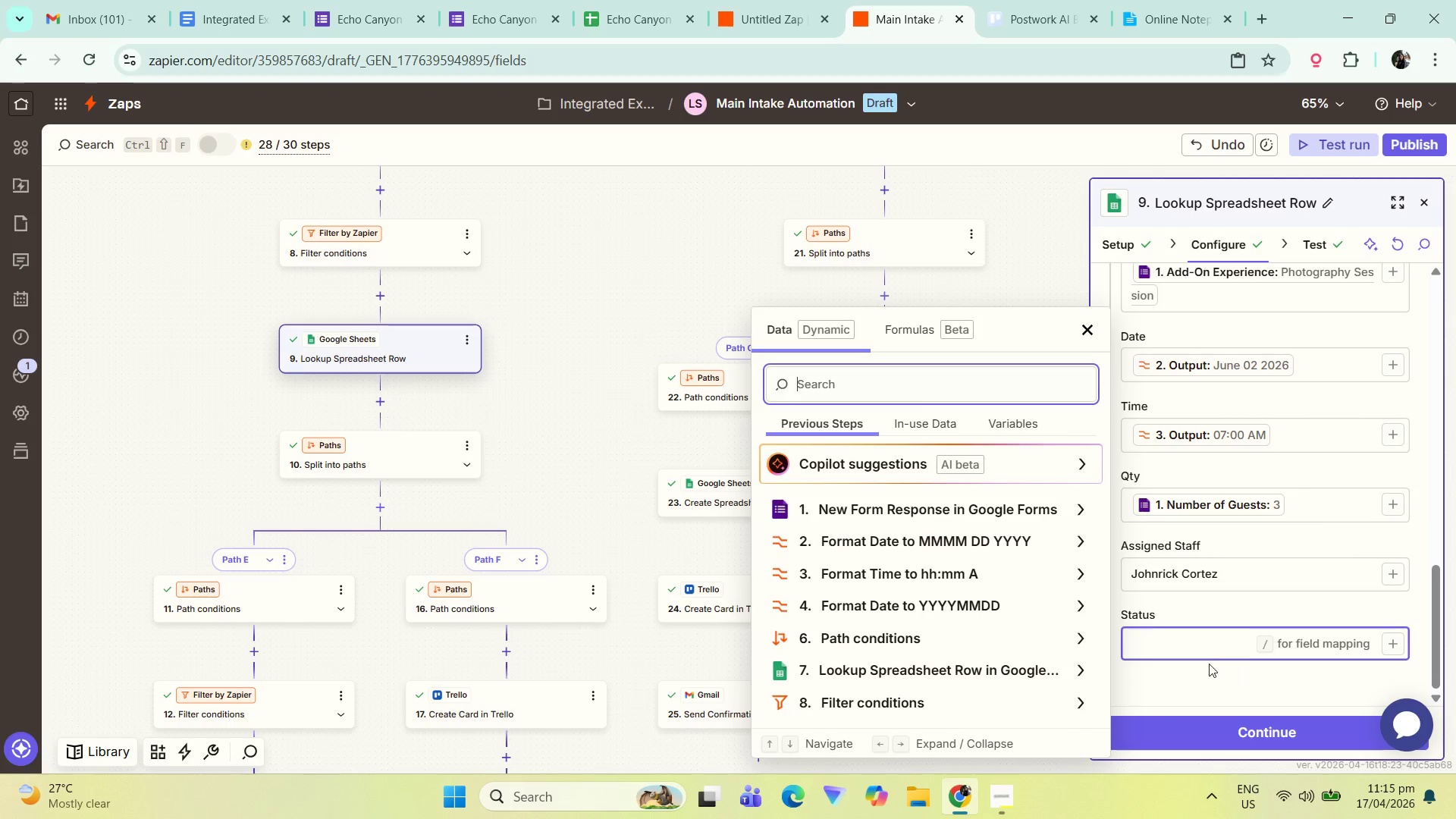 
scroll: coordinate [1014, 685], scroll_direction: down, amount: 5.0
 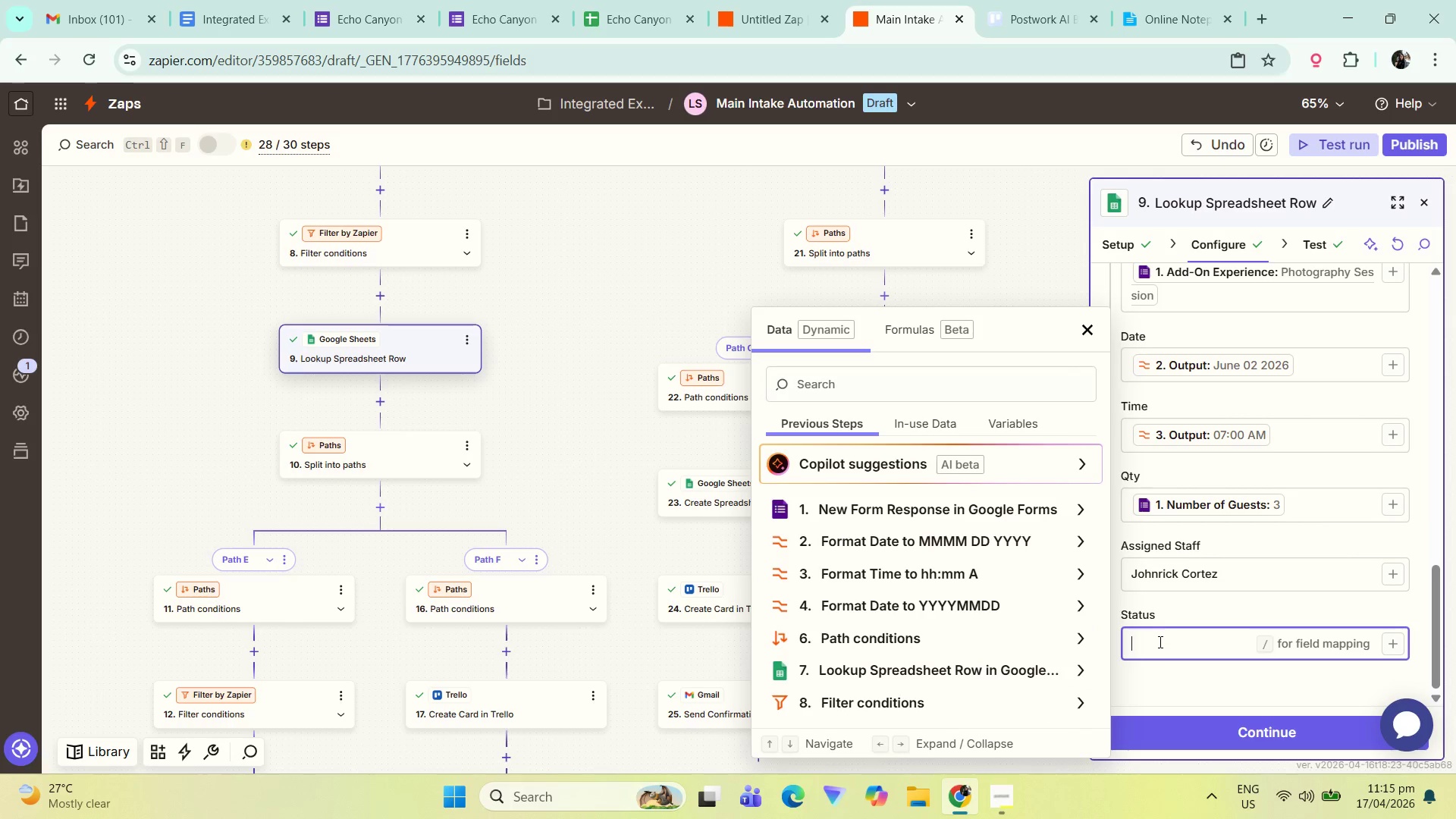 
type(New Request)
 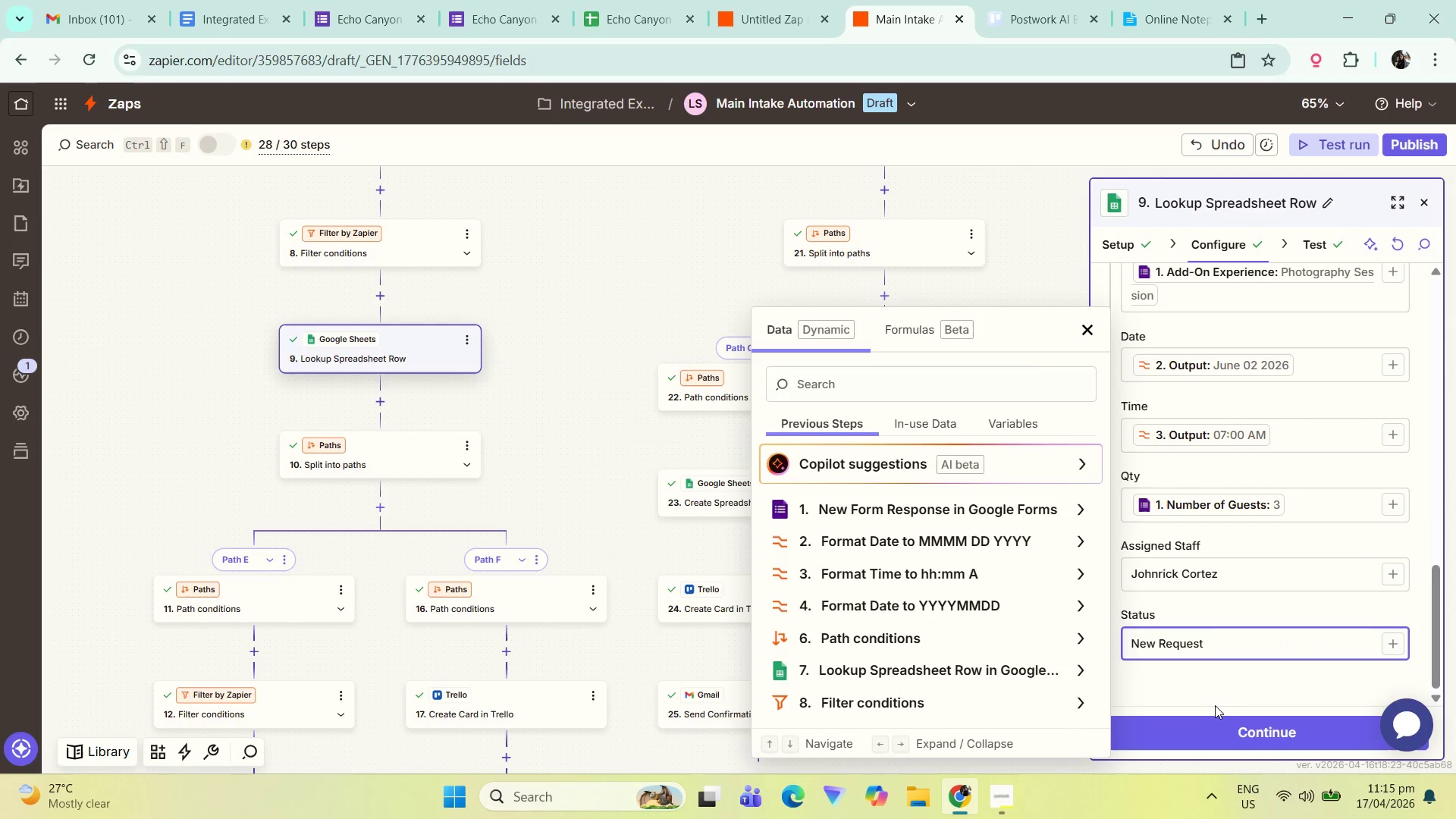 
left_click([1227, 724])
 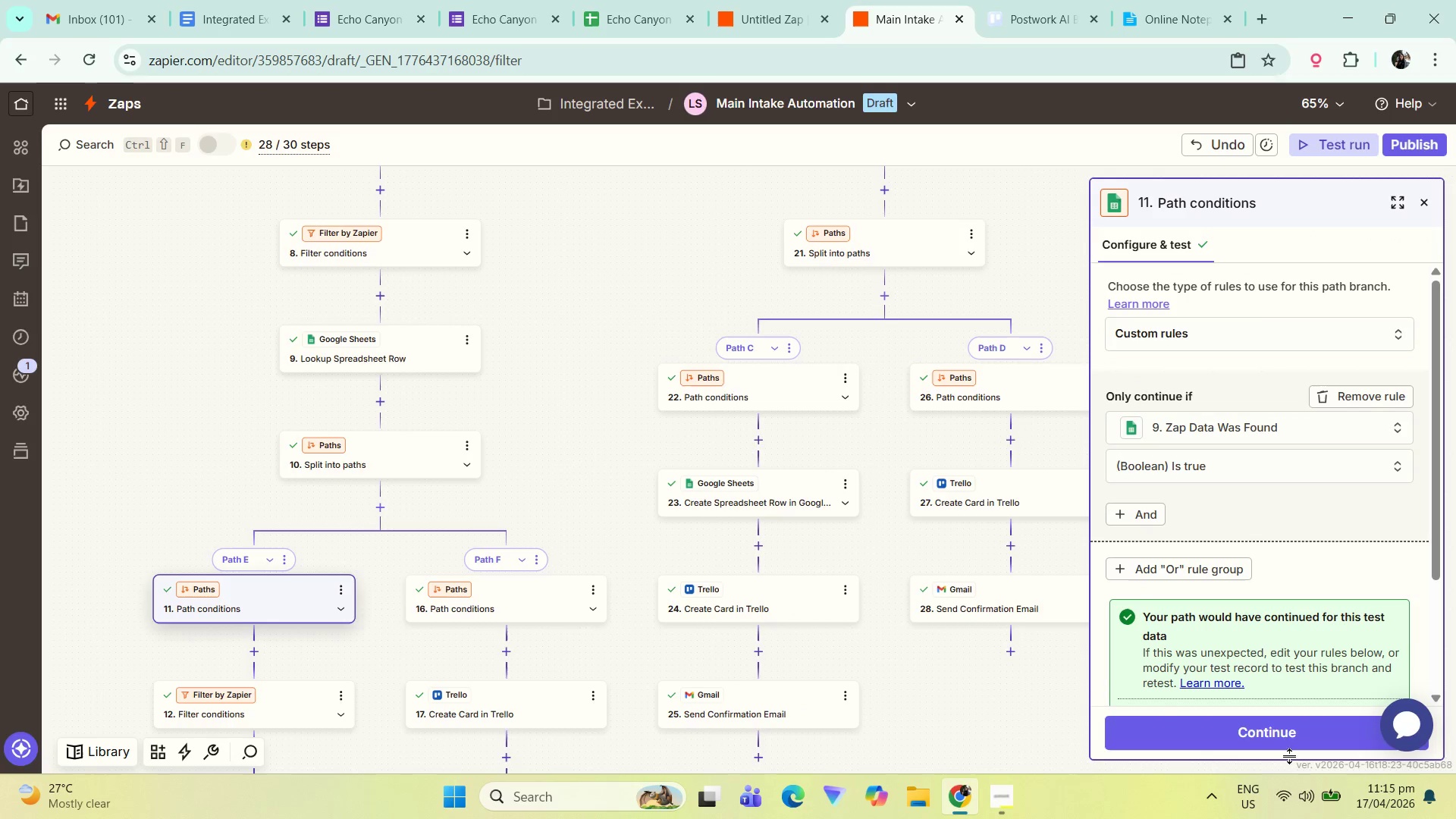 
left_click_drag(start_coordinate=[561, 508], to_coordinate=[554, 324])
 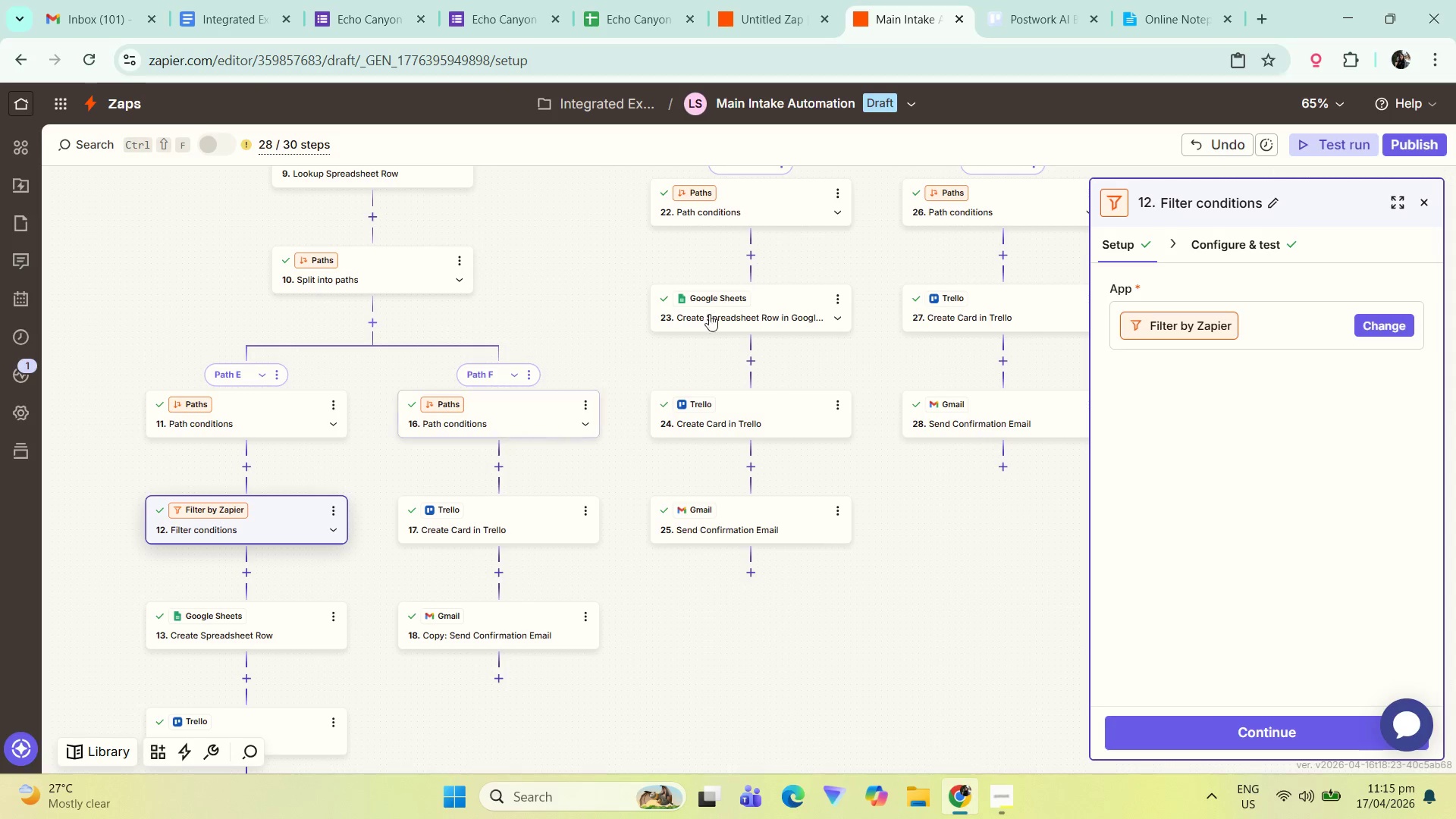 
left_click_drag(start_coordinate=[883, 602], to_coordinate=[797, 818])
 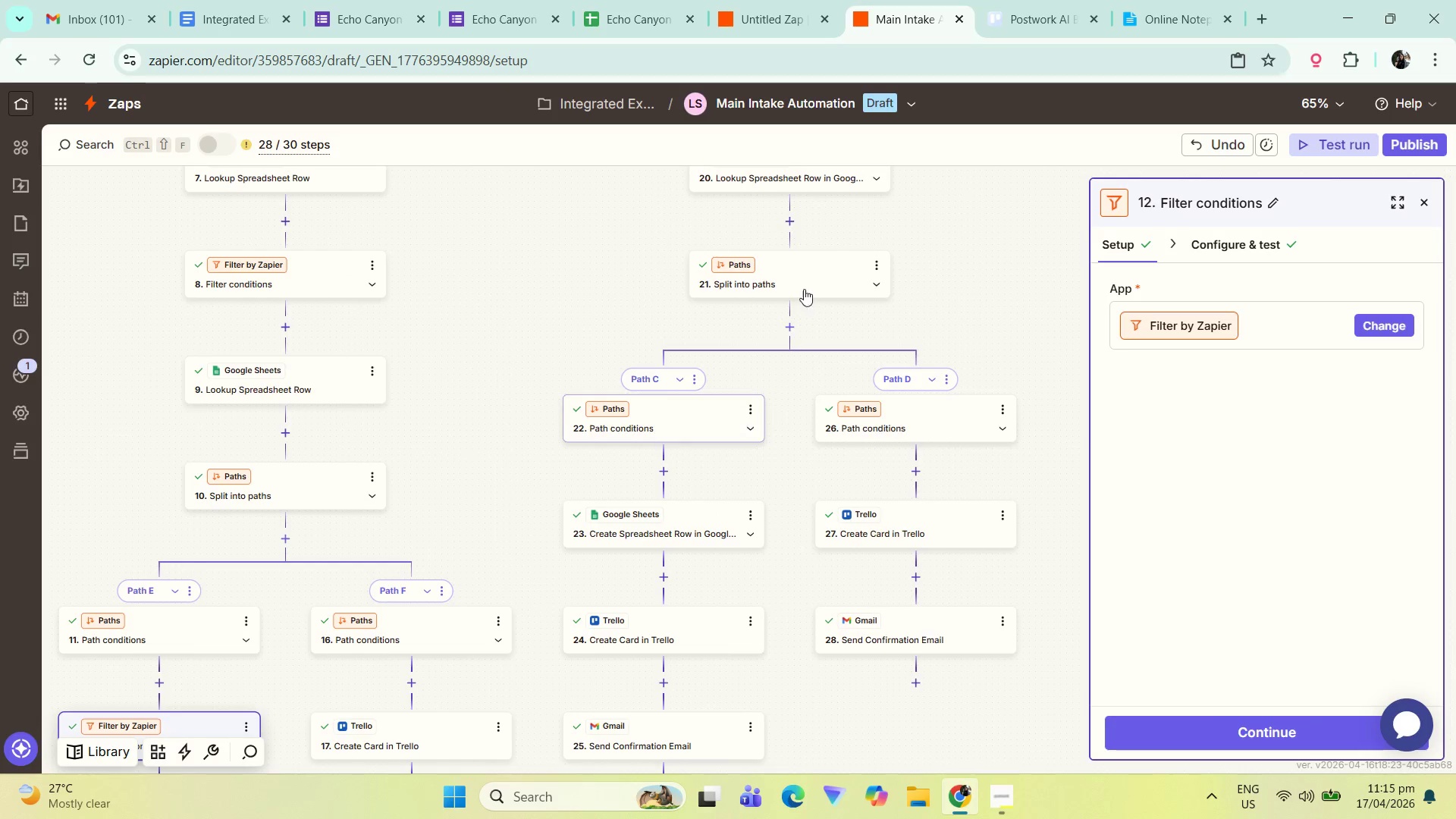 
left_click([795, 281])
 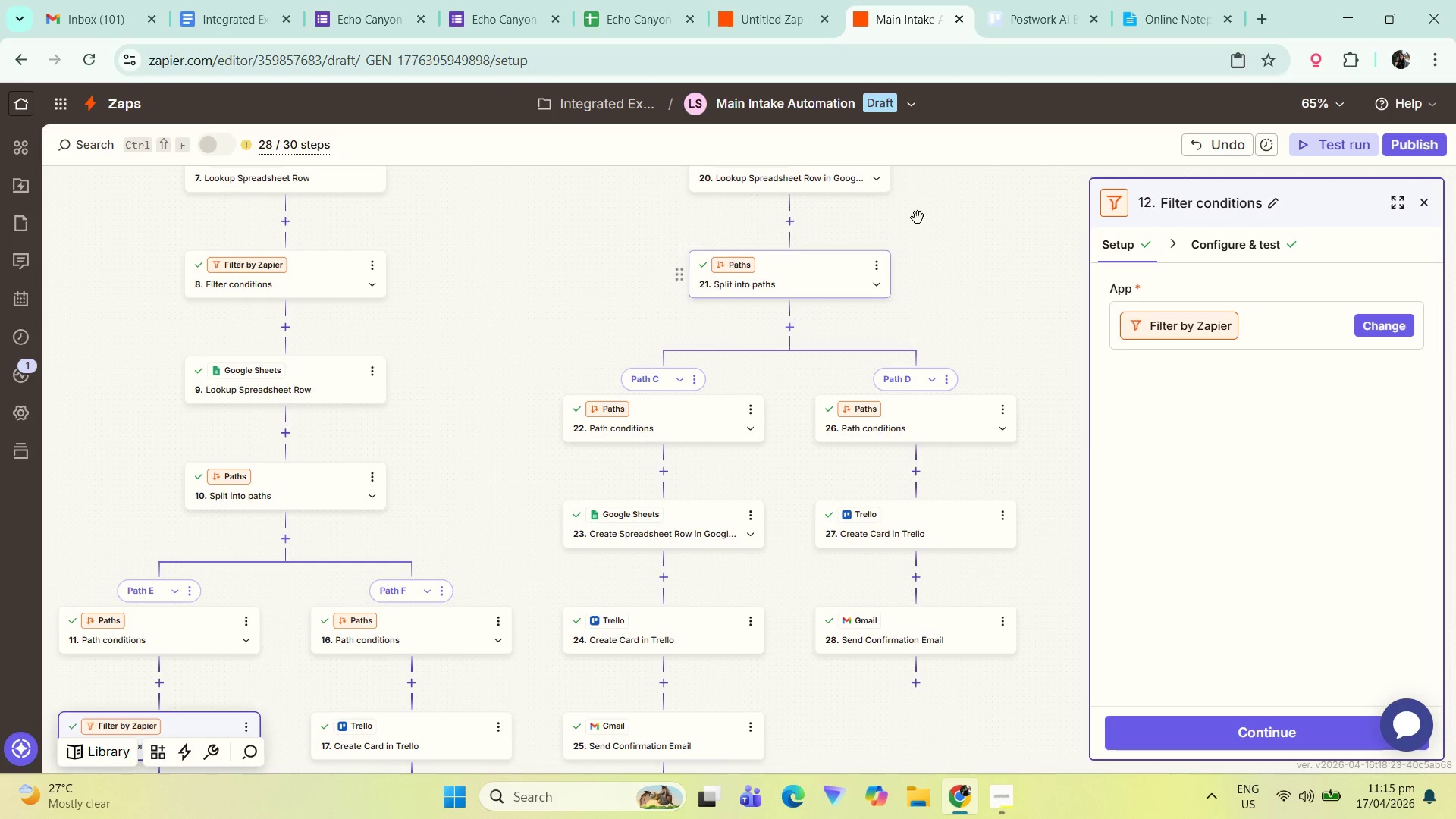 
left_click_drag(start_coordinate=[930, 233], to_coordinate=[909, 328])
 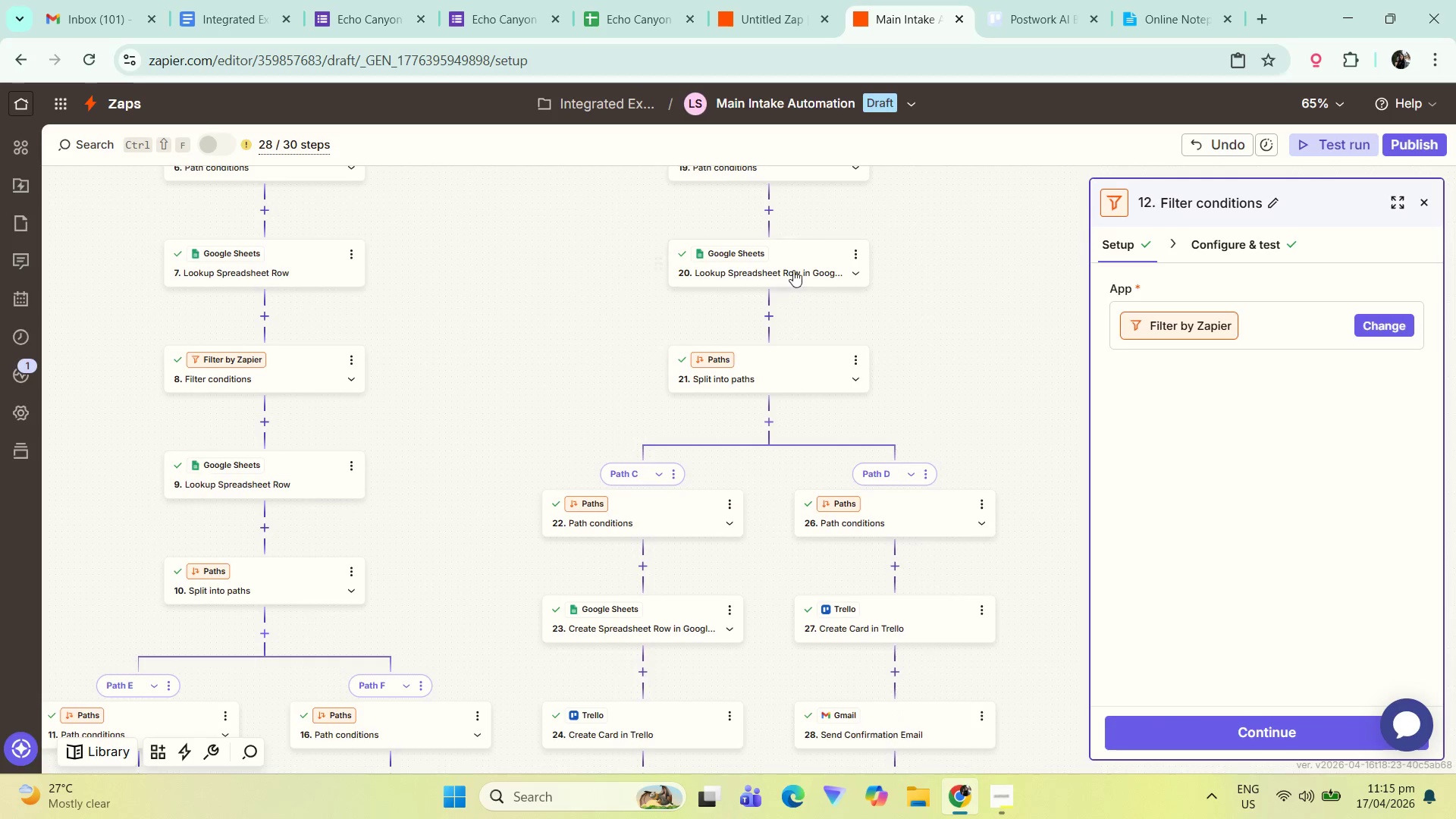 
left_click([793, 270])
 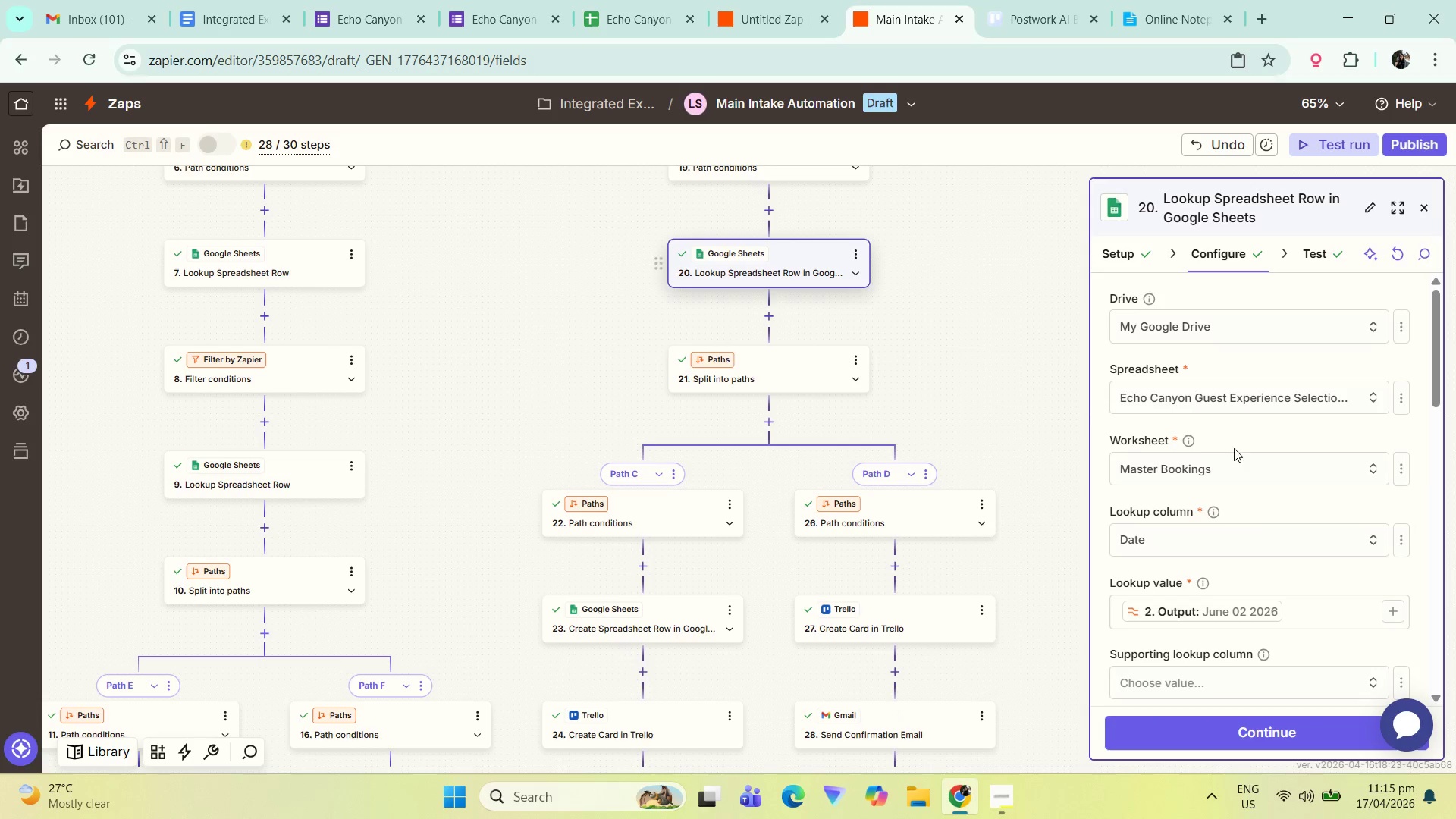 
left_click([1240, 645])
 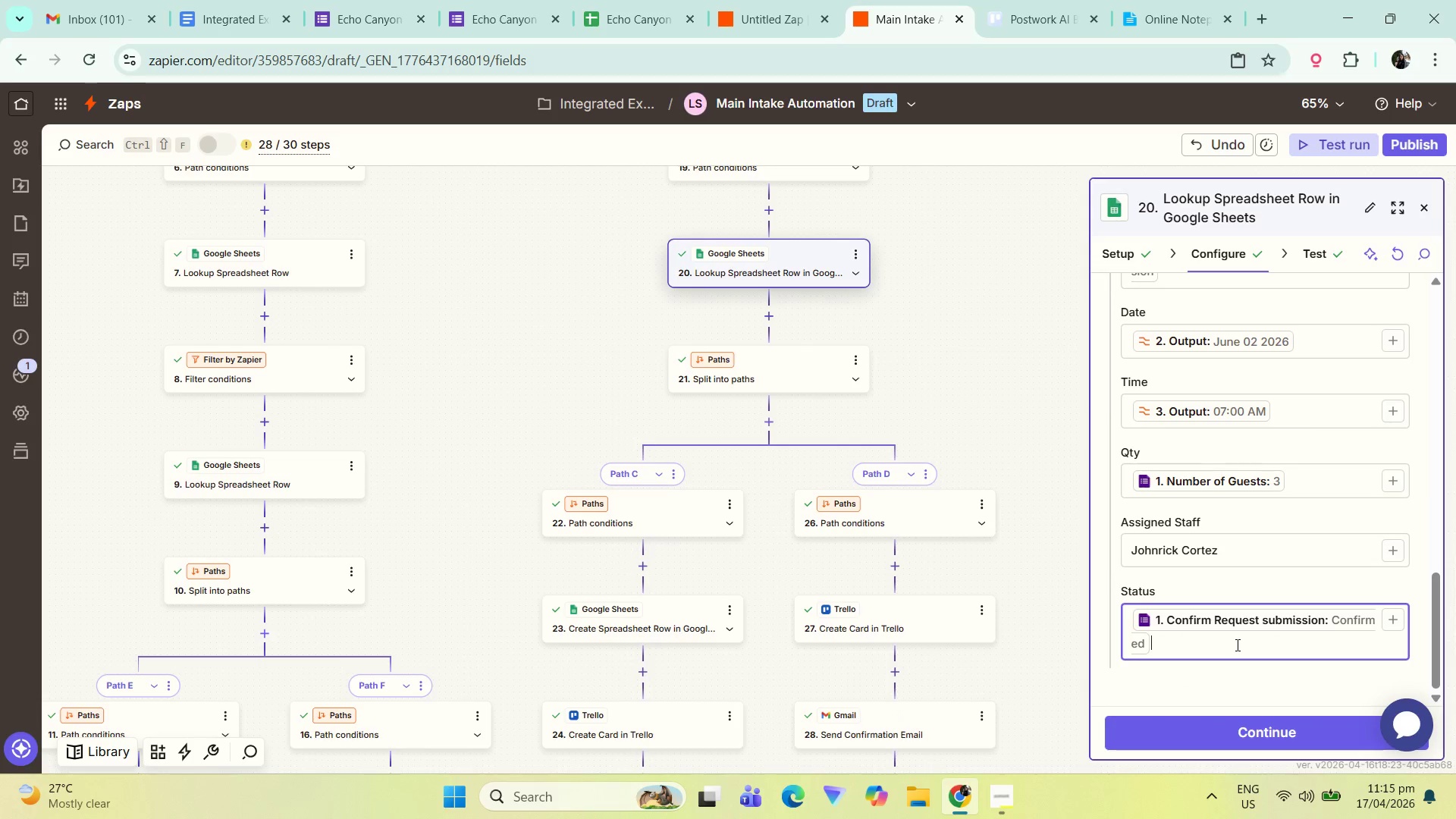 
scroll: coordinate [1254, 626], scroll_direction: down, amount: 18.0
 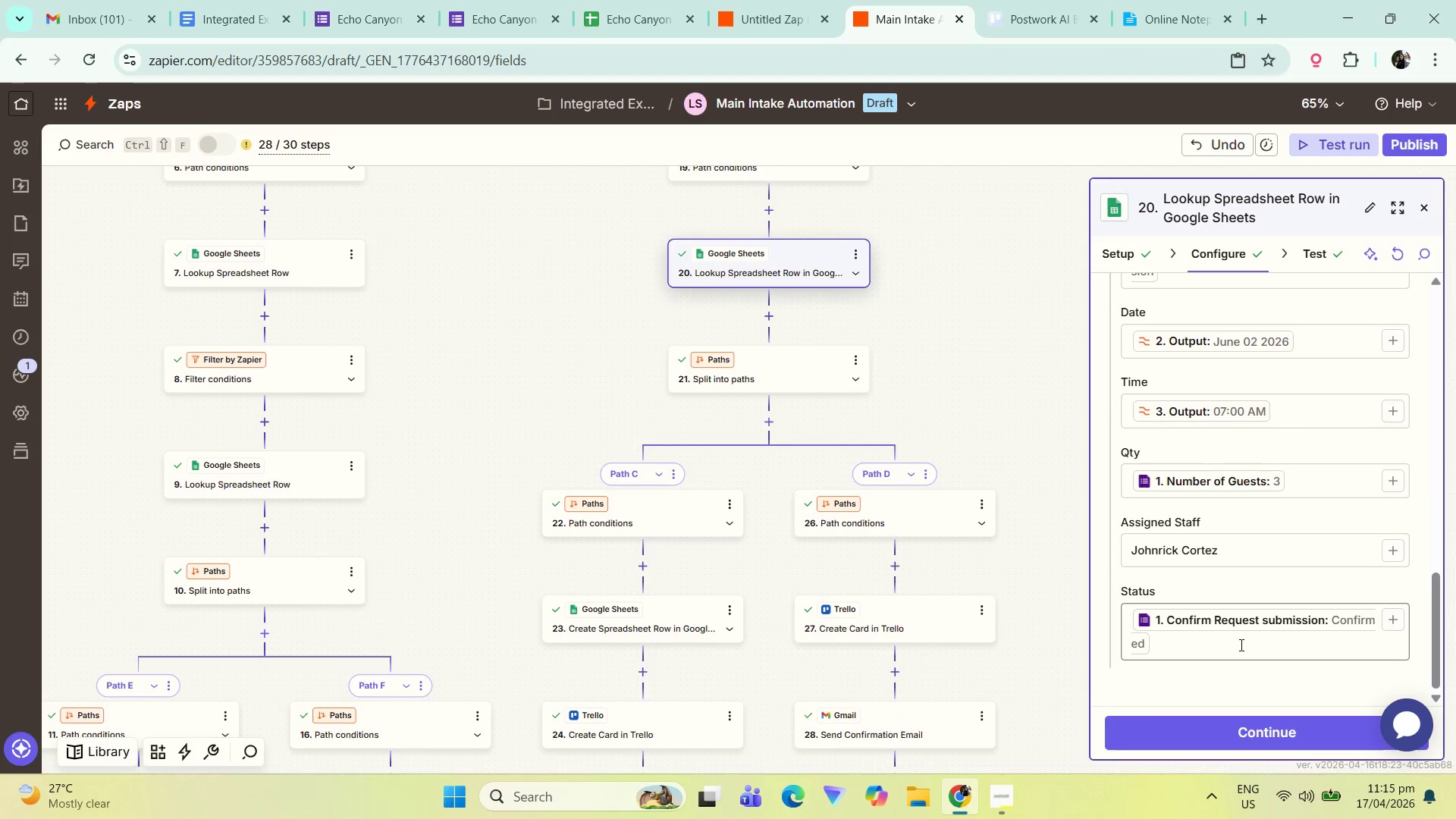 
key(Backspace)
key(Backspace)
key(Backspace)
type(New Request)
 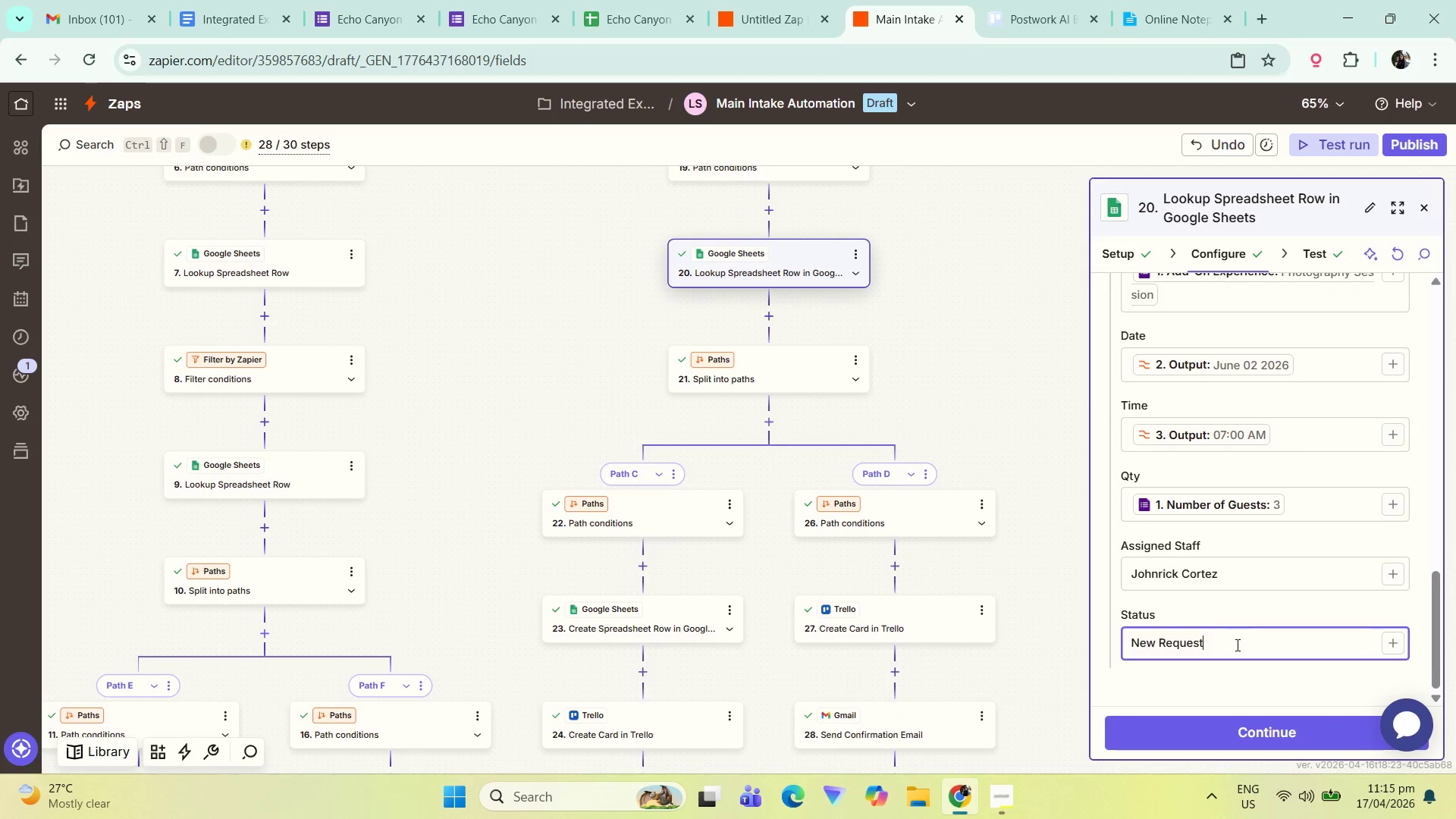 
left_click([1257, 722])
 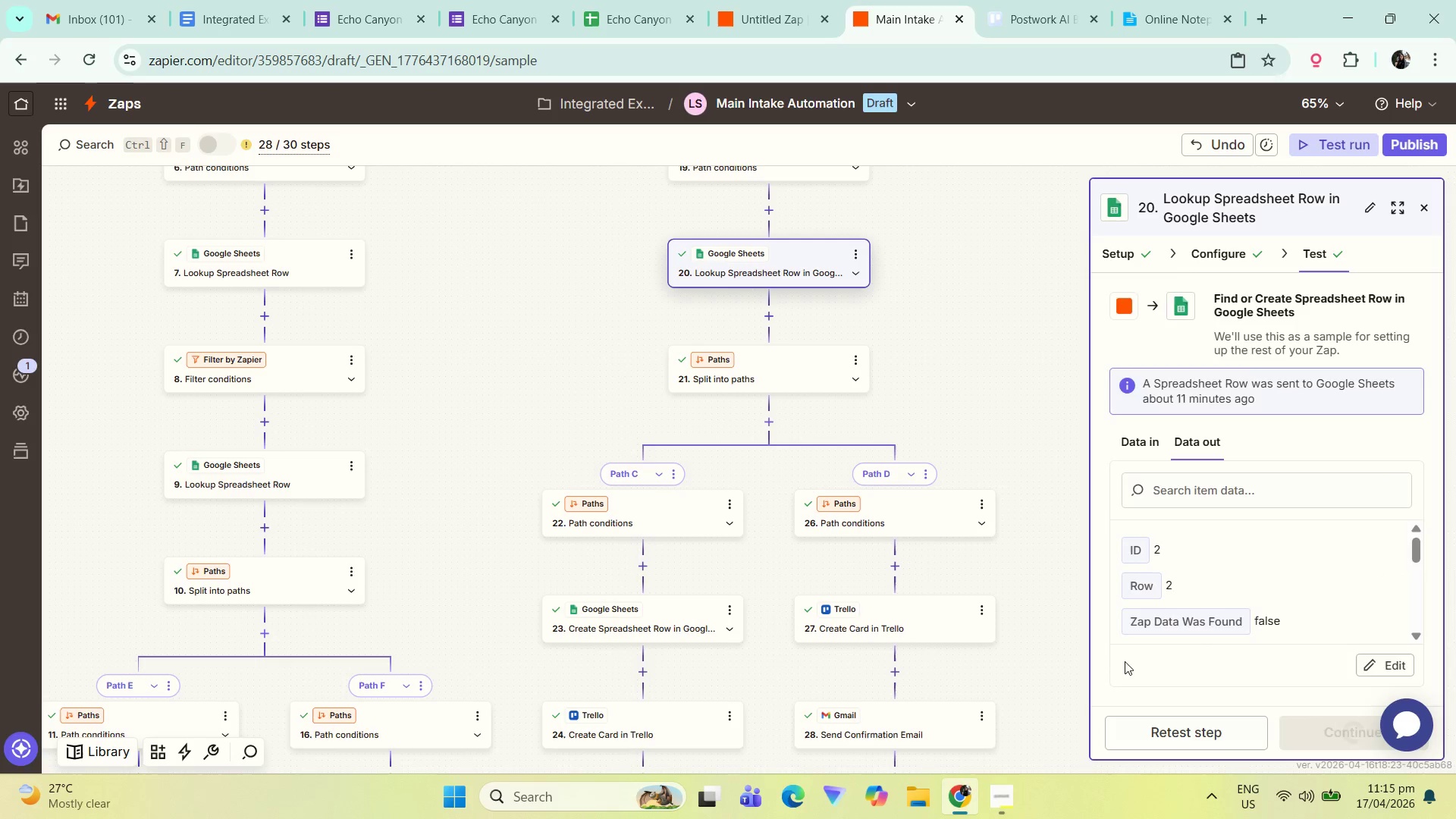 
left_click_drag(start_coordinate=[462, 293], to_coordinate=[472, 361])
 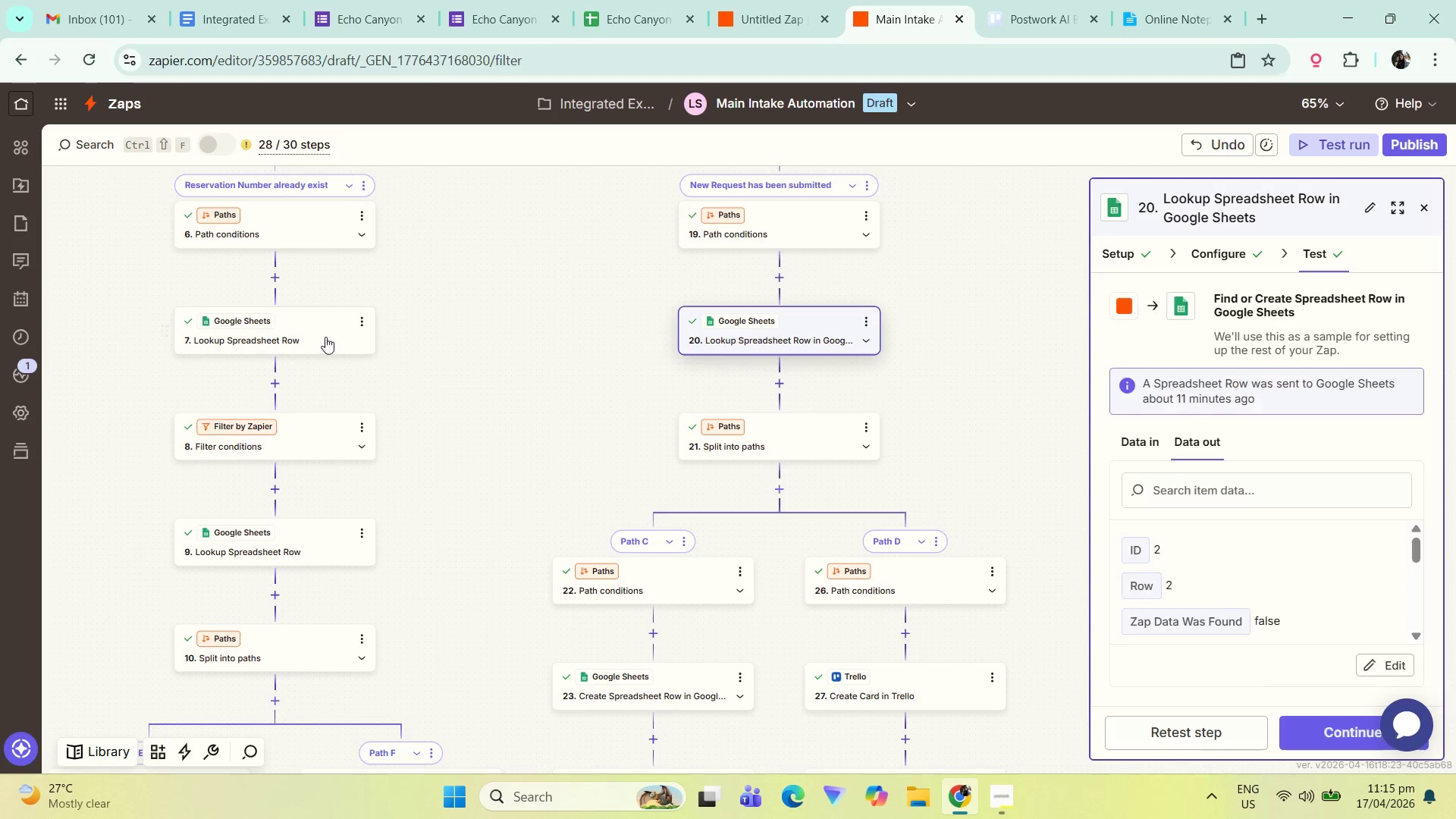 
left_click([330, 325])
 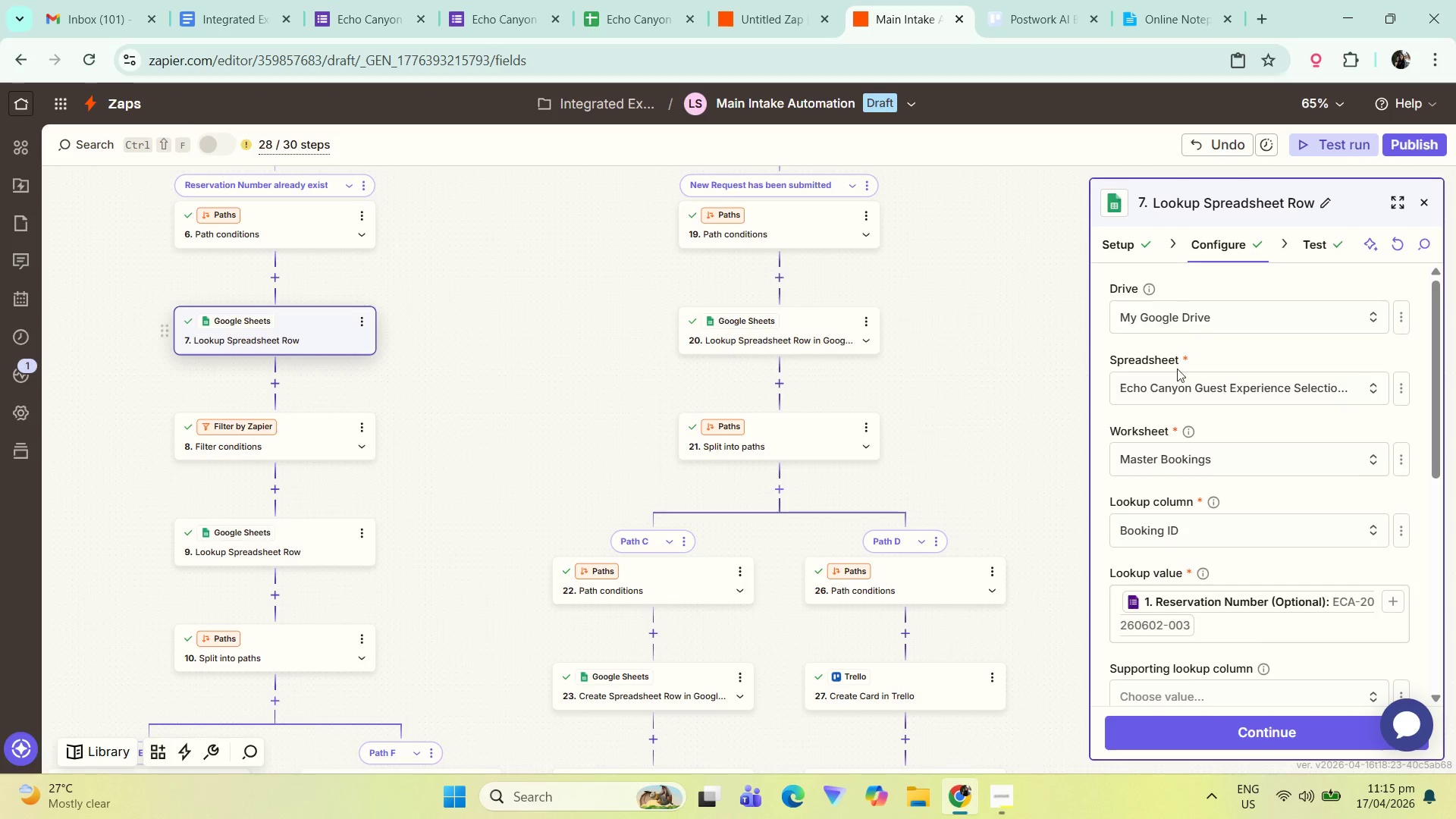 
scroll: coordinate [1191, 496], scroll_direction: down, amount: 3.0
 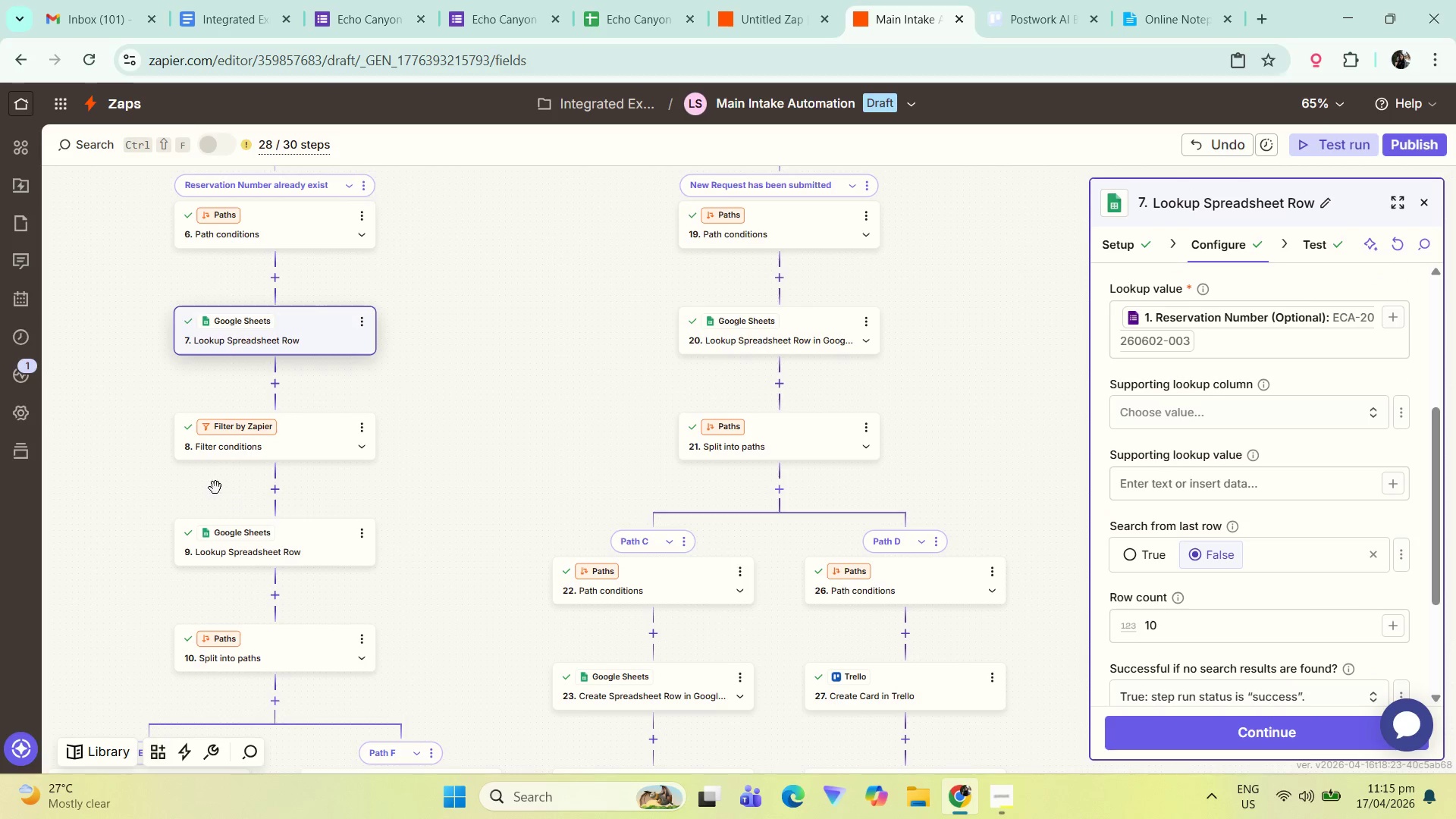 
left_click([298, 435])
 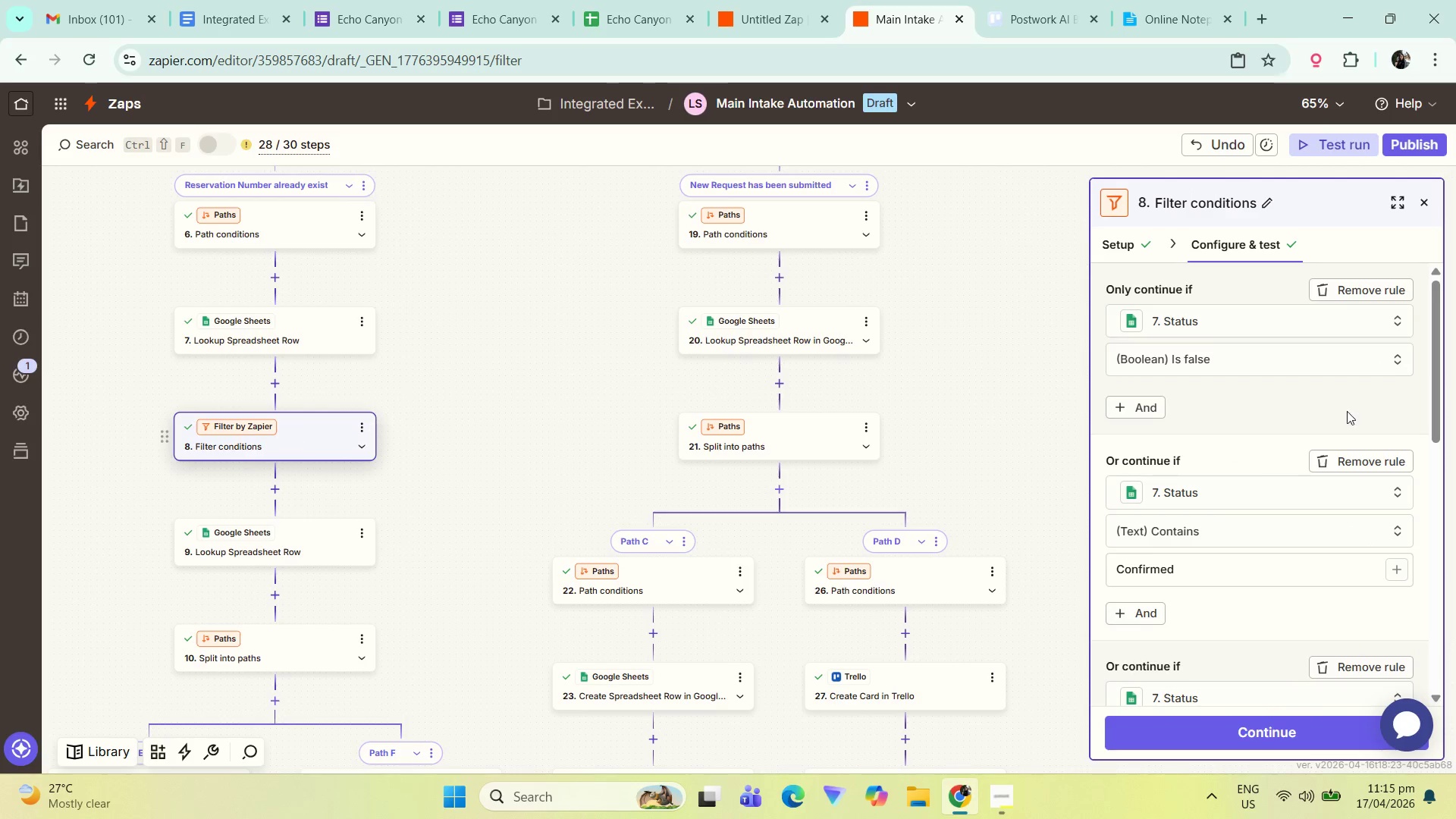 
scroll: coordinate [1315, 588], scroll_direction: down, amount: 3.0
 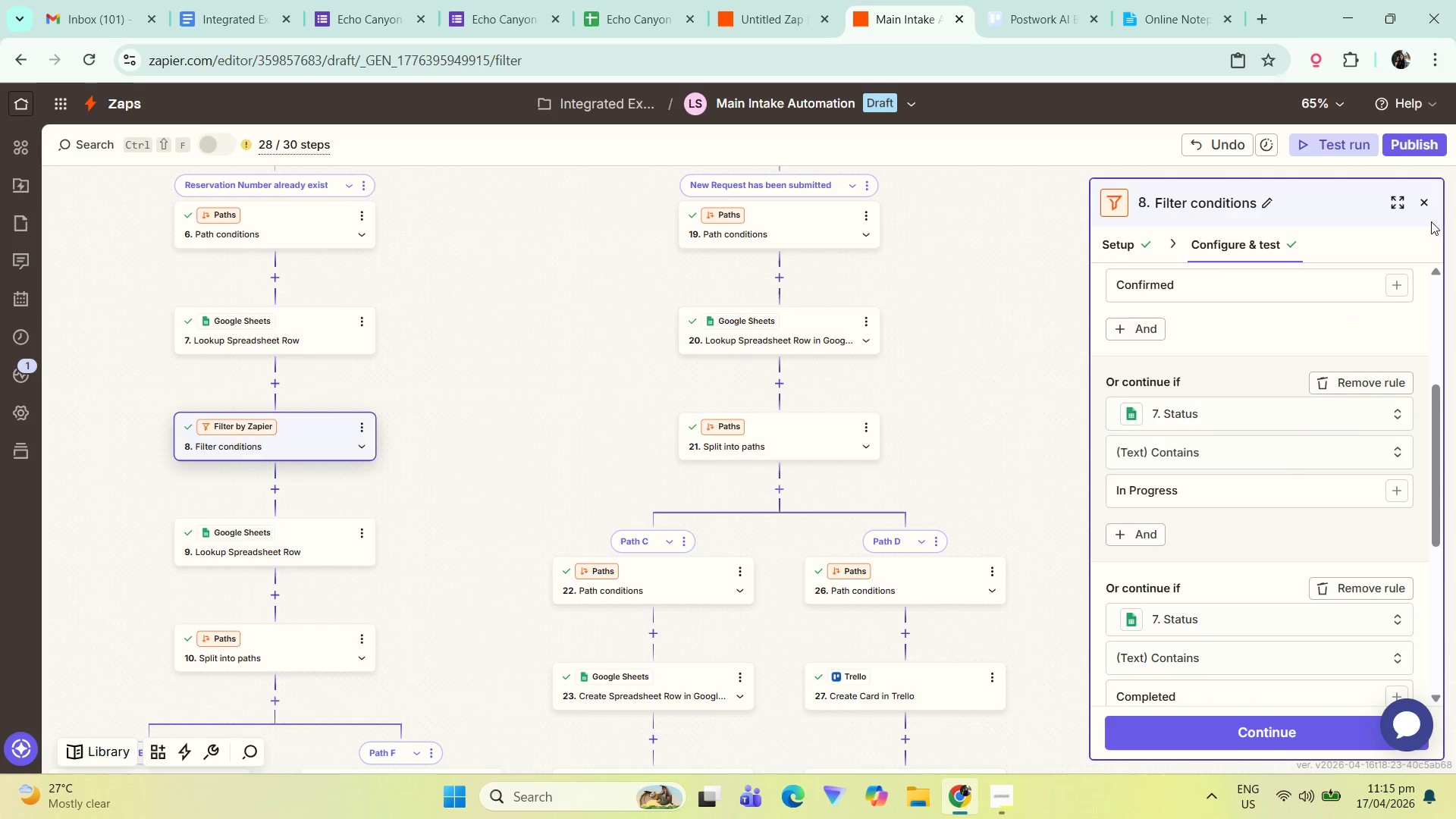 
left_click([1429, 209])
 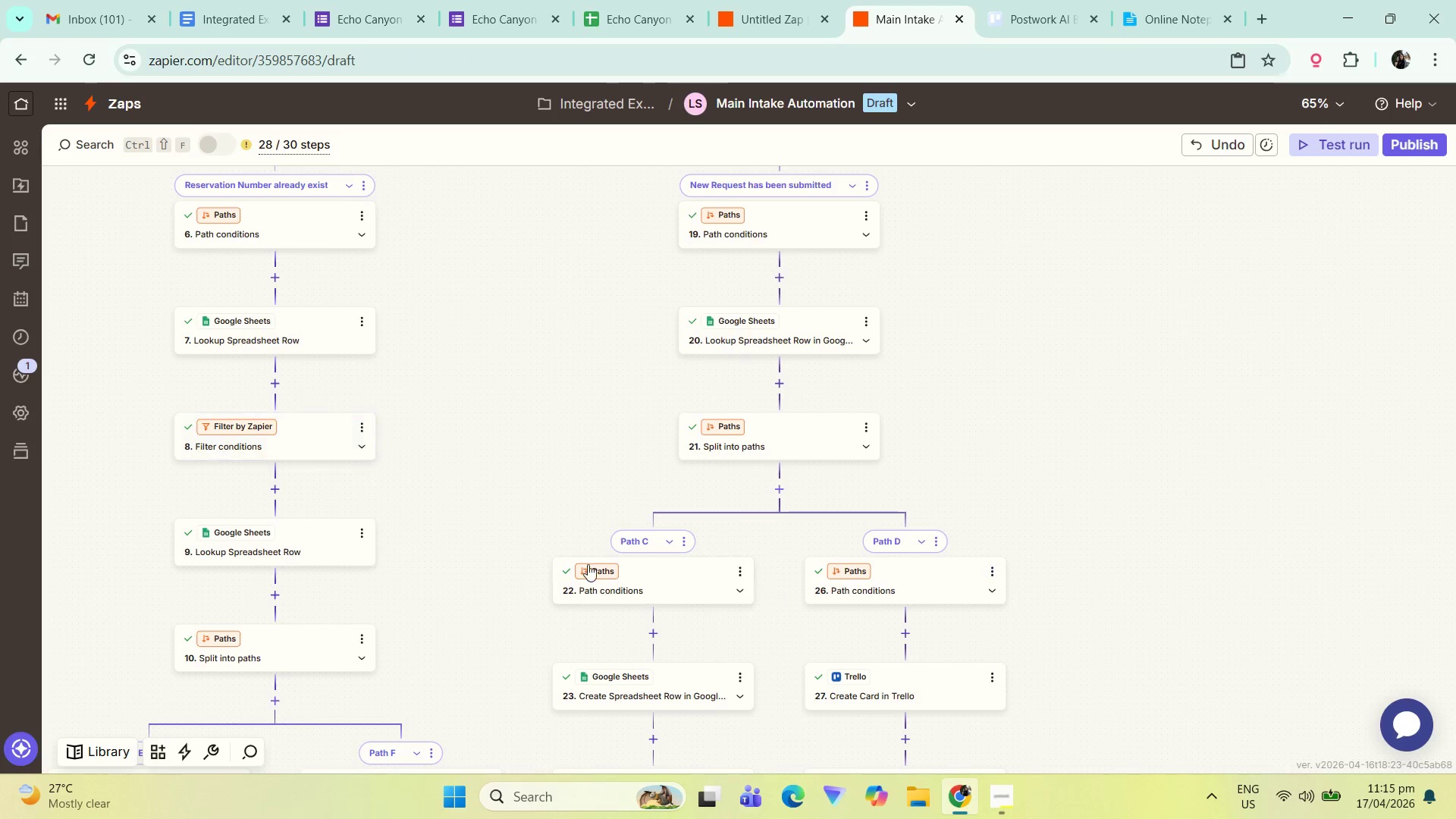 
left_click_drag(start_coordinate=[473, 497], to_coordinate=[475, 351])
 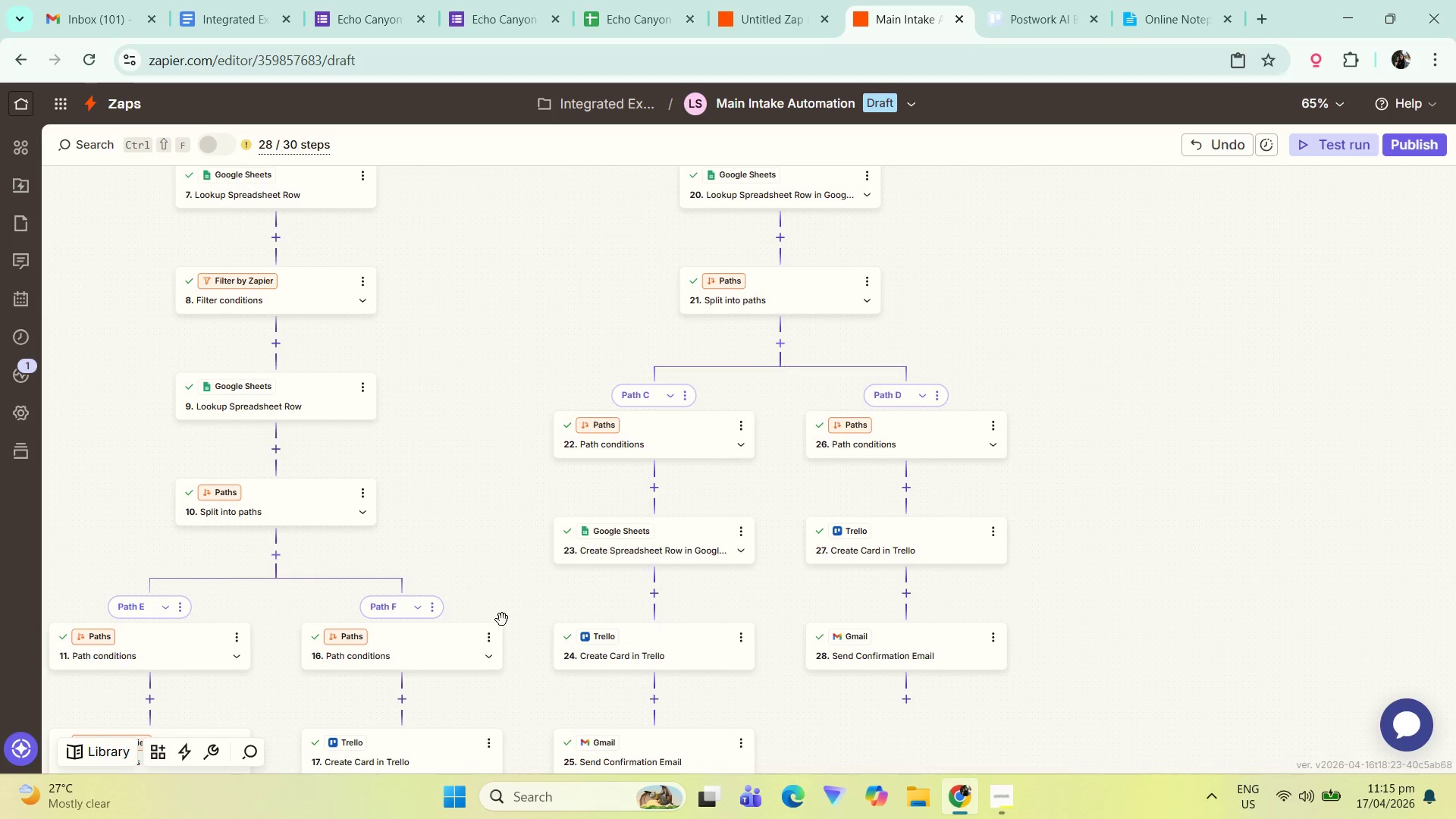 
left_click_drag(start_coordinate=[425, 507], to_coordinate=[447, 306])
 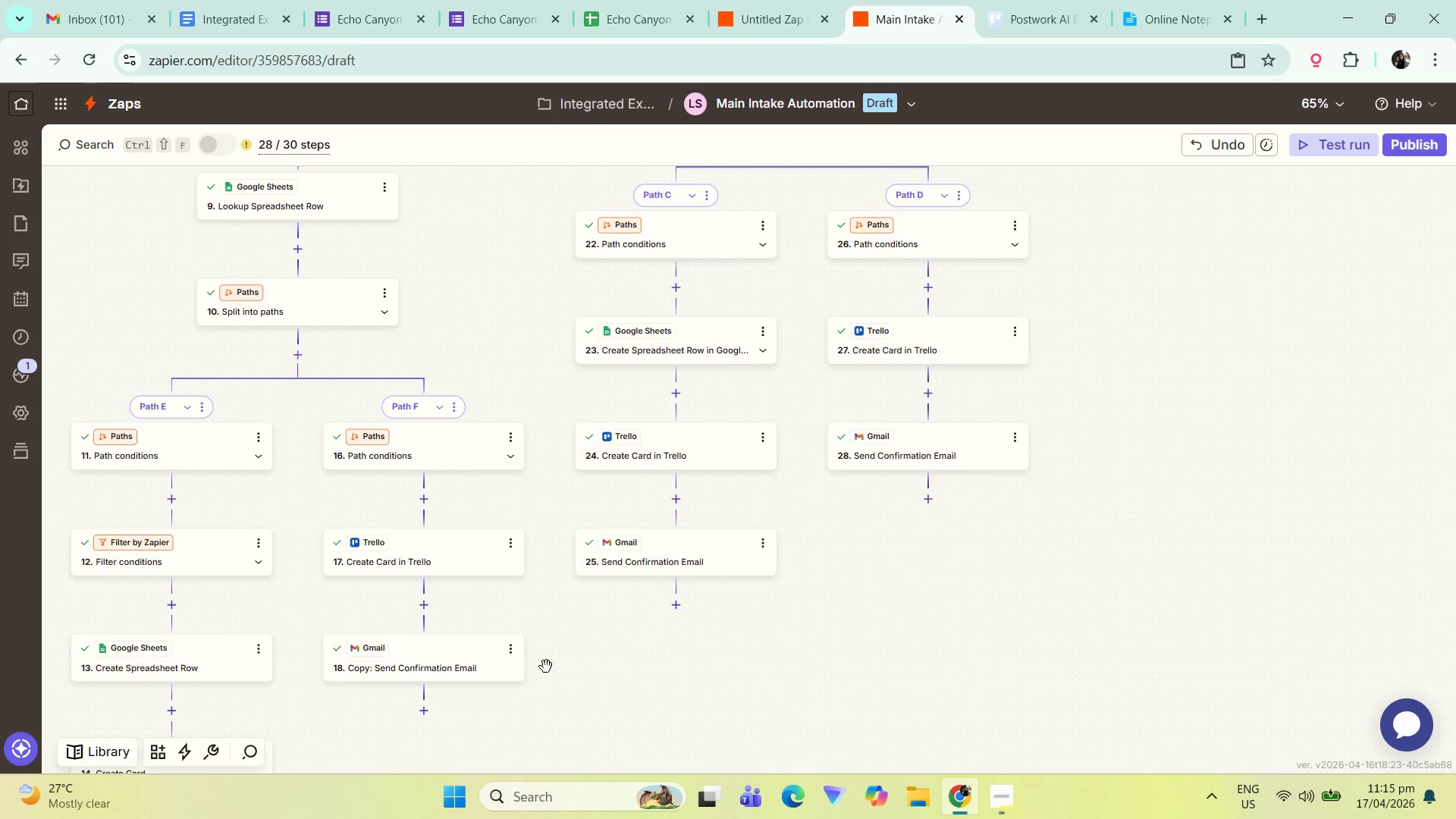 
left_click_drag(start_coordinate=[546, 663], to_coordinate=[544, 570])
 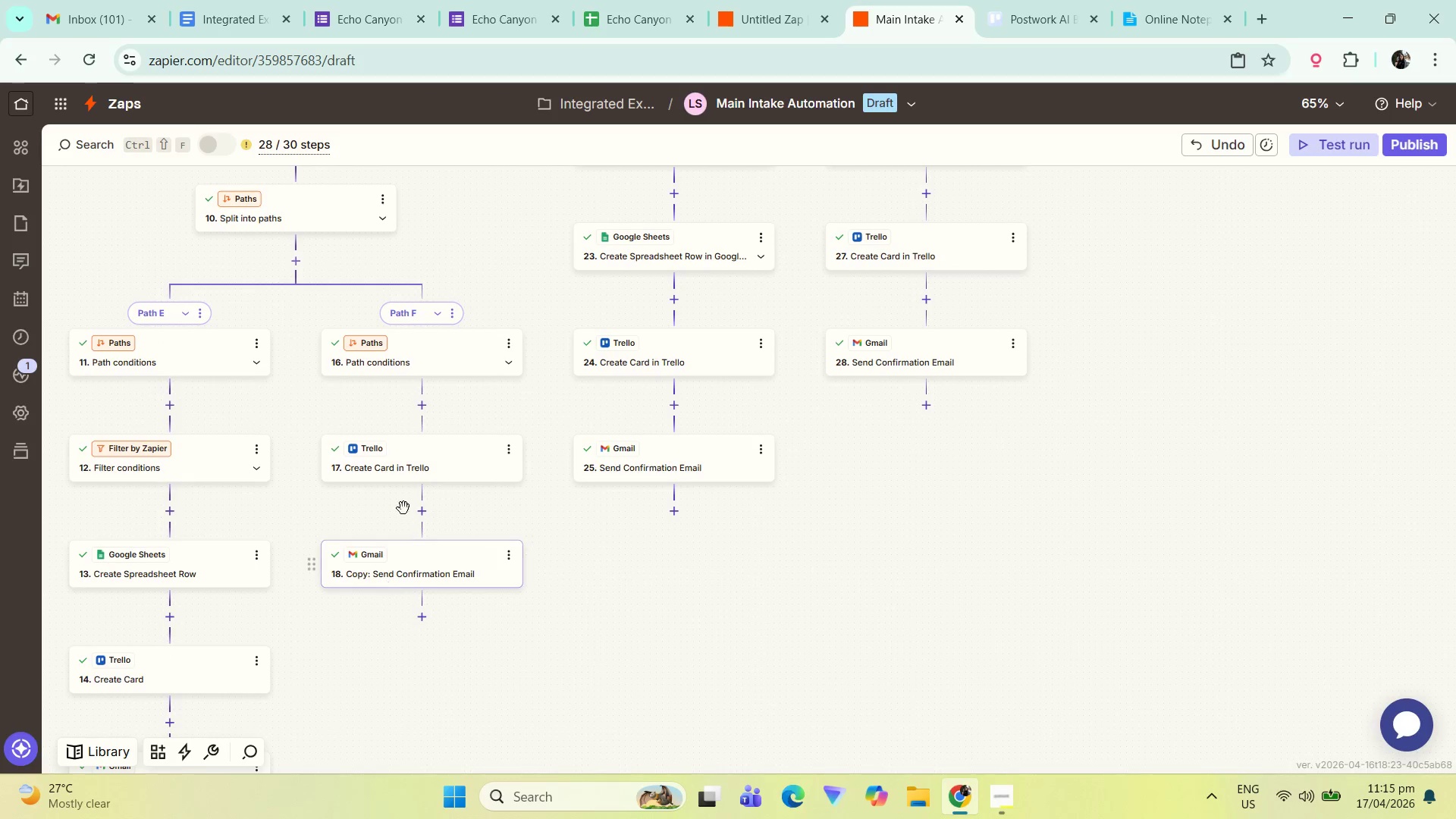 
left_click_drag(start_coordinate=[422, 490], to_coordinate=[425, 486])
 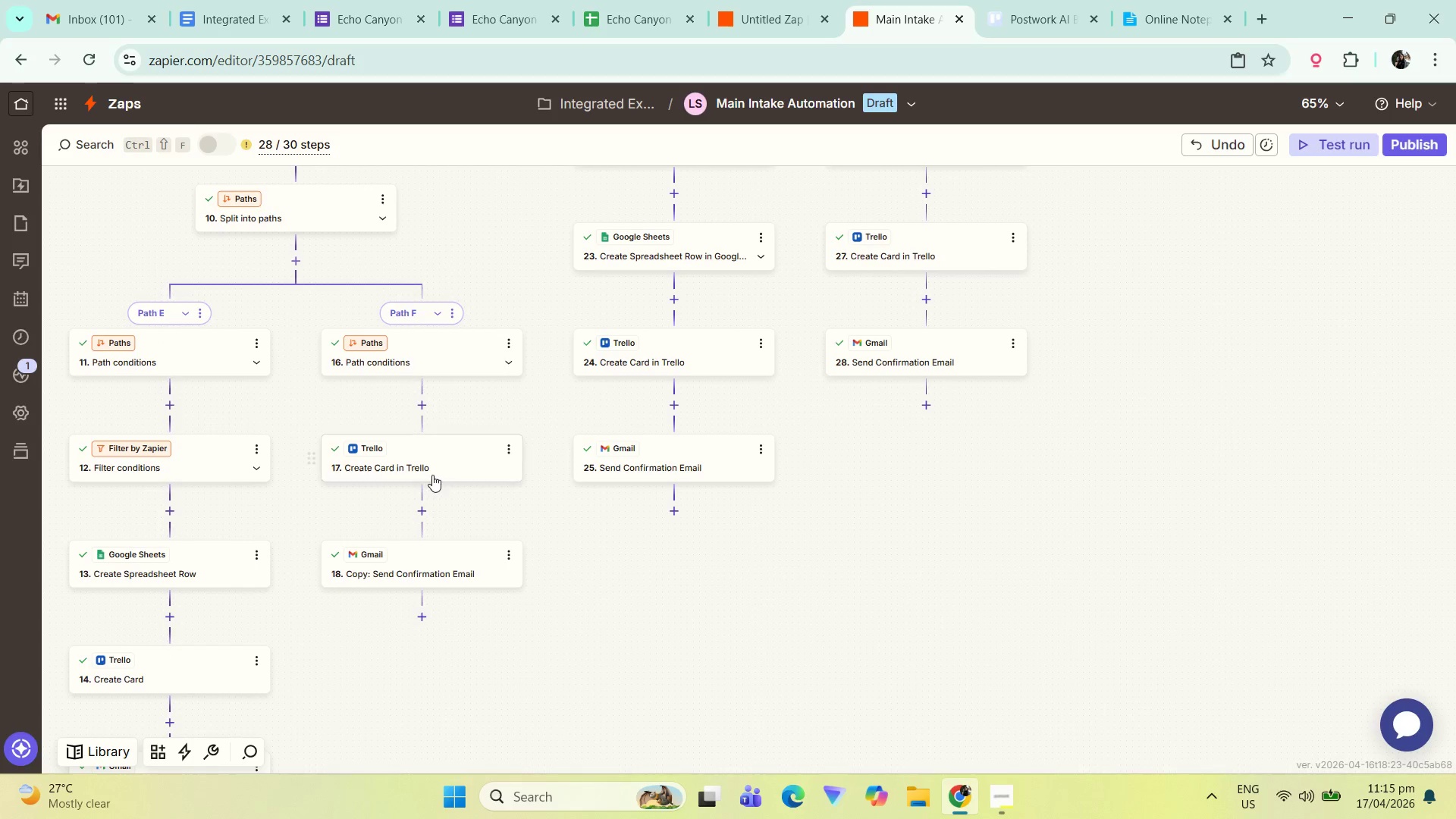 
double_click([432, 474])
 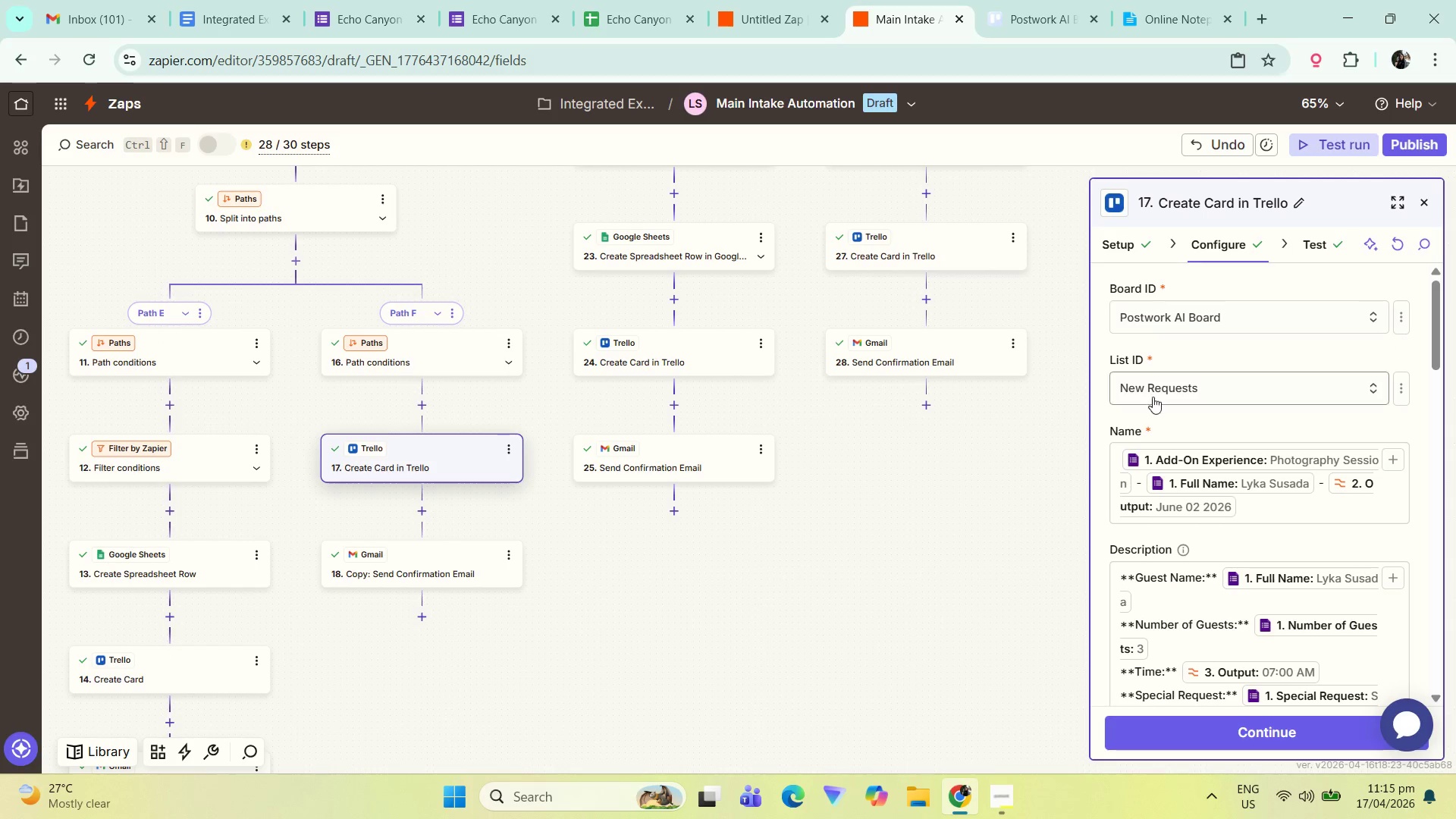 
scroll: coordinate [1180, 426], scroll_direction: down, amount: 2.0
 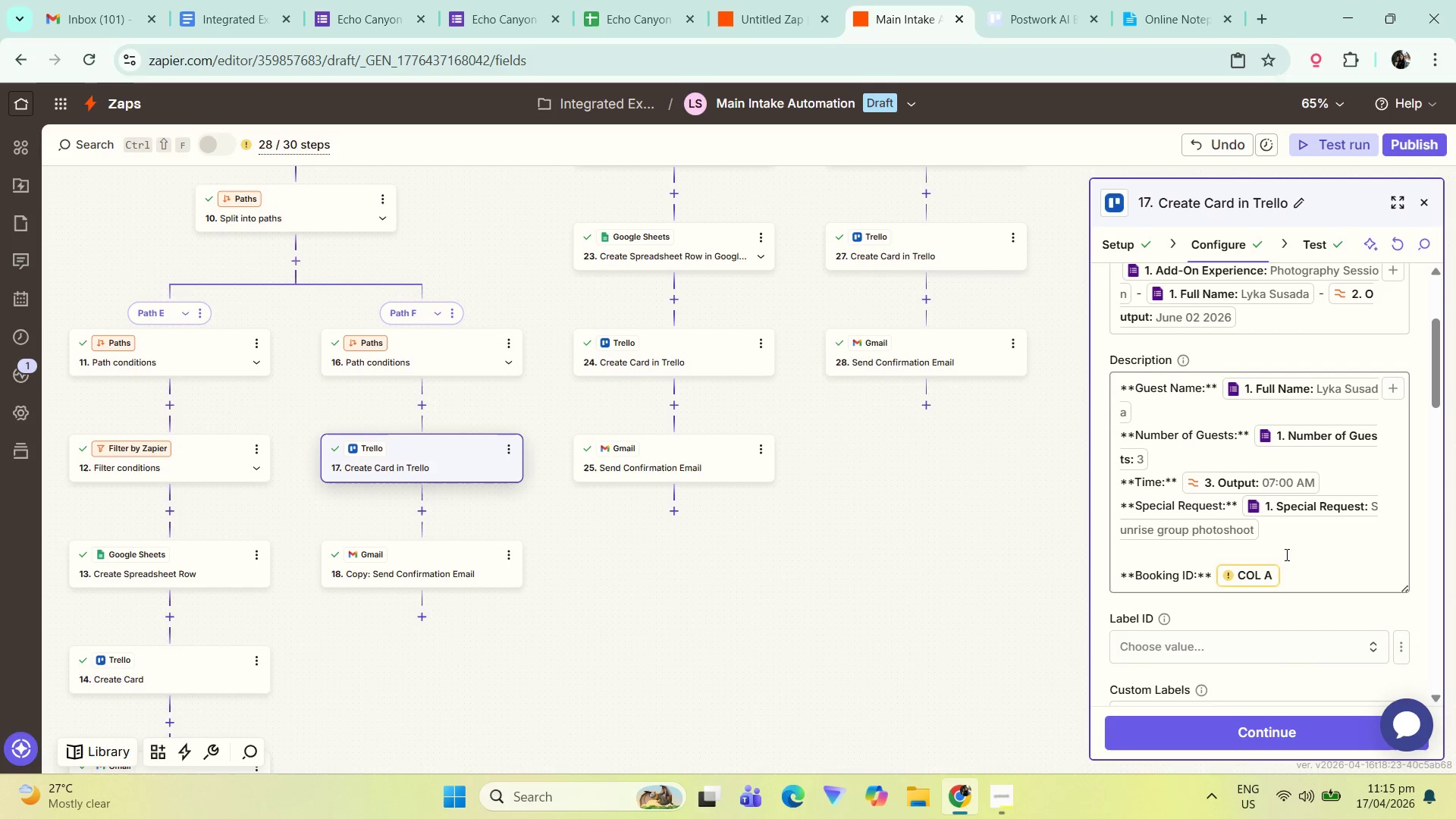 
left_click([1304, 576])
 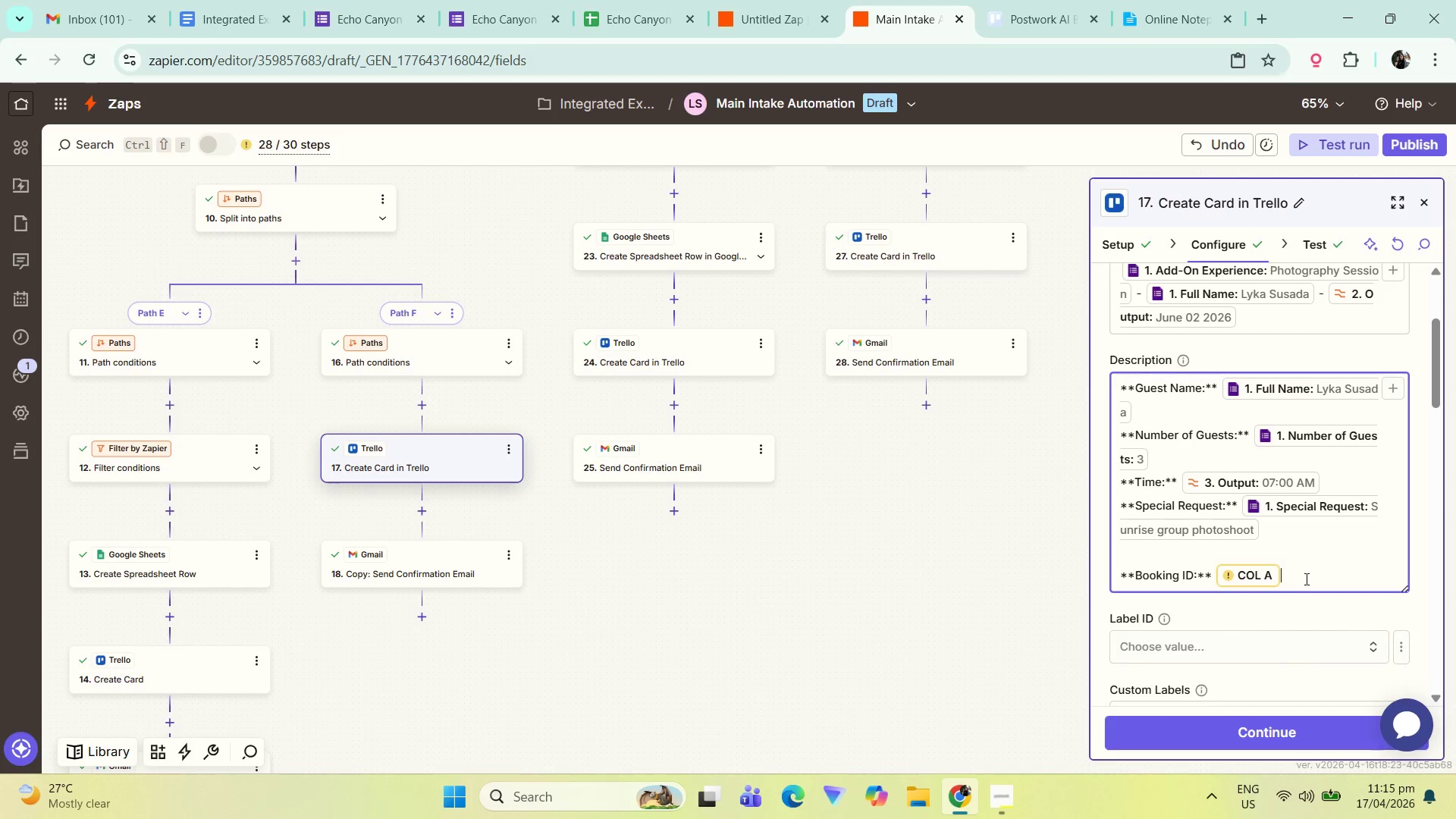 
key(Backspace)
 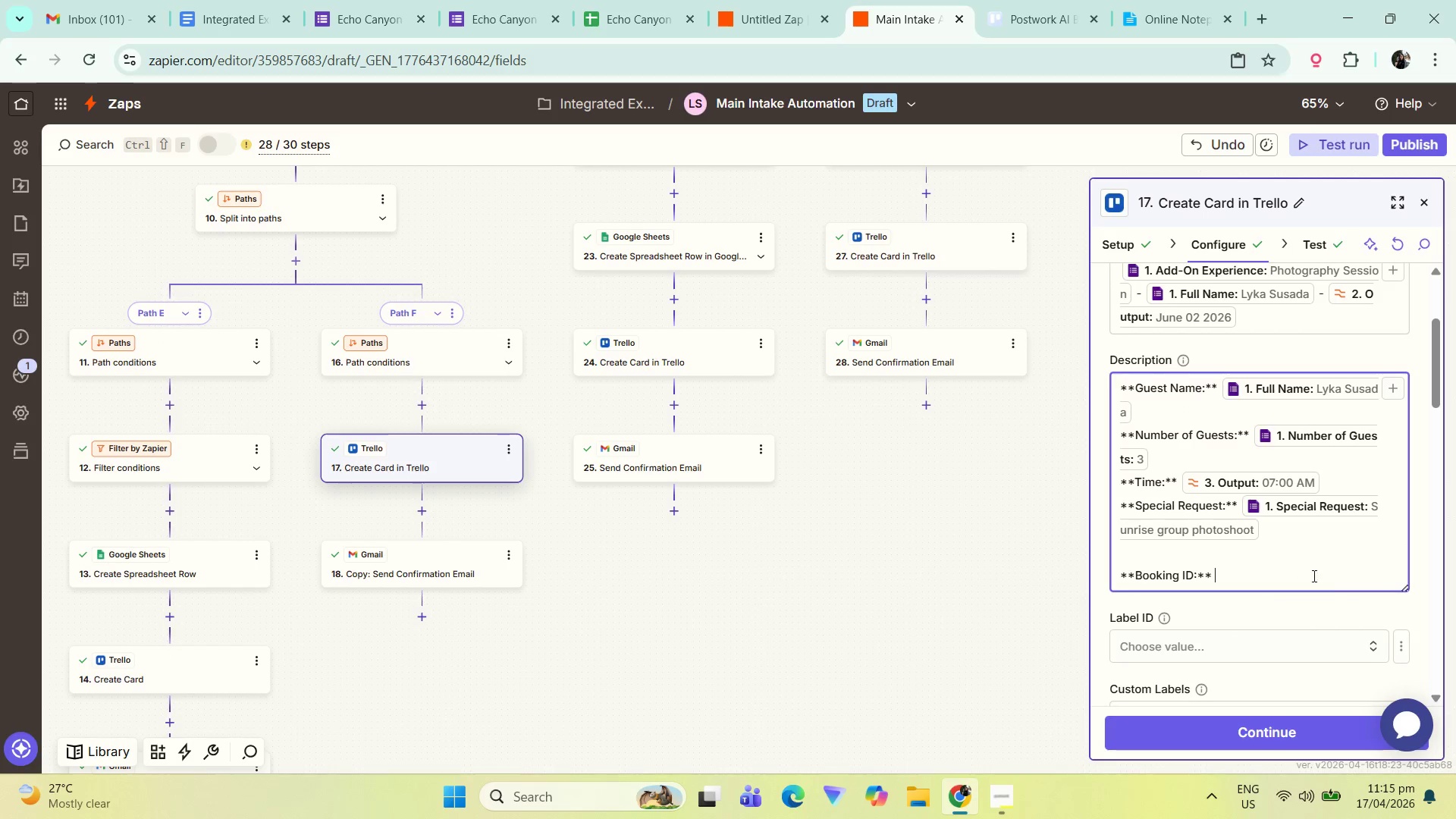 
left_click([1332, 581])
 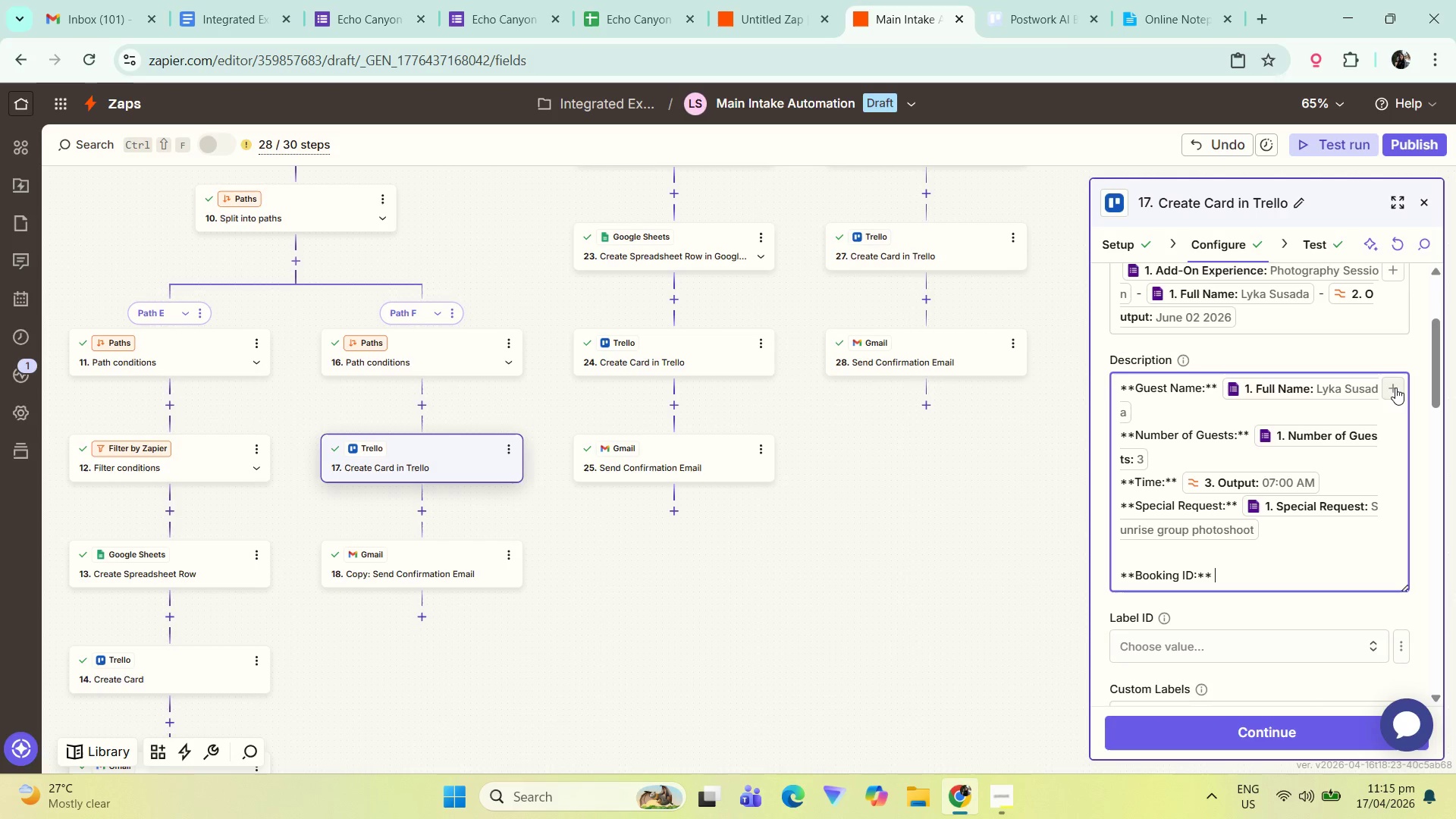 
left_click([1395, 388])
 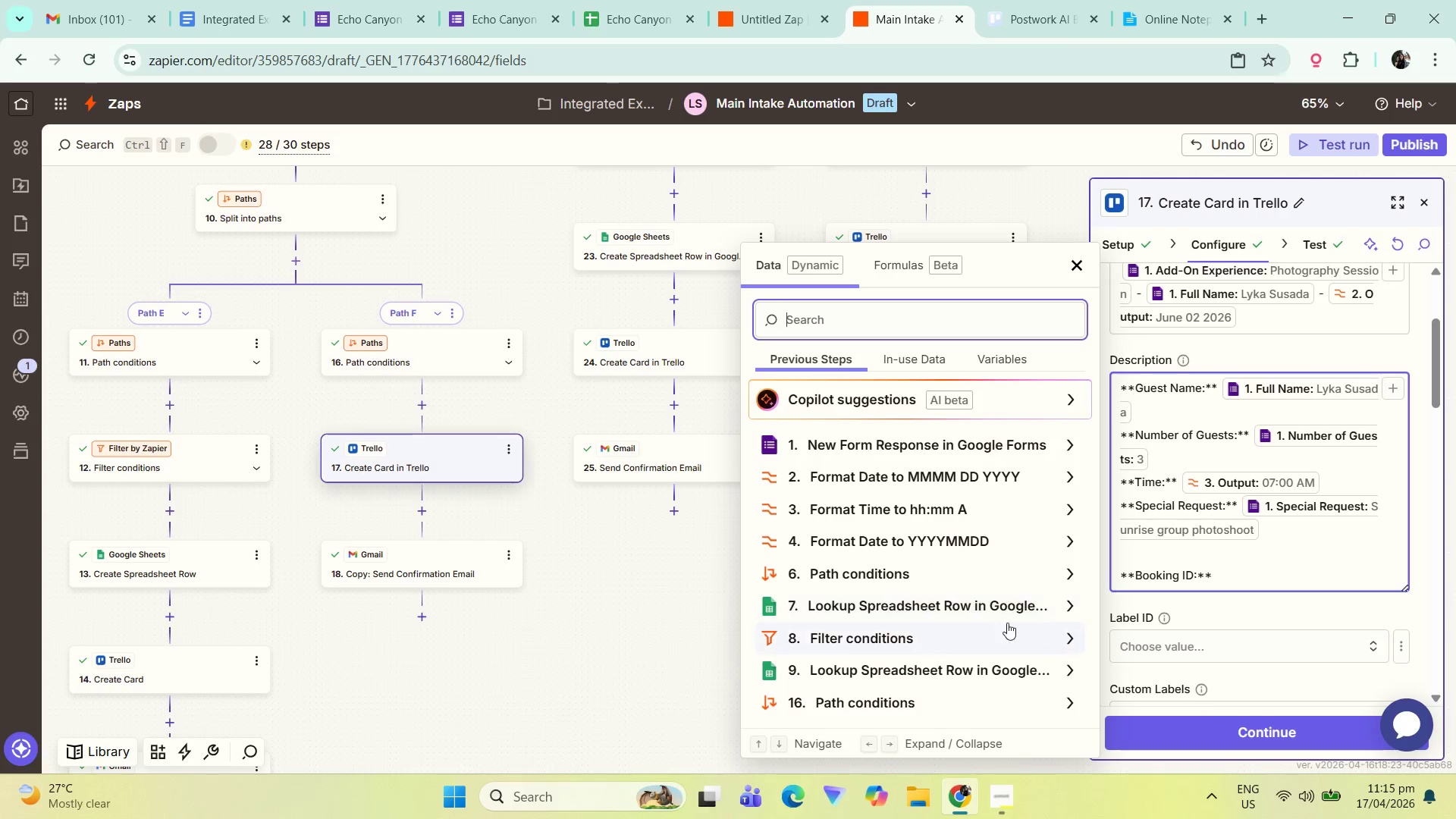 
scroll: coordinate [926, 637], scroll_direction: down, amount: 3.0
 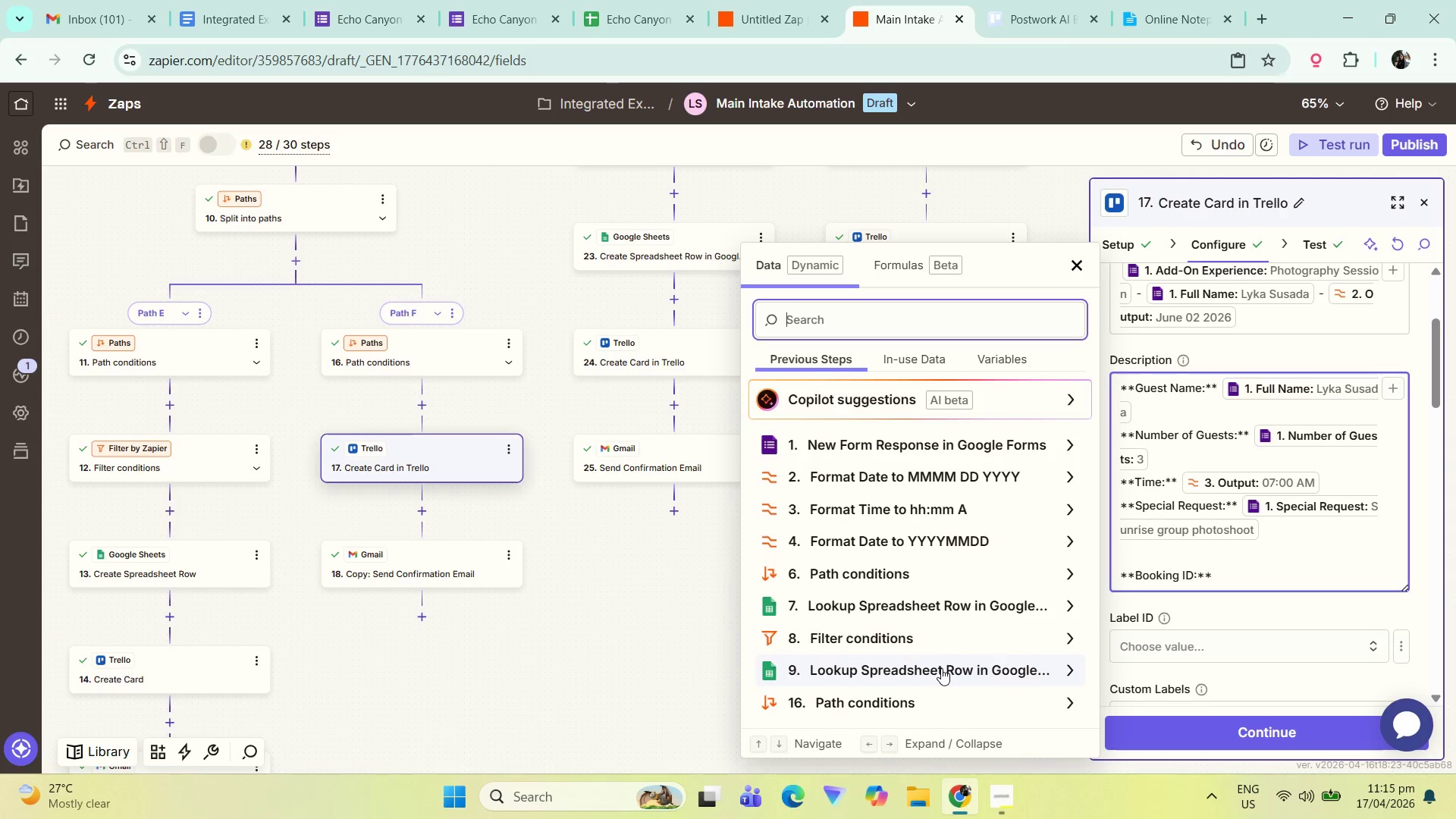 
left_click([941, 668])
 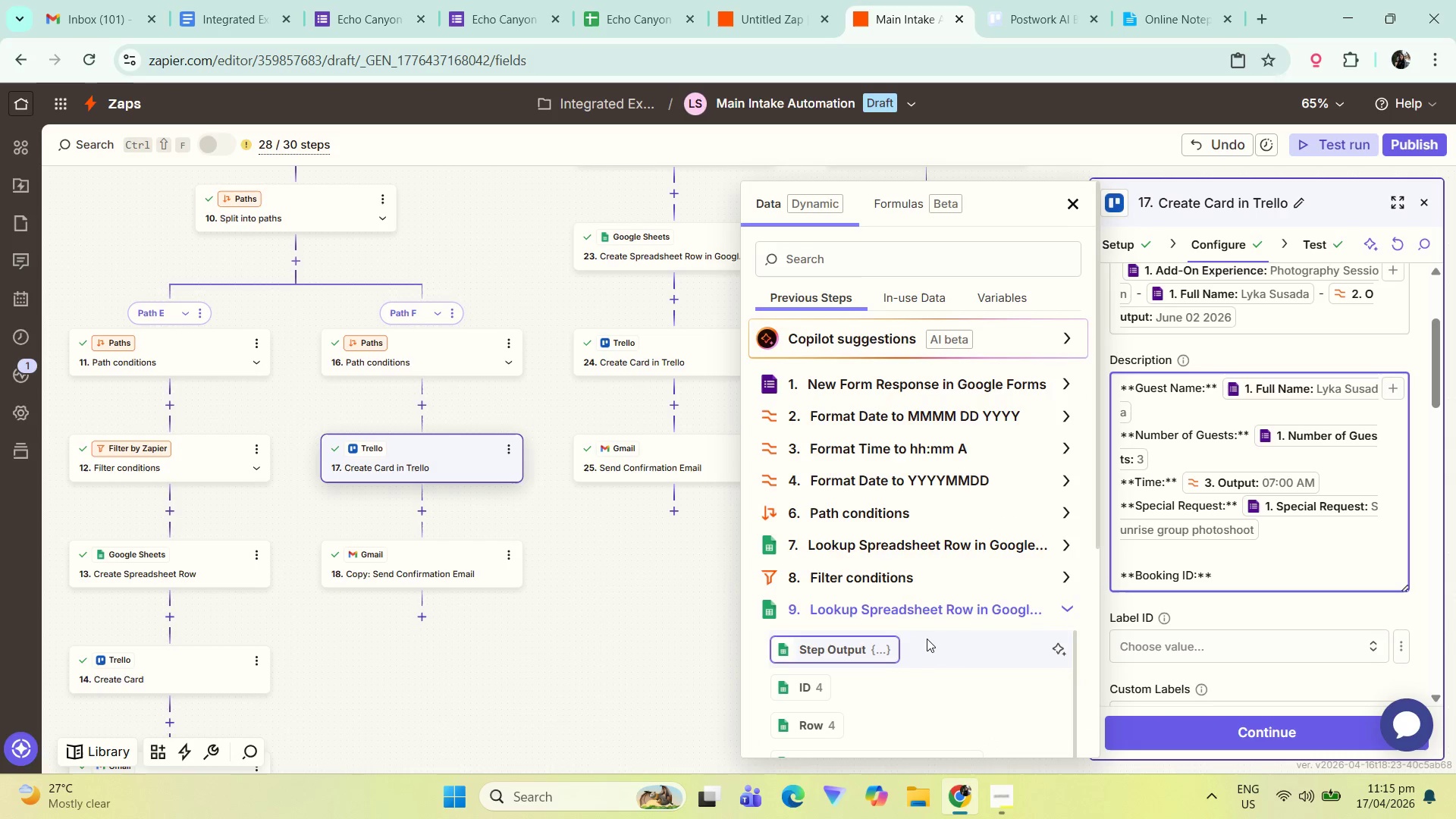 
scroll: coordinate [910, 686], scroll_direction: down, amount: 5.0
 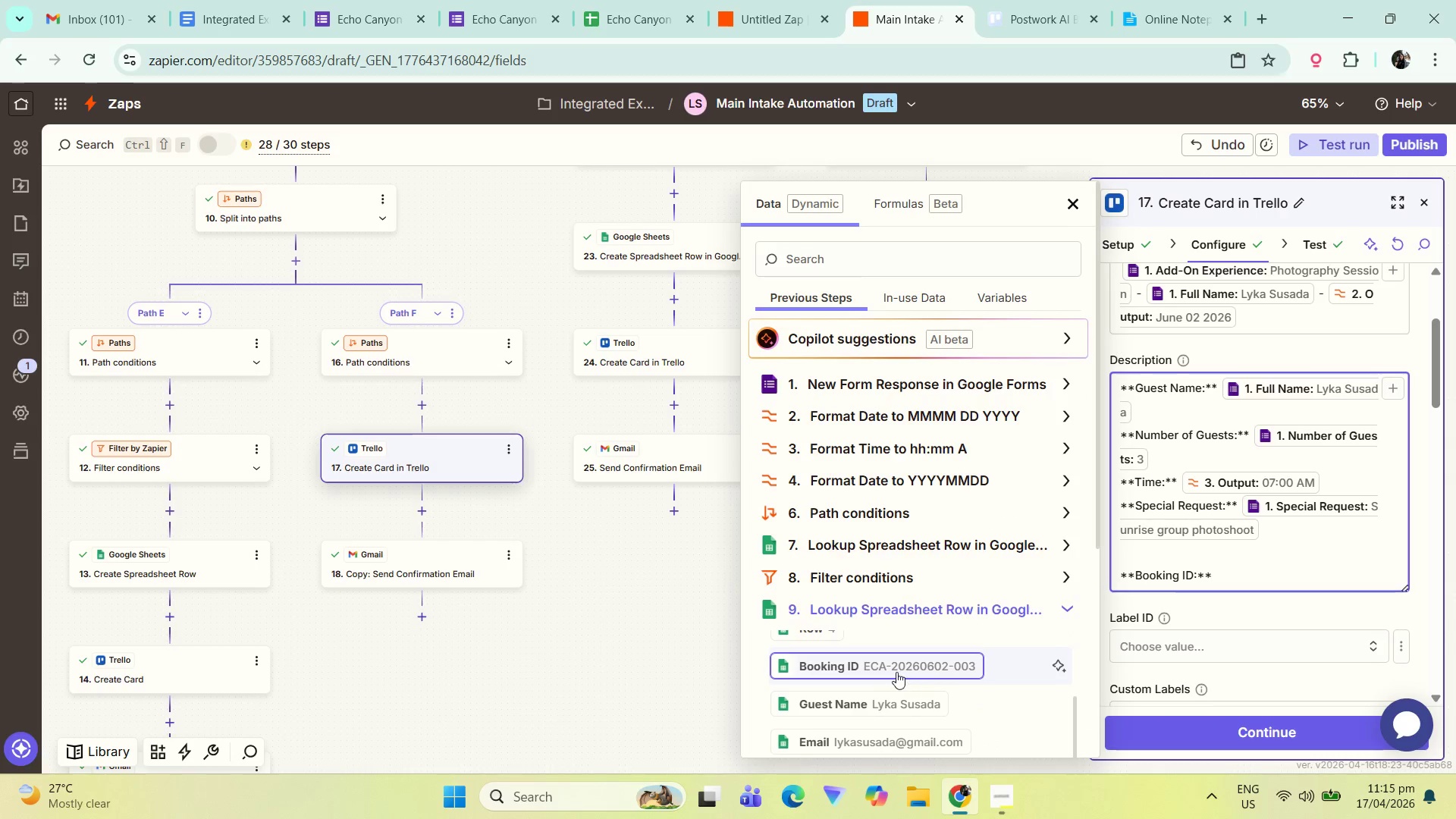 
left_click([896, 670])
 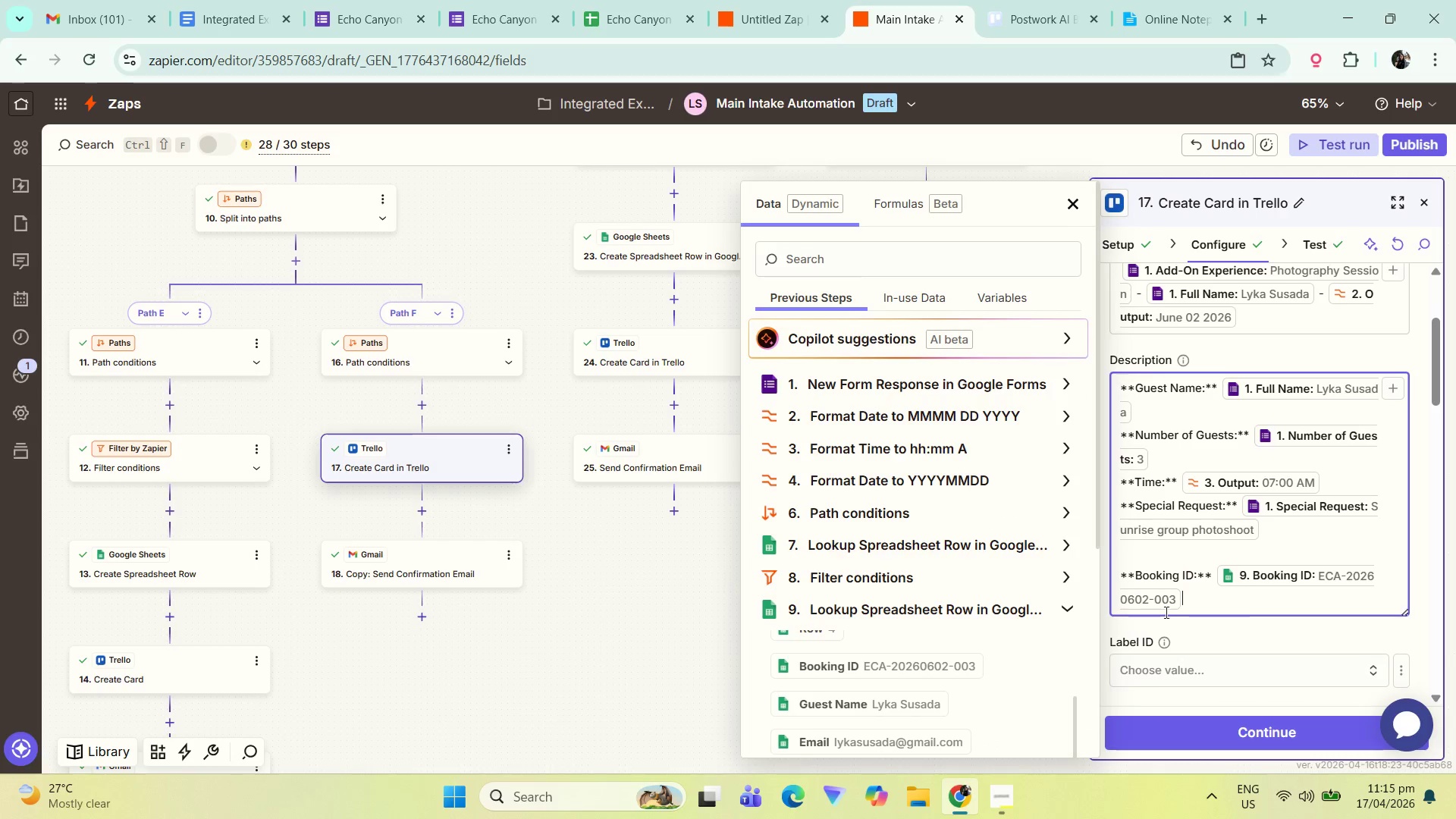 
scroll: coordinate [1250, 601], scroll_direction: down, amount: 2.0
 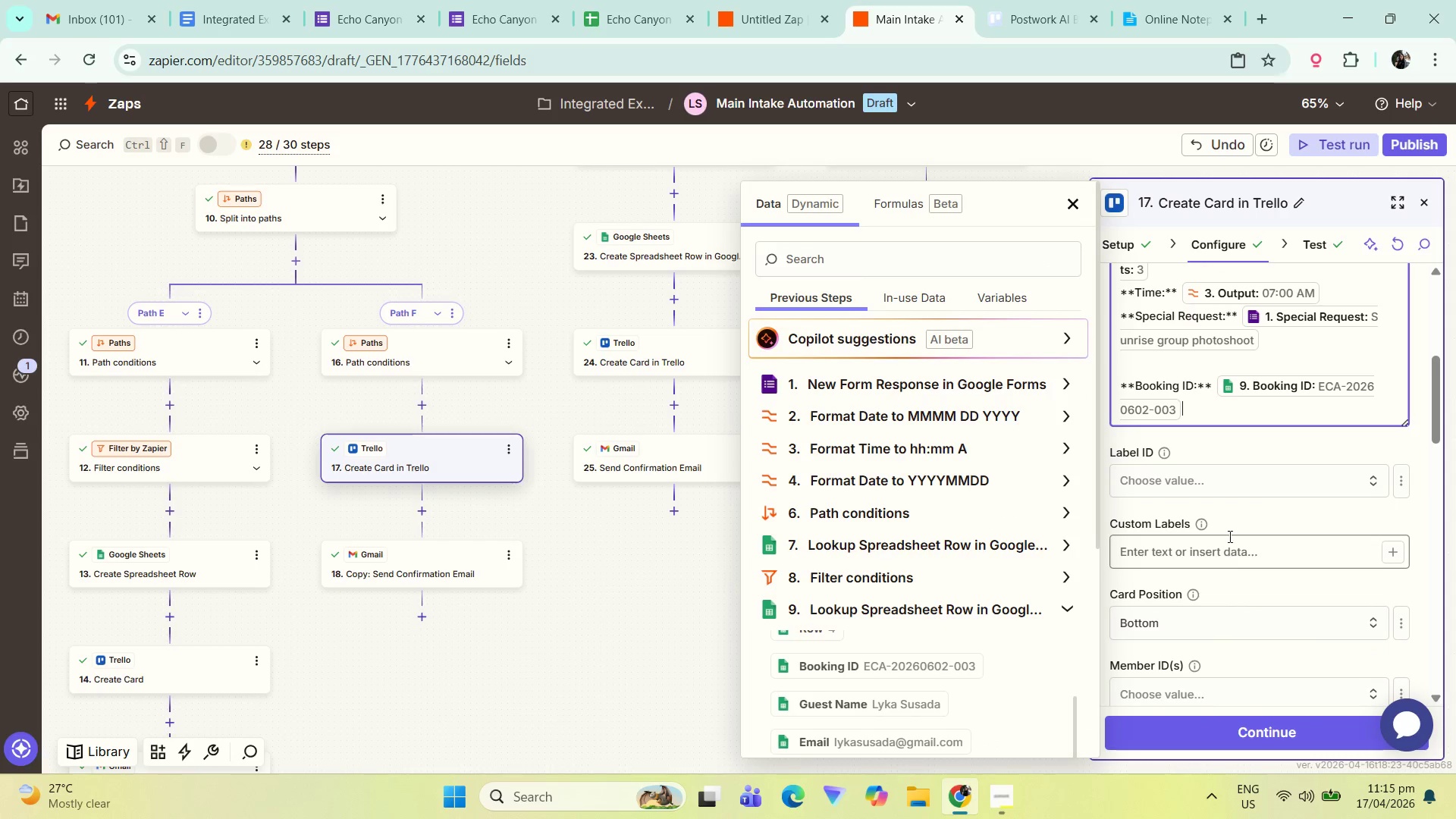 
left_click([1257, 458])
 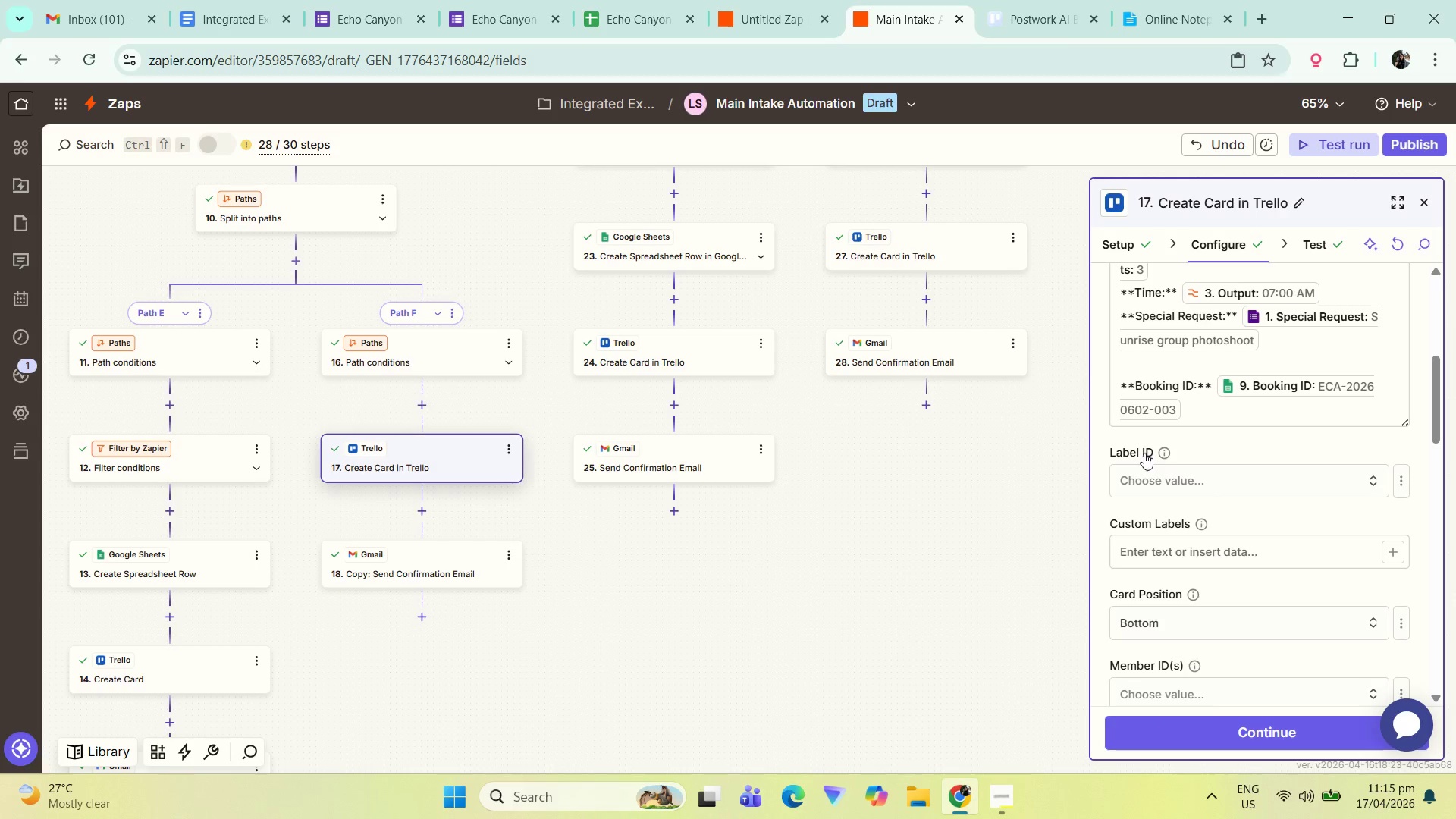 
scroll: coordinate [1181, 560], scroll_direction: down, amount: 8.0
 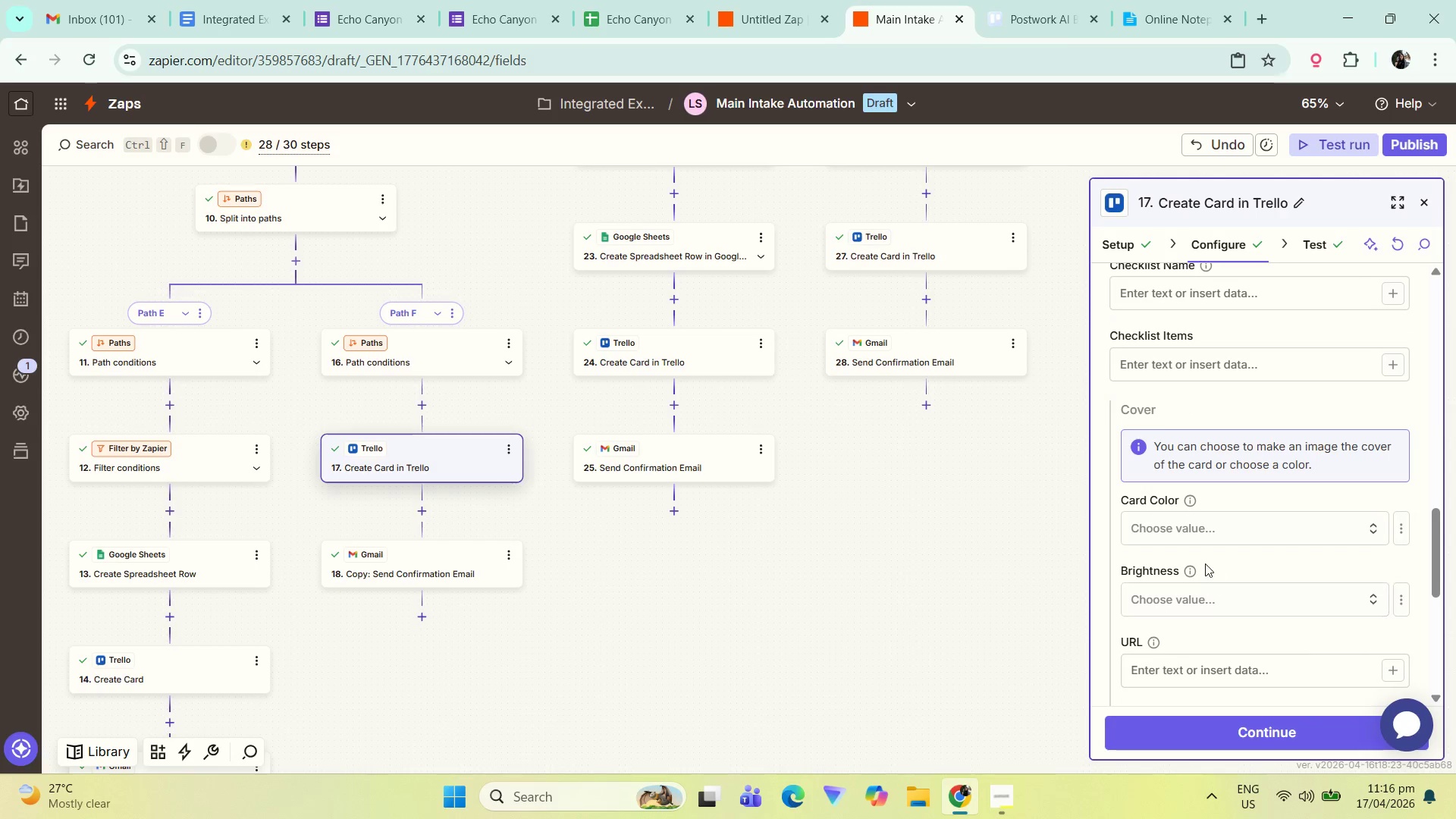 
left_click([1260, 724])
 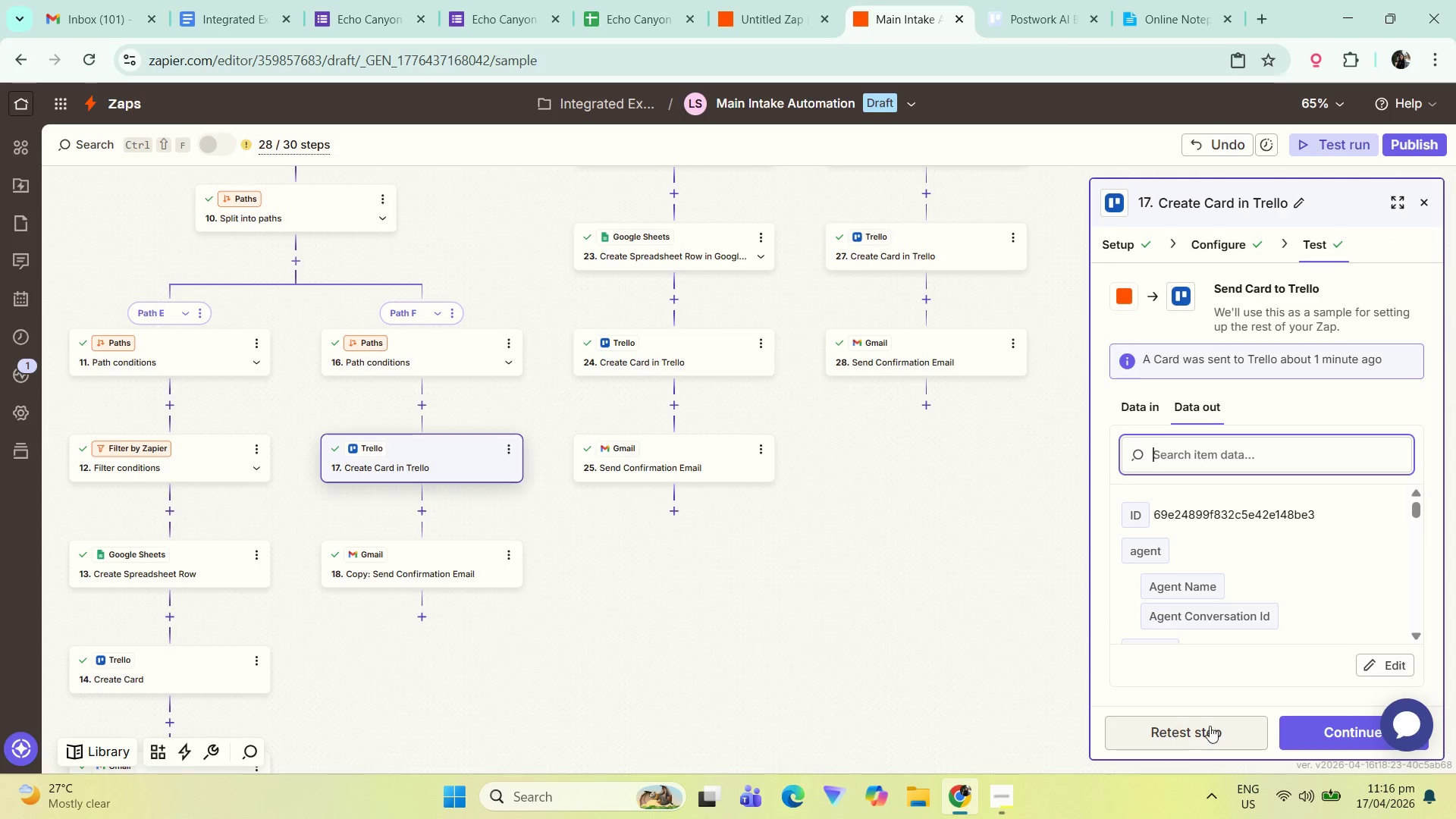 
scroll: coordinate [1241, 650], scroll_direction: down, amount: 12.0
 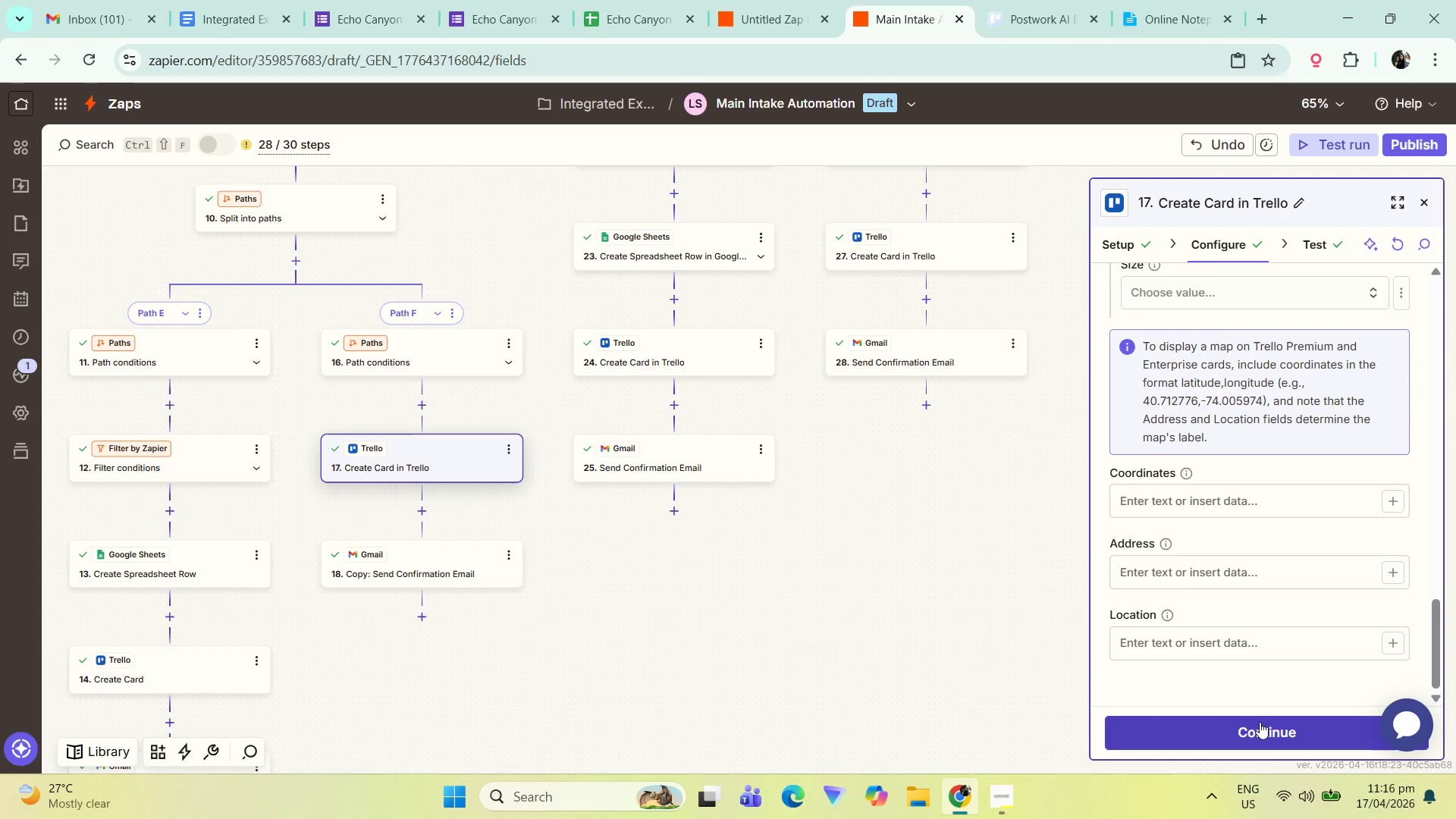 
left_click([1309, 723])
 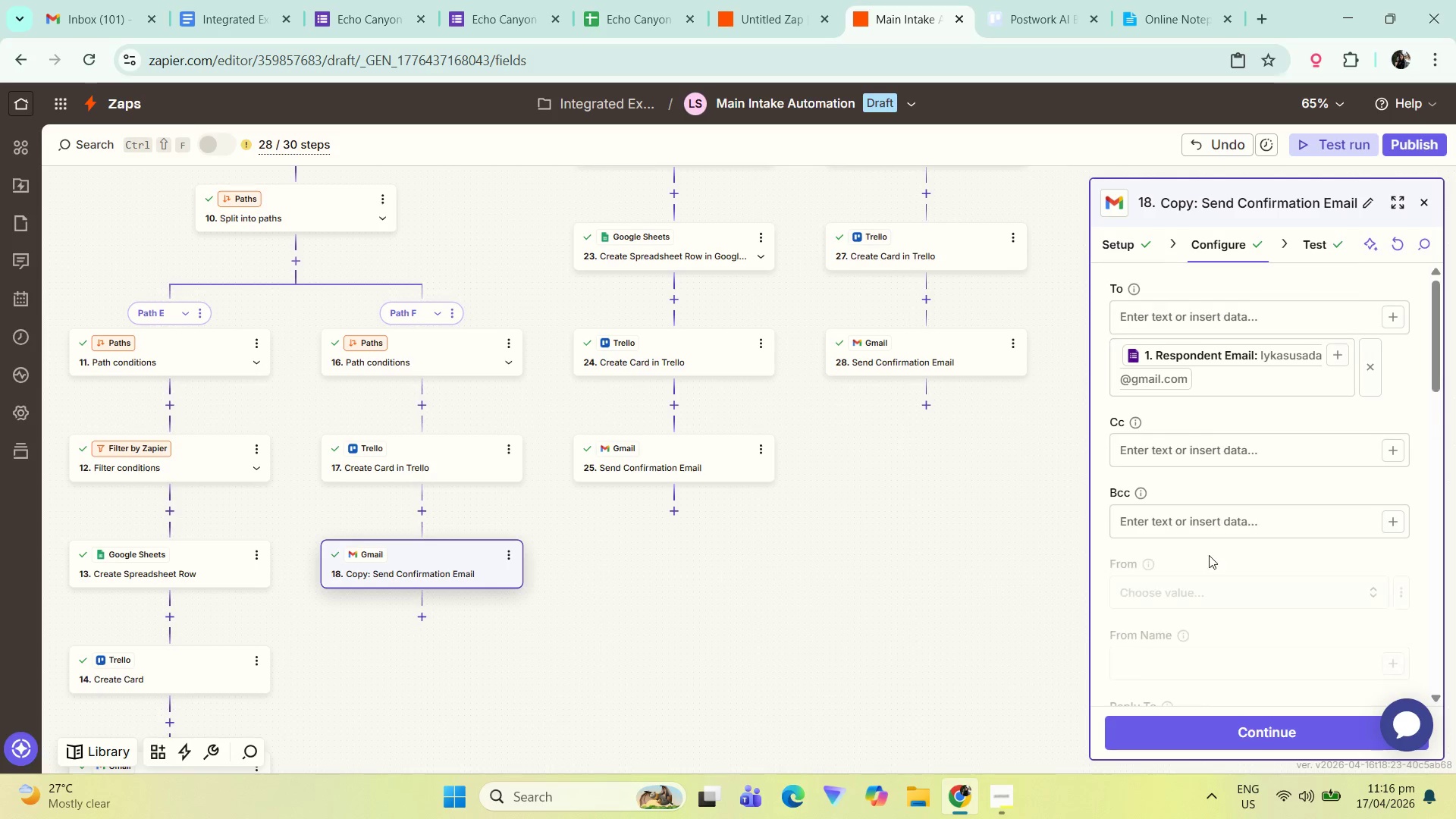 
scroll: coordinate [1257, 511], scroll_direction: down, amount: 14.0
 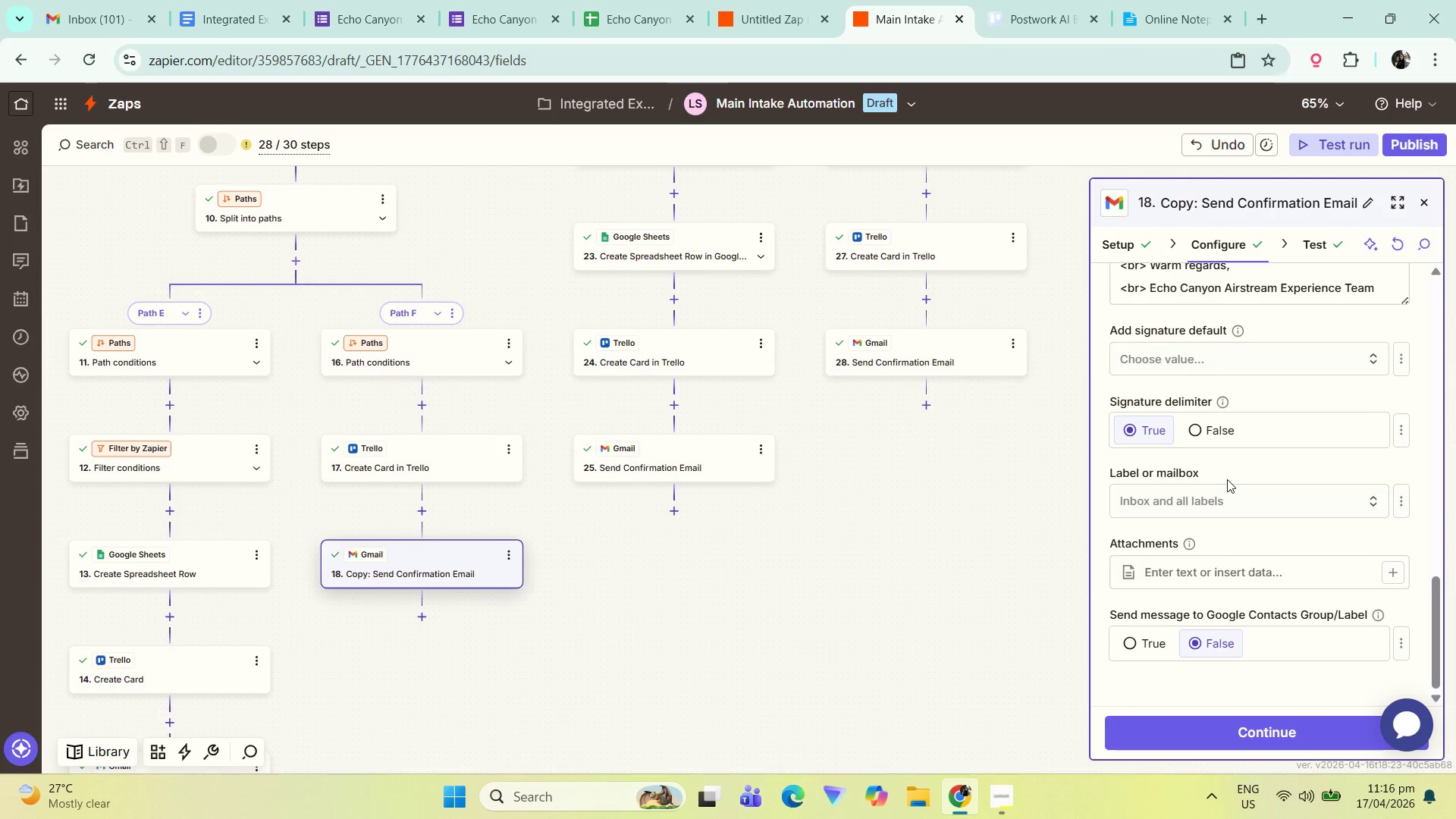 
left_click([1282, 729])
 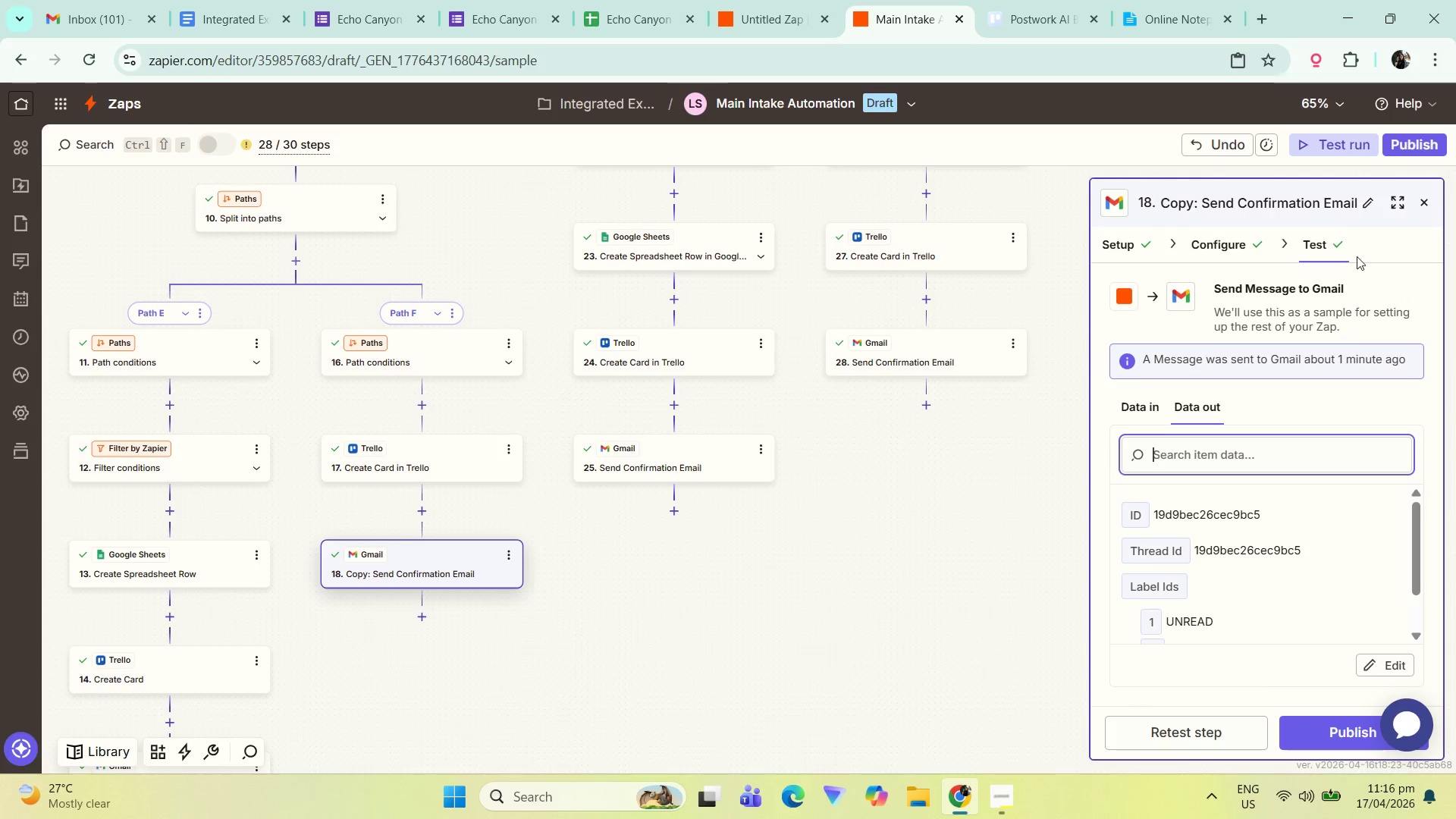 
scroll: coordinate [1229, 485], scroll_direction: down, amount: 4.0
 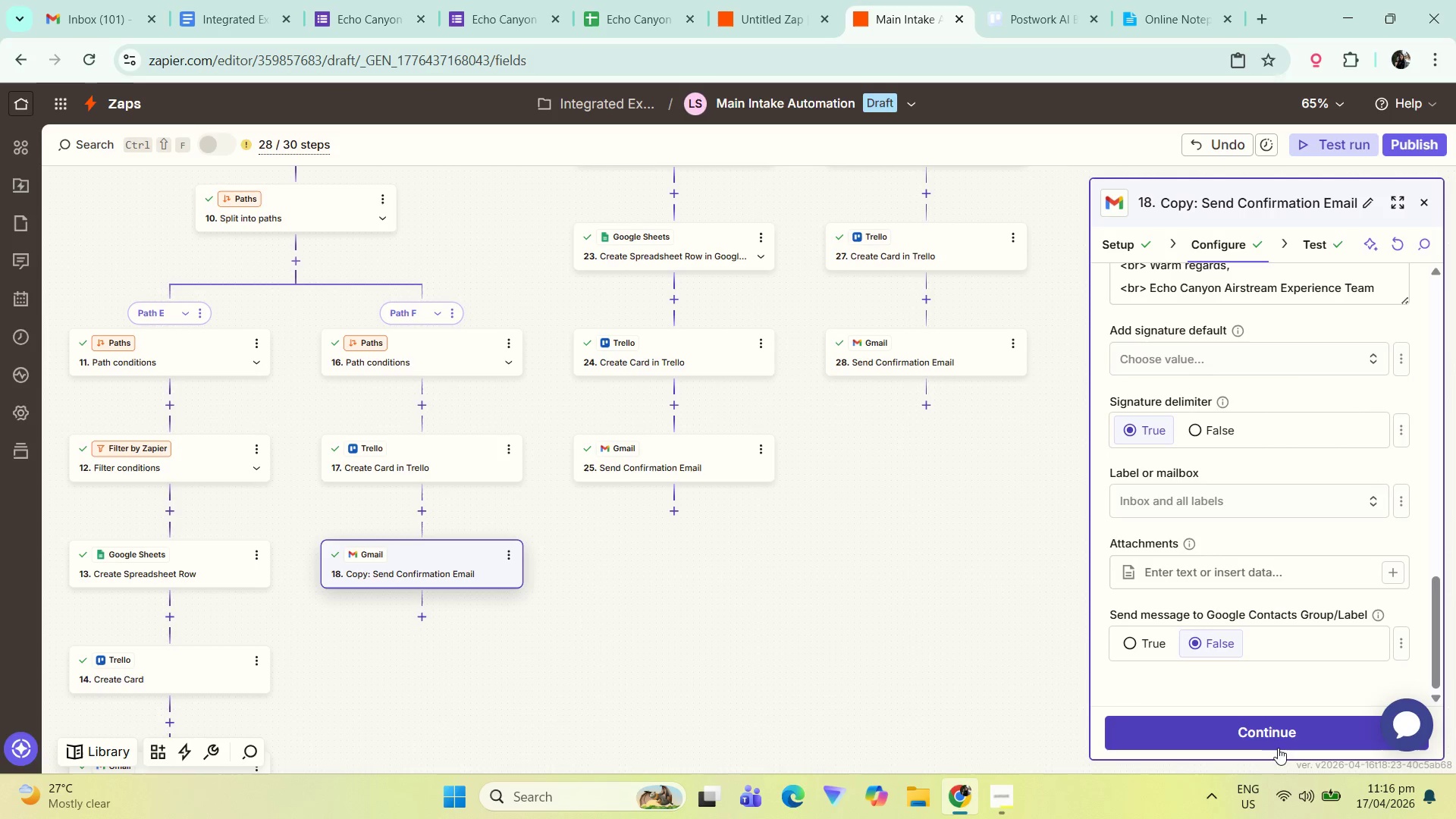 
left_click([1426, 184])
 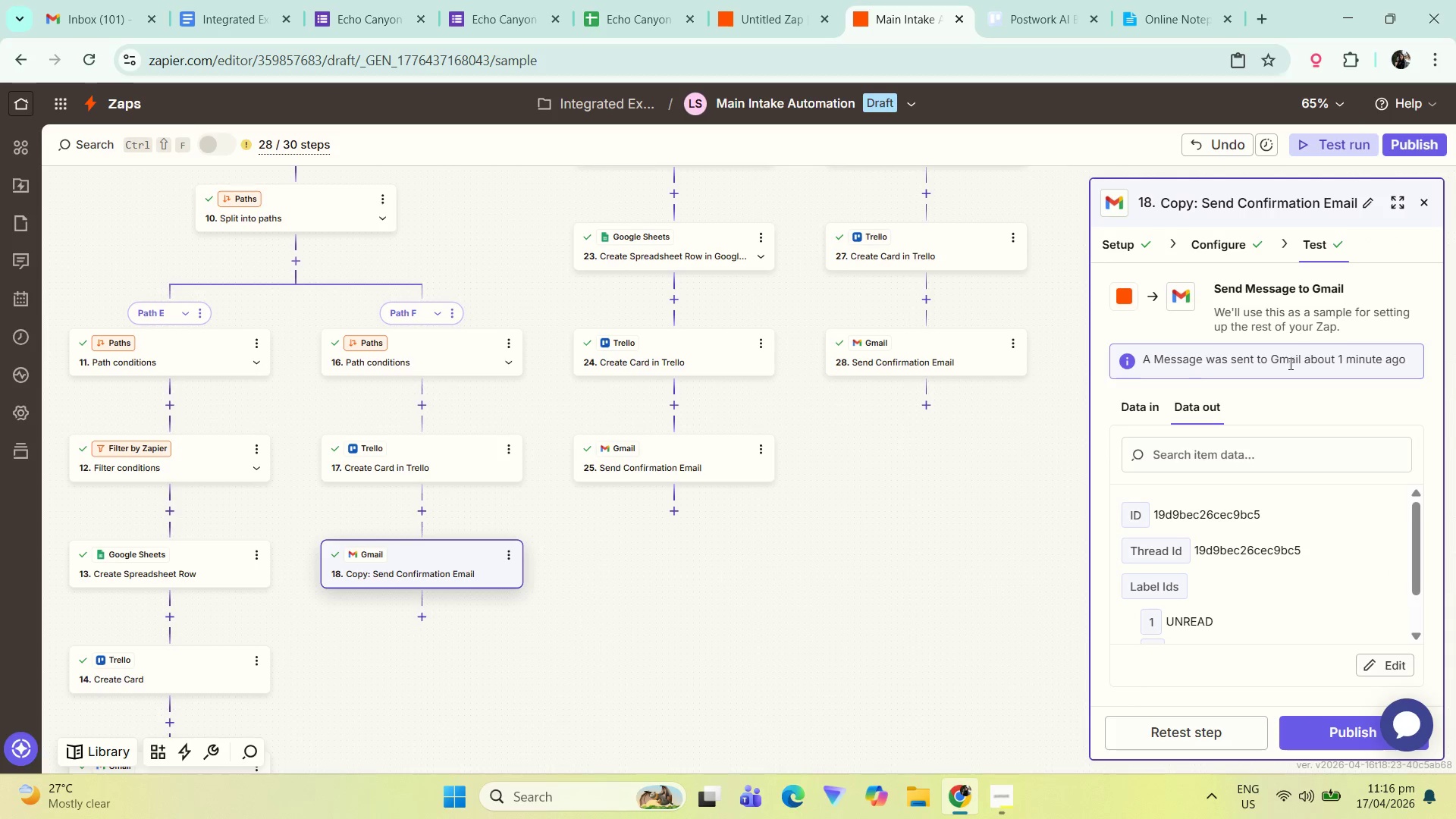 
left_click([1429, 198])
 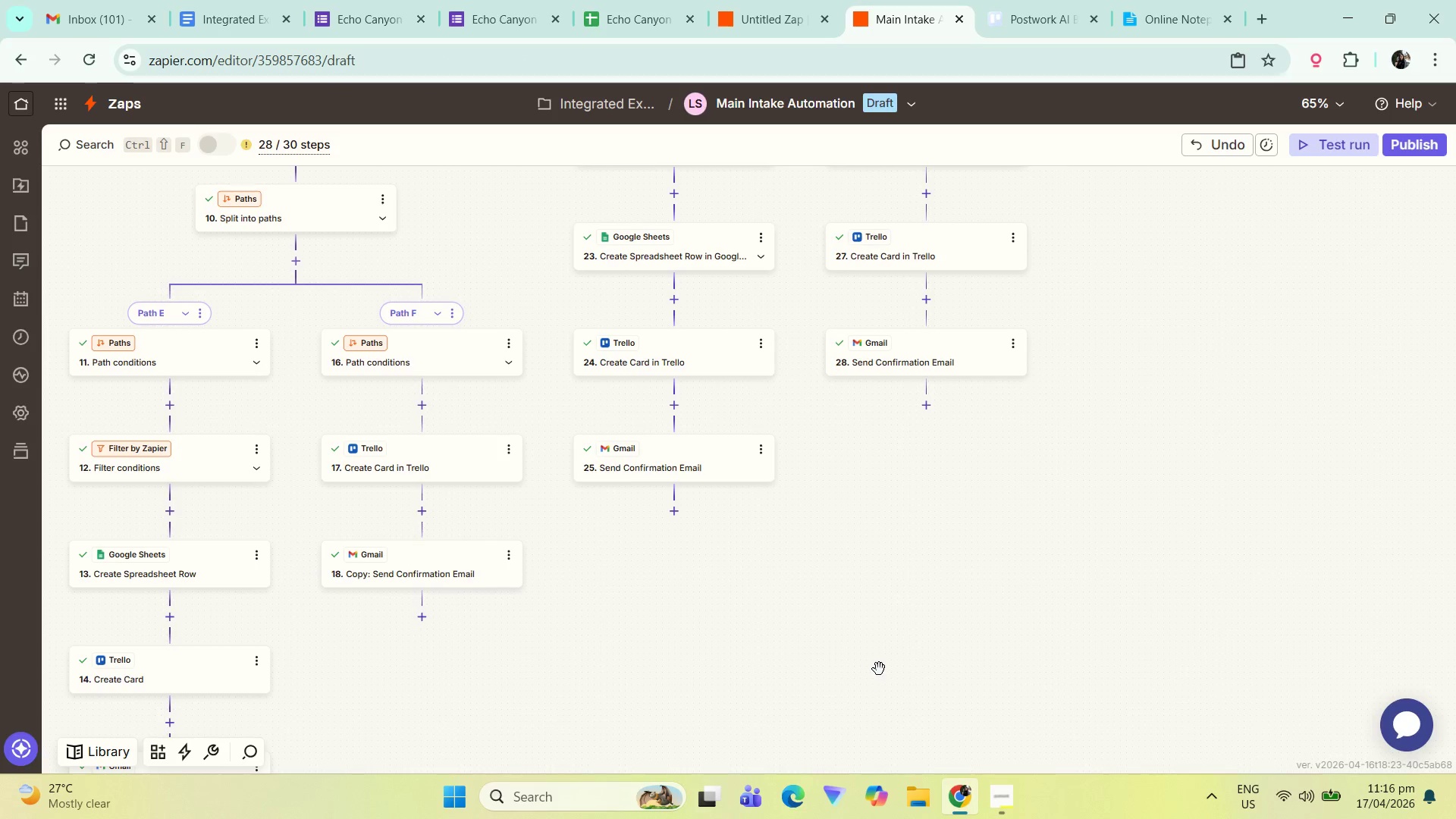 
key(Control+ControlLeft)
 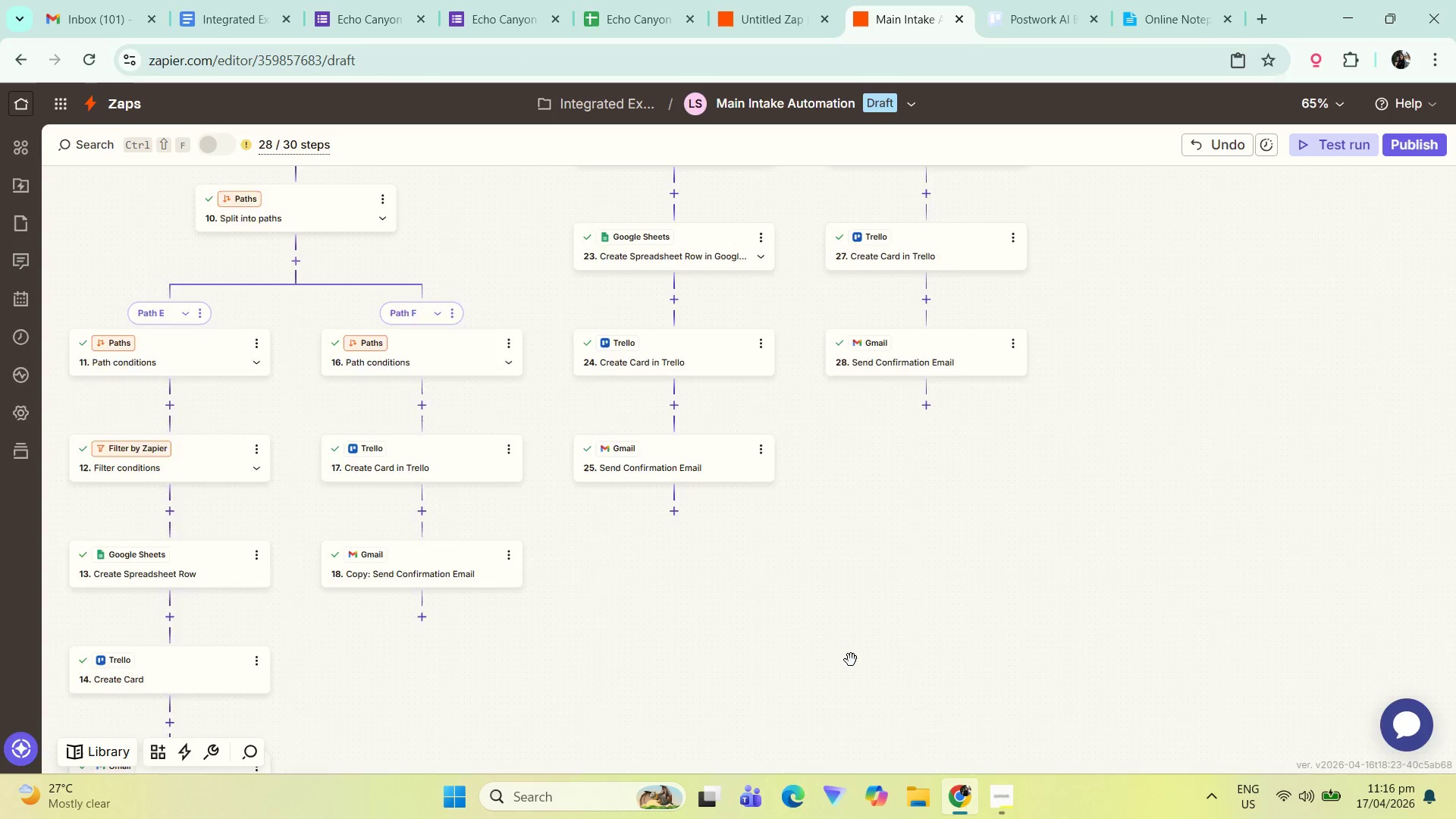 
scroll: coordinate [851, 660], scroll_direction: down, amount: 1.0
 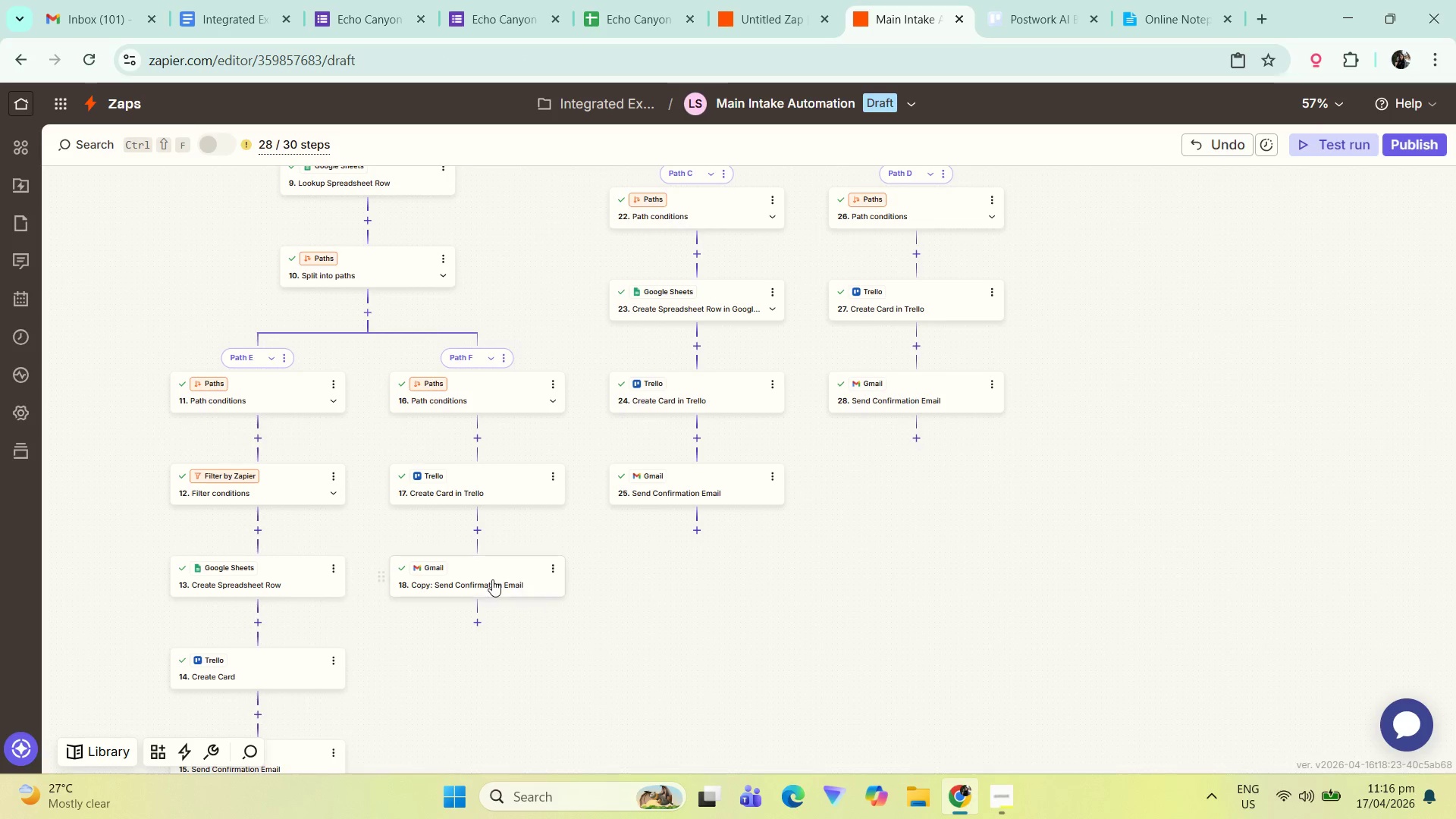 
double_click([488, 576])
 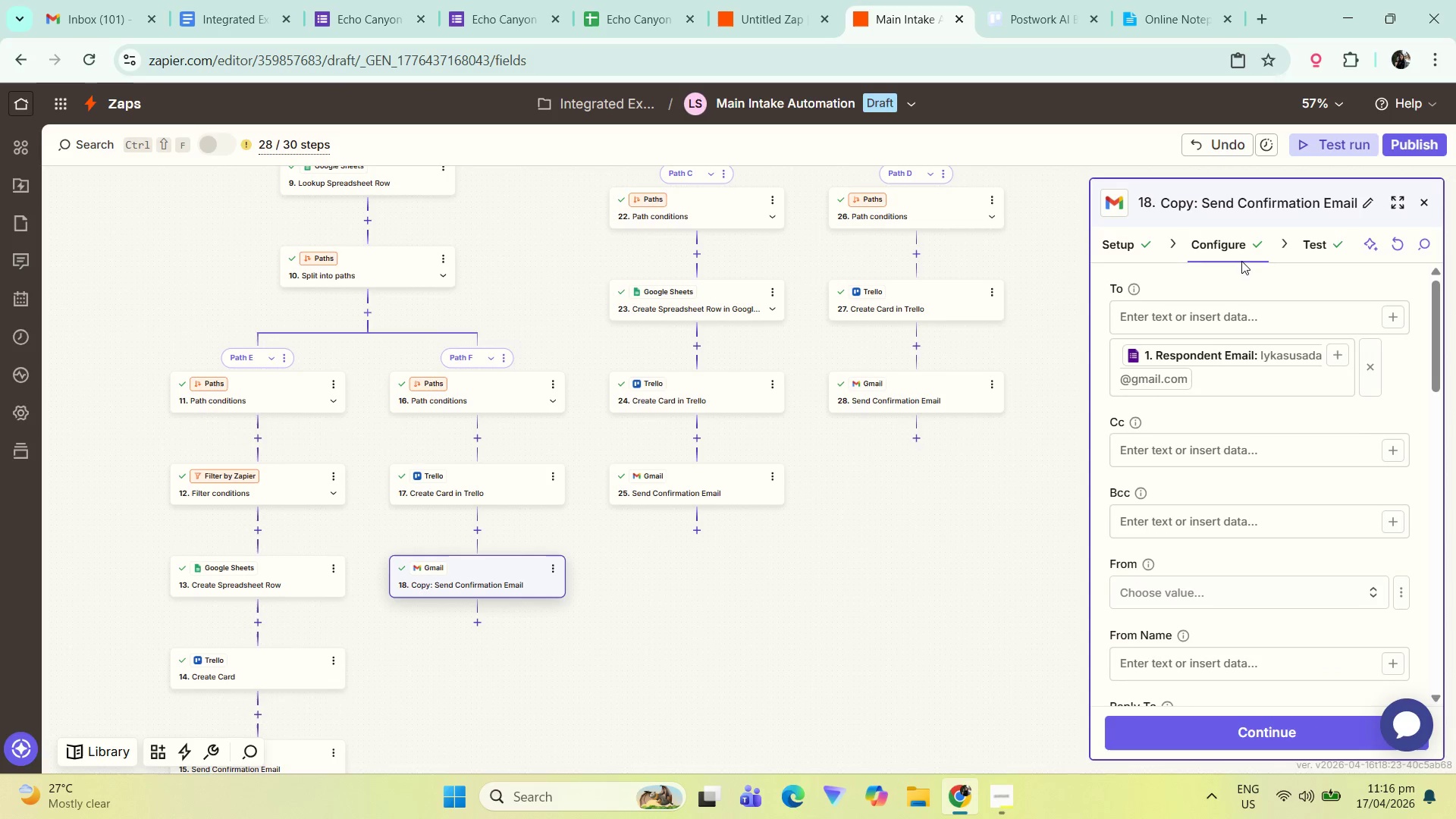 
left_click([1219, 202])
 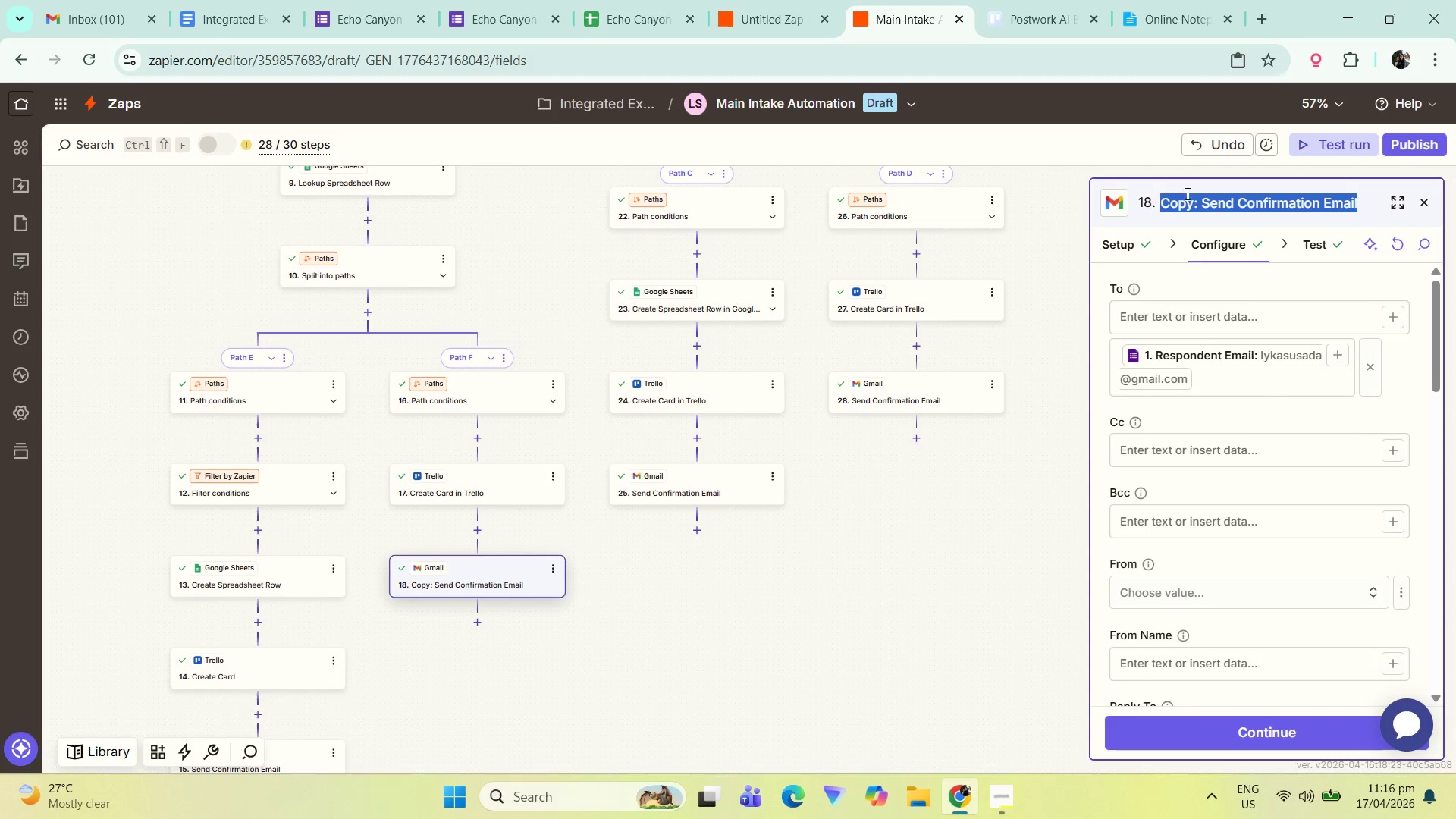 
left_click([1196, 193])
 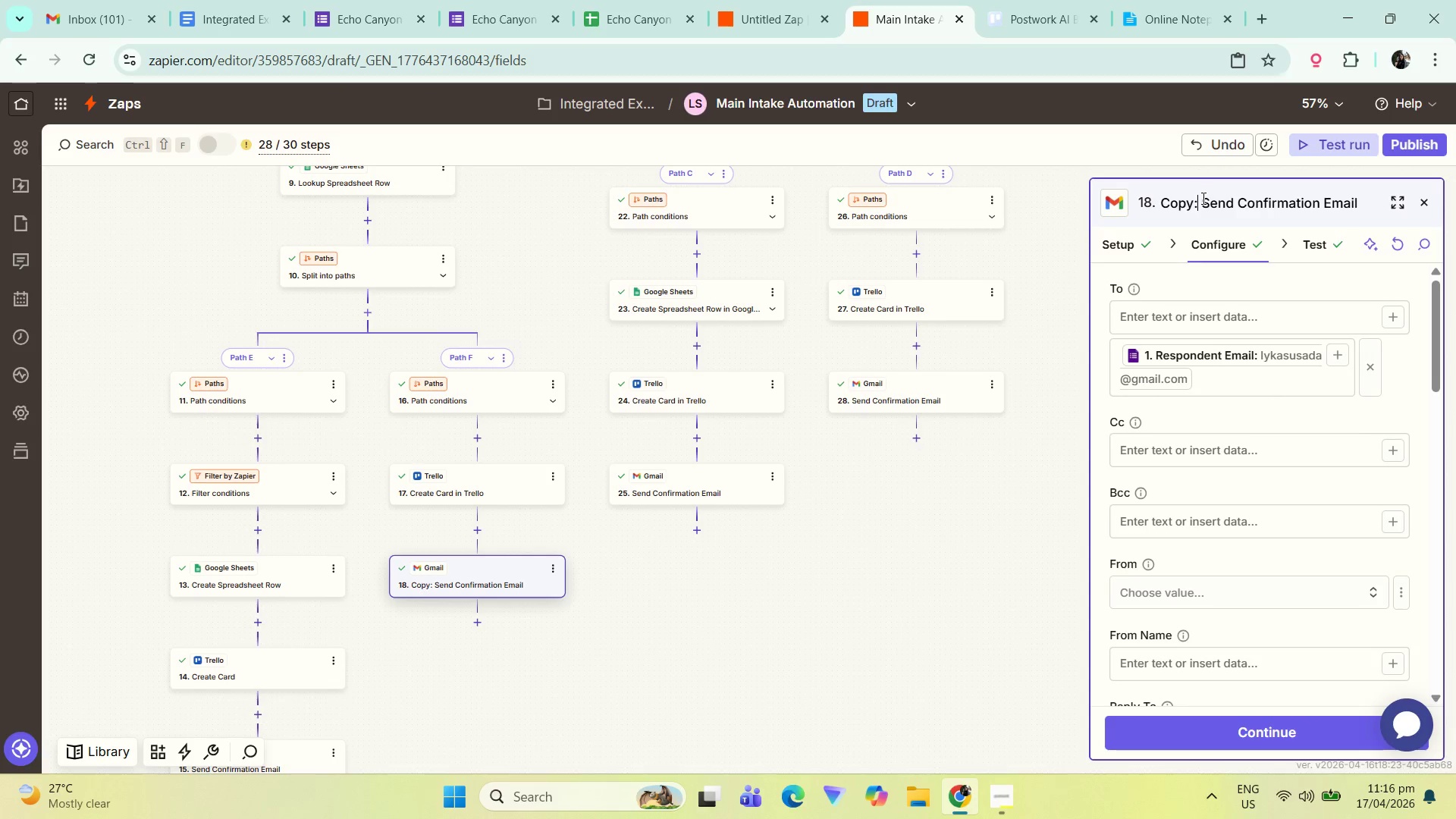 
left_click_drag(start_coordinate=[1203, 199], to_coordinate=[1078, 211])
 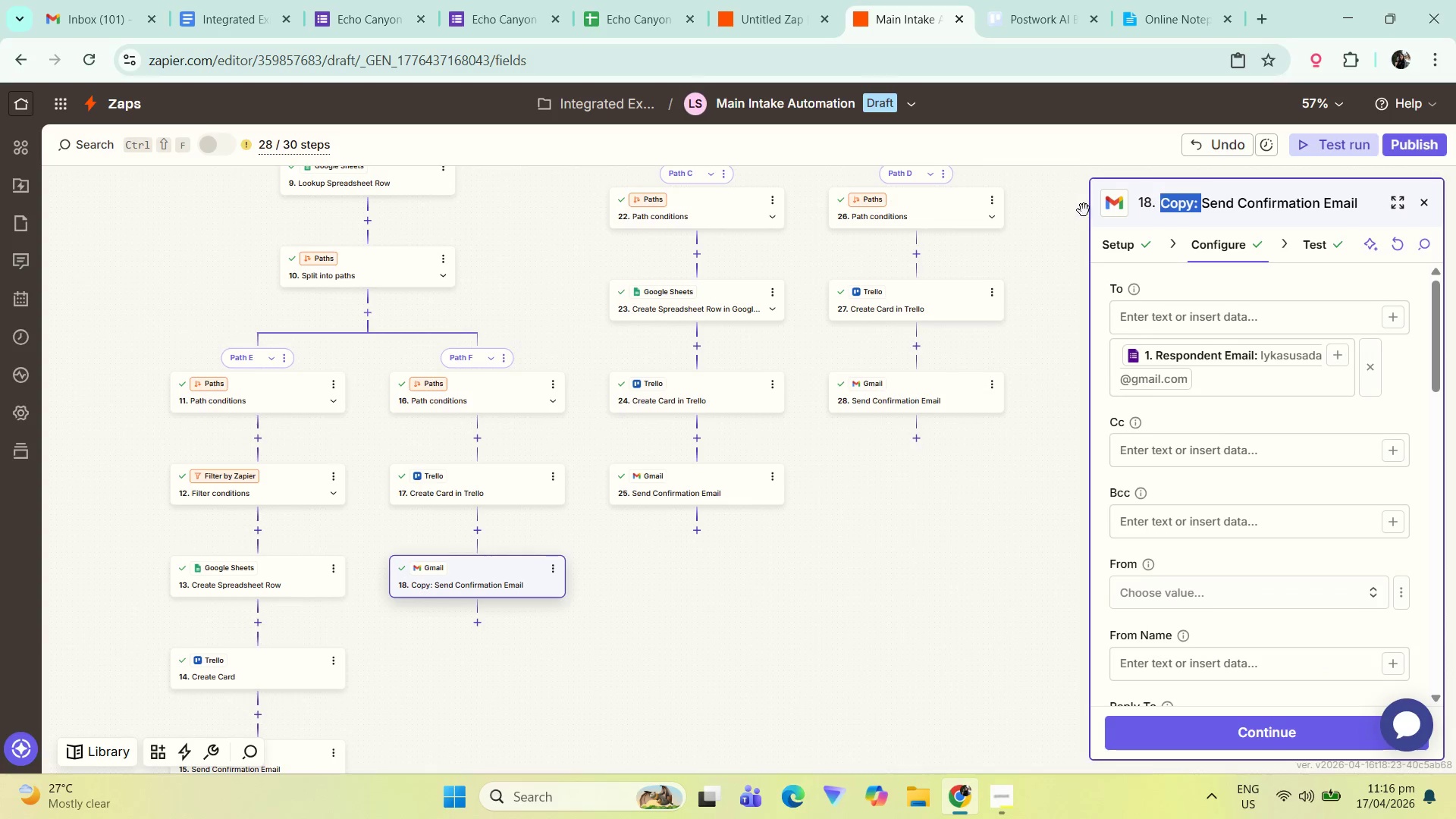 
key(Backspace)
 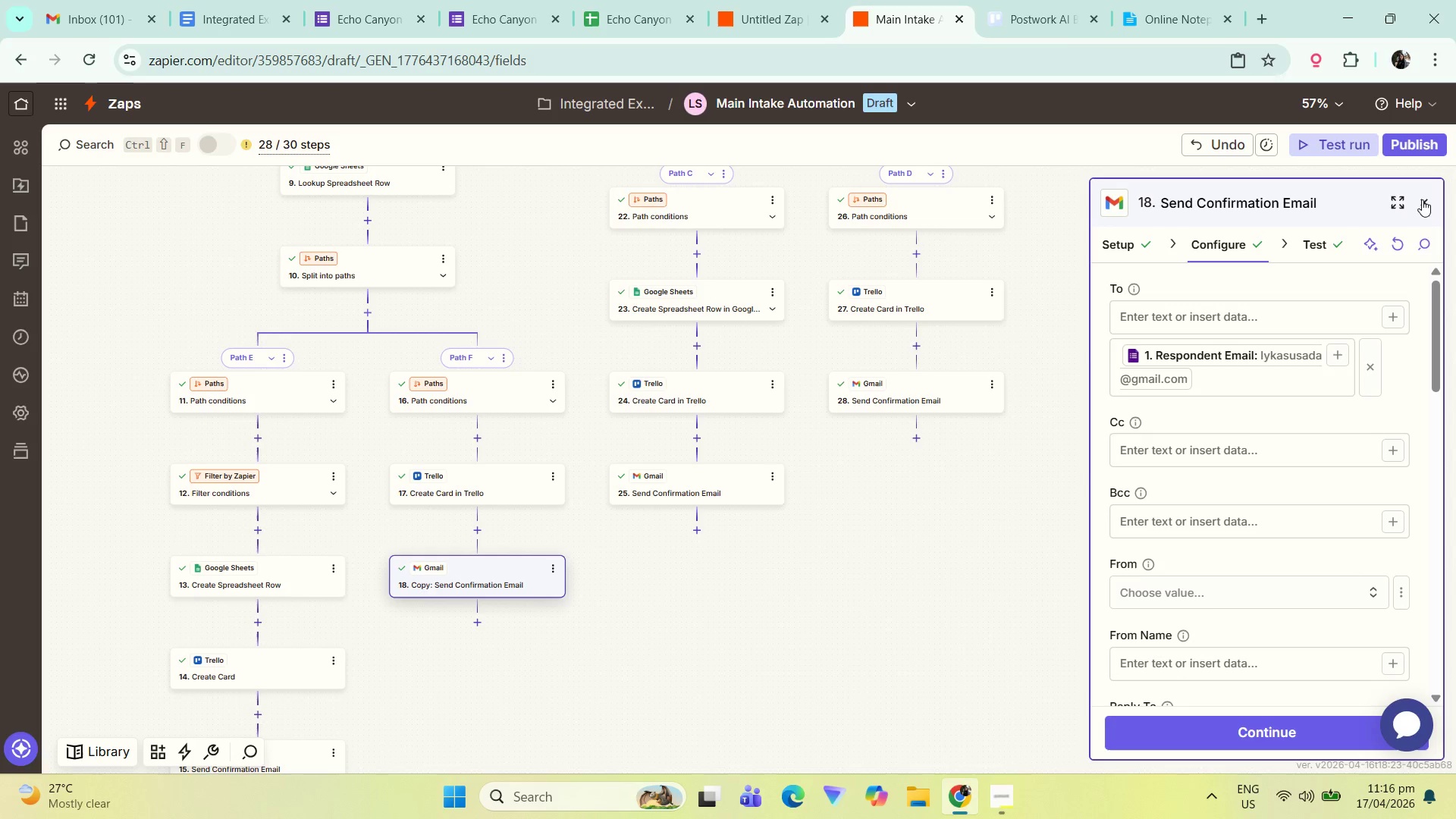 
left_click([1422, 199])
 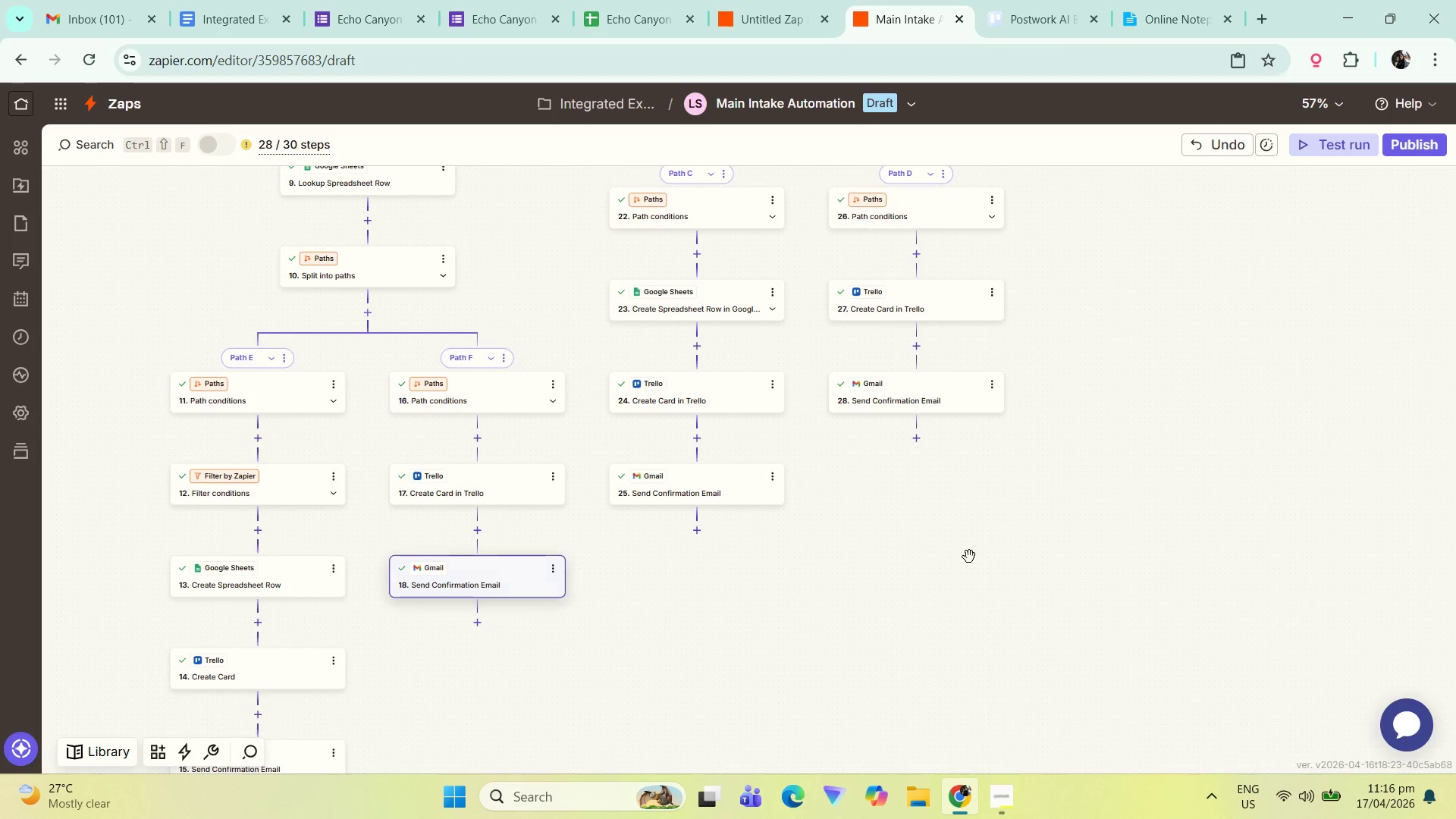 
left_click([978, 570])
 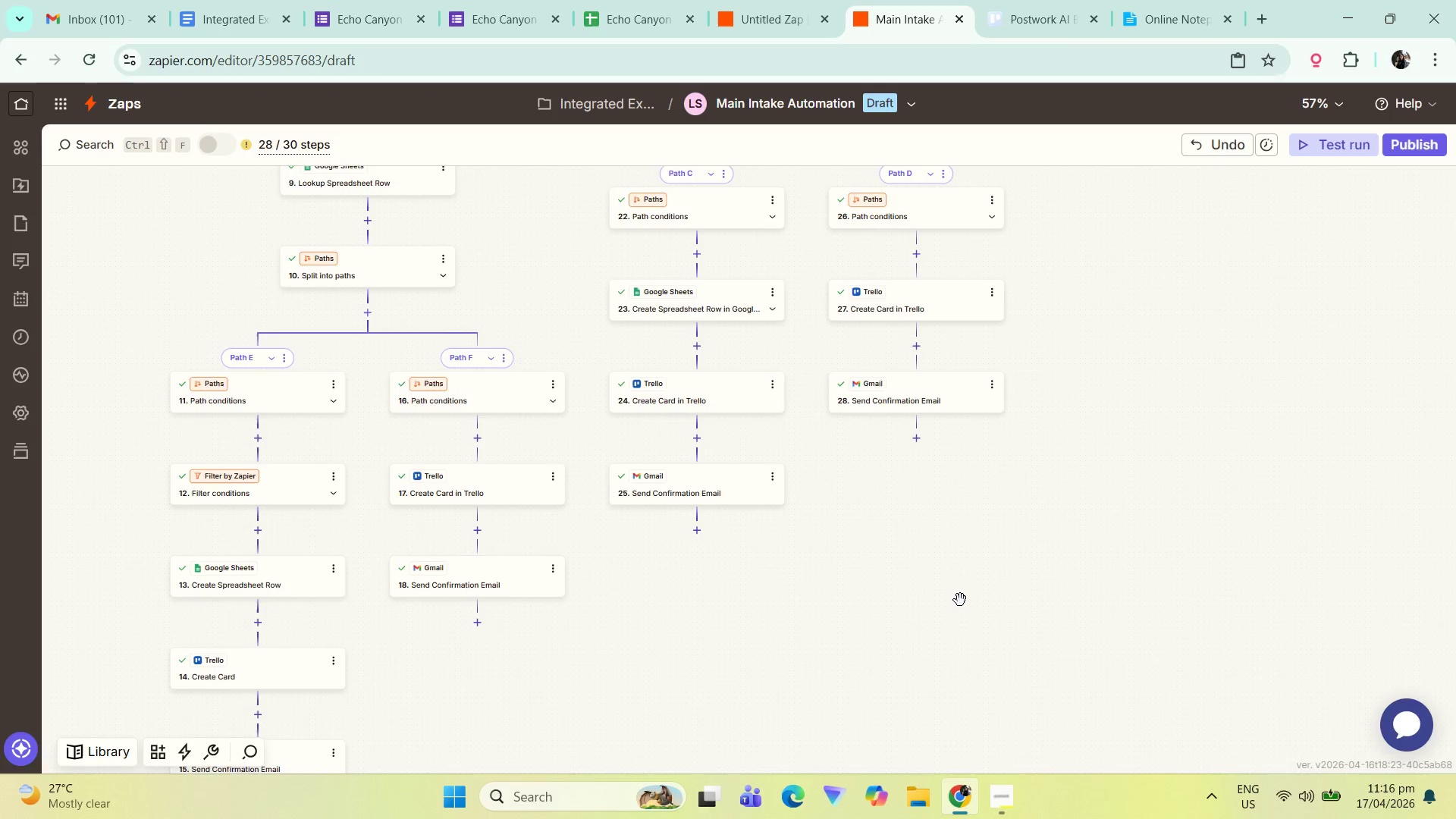 
left_click_drag(start_coordinate=[954, 592], to_coordinate=[981, 416])
 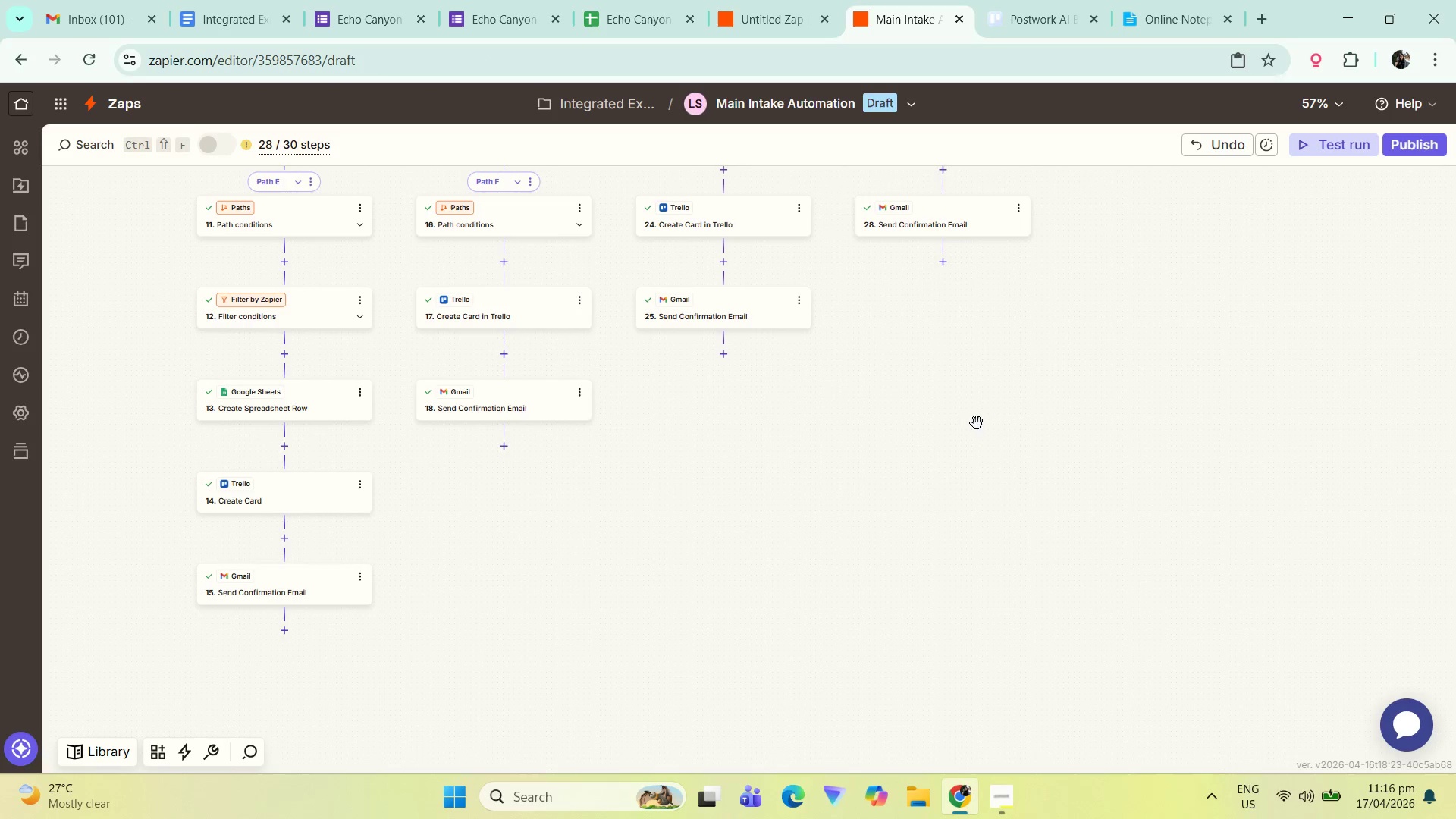 
key(Control+ControlLeft)
 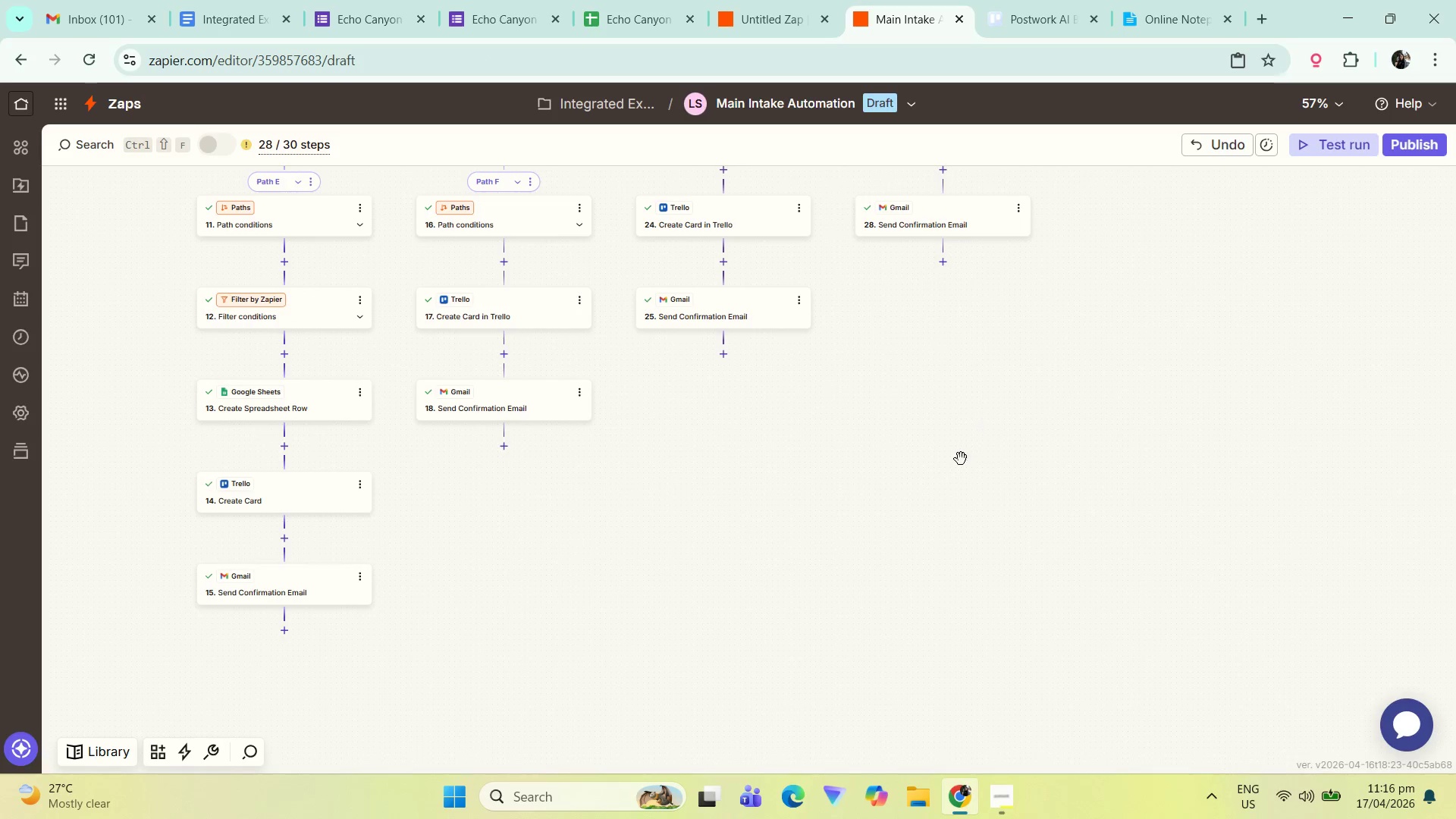 
left_click_drag(start_coordinate=[961, 469], to_coordinate=[961, 574])
 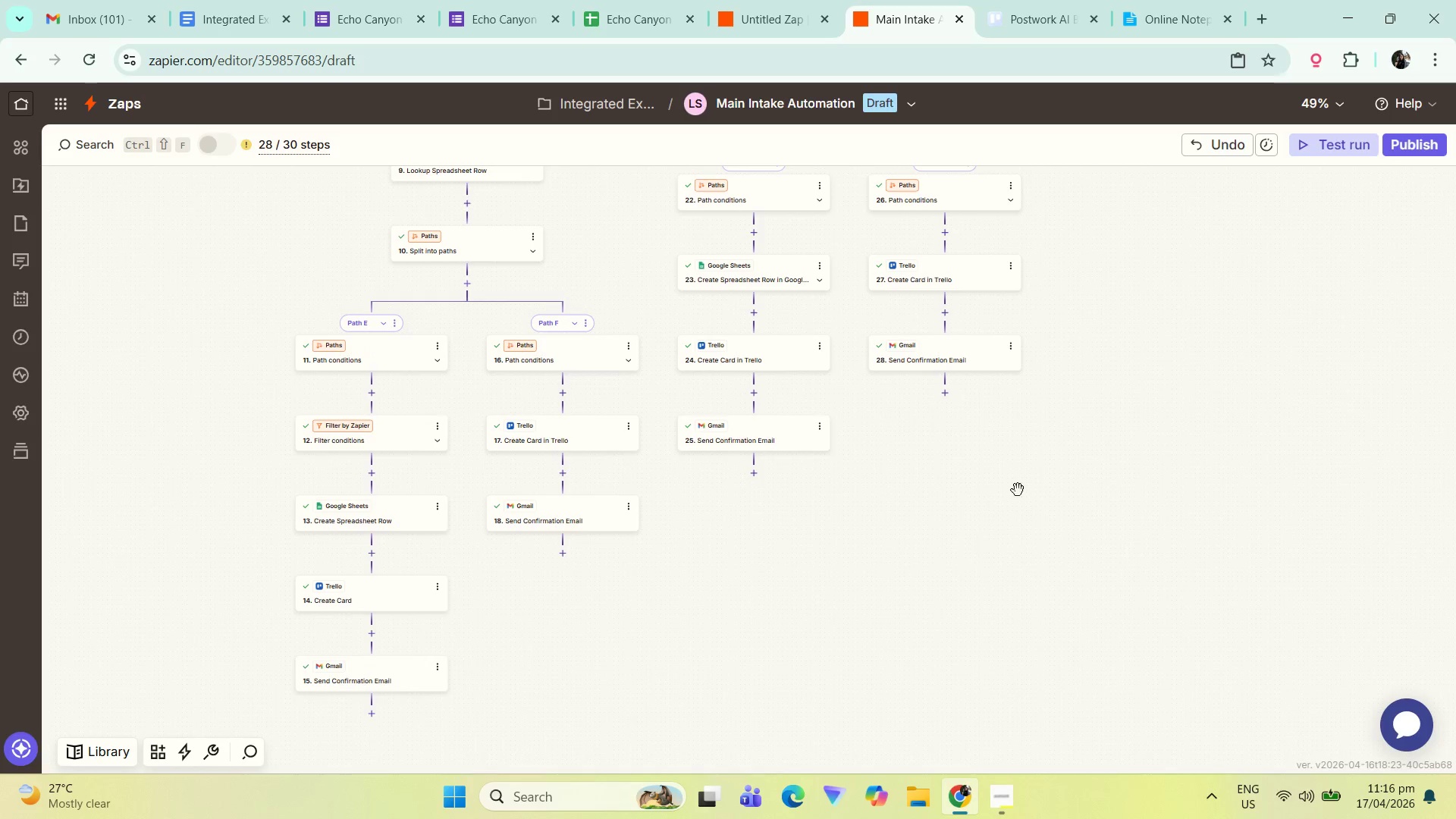 
scroll: coordinate [959, 461], scroll_direction: down, amount: 1.0
 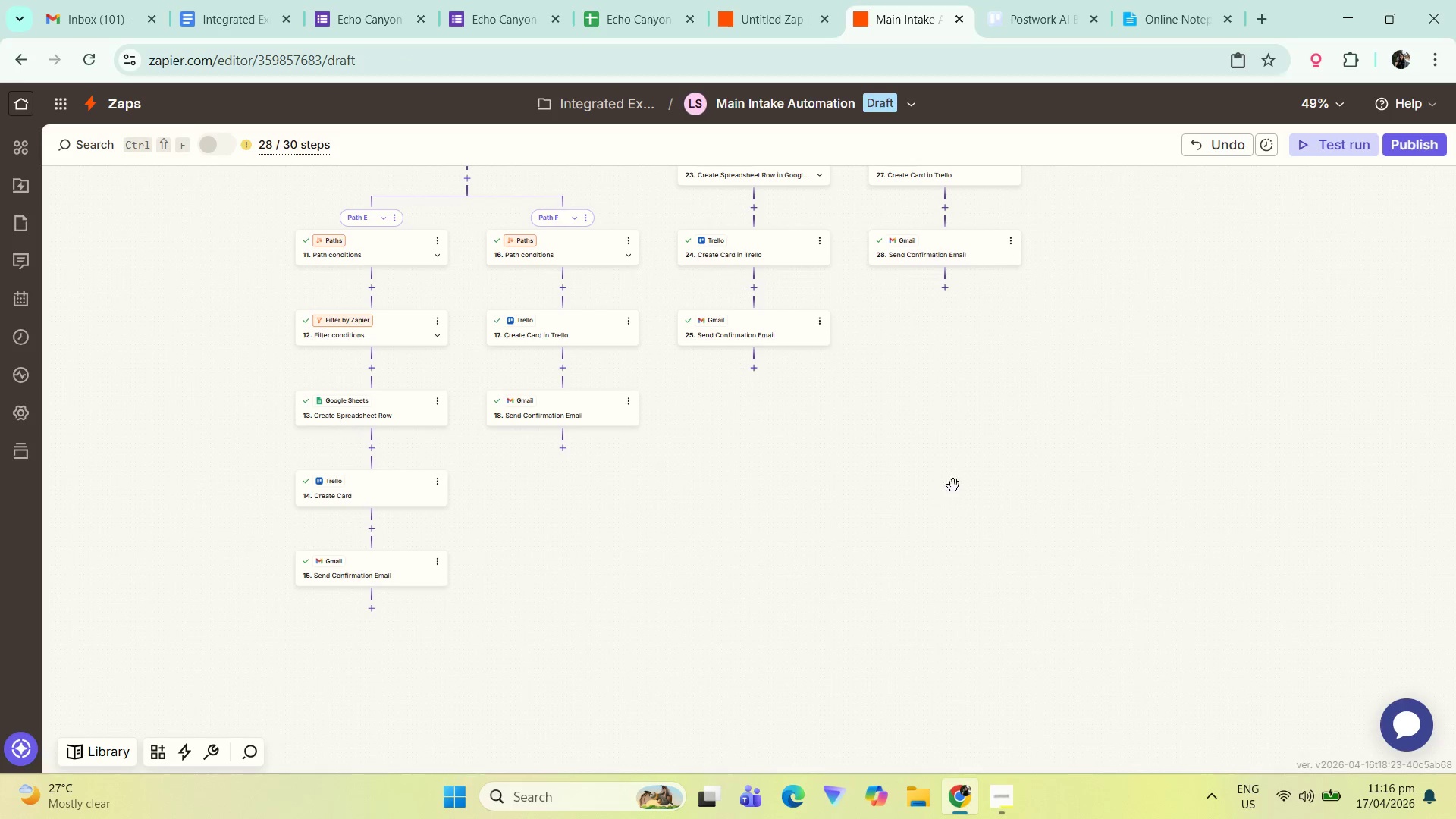 
left_click_drag(start_coordinate=[1031, 511], to_coordinate=[1040, 651])
 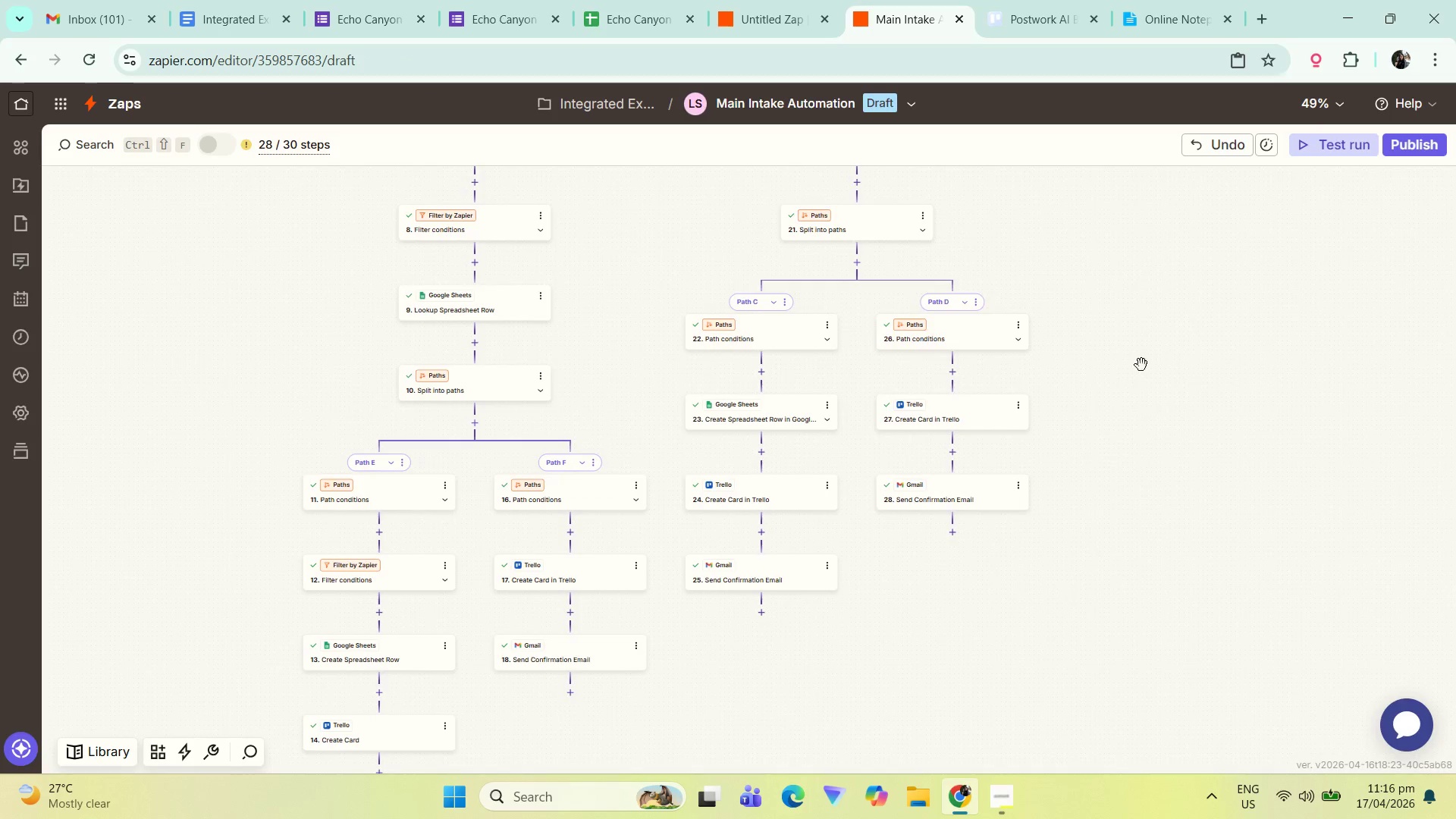 
left_click_drag(start_coordinate=[1148, 327], to_coordinate=[1147, 442])
 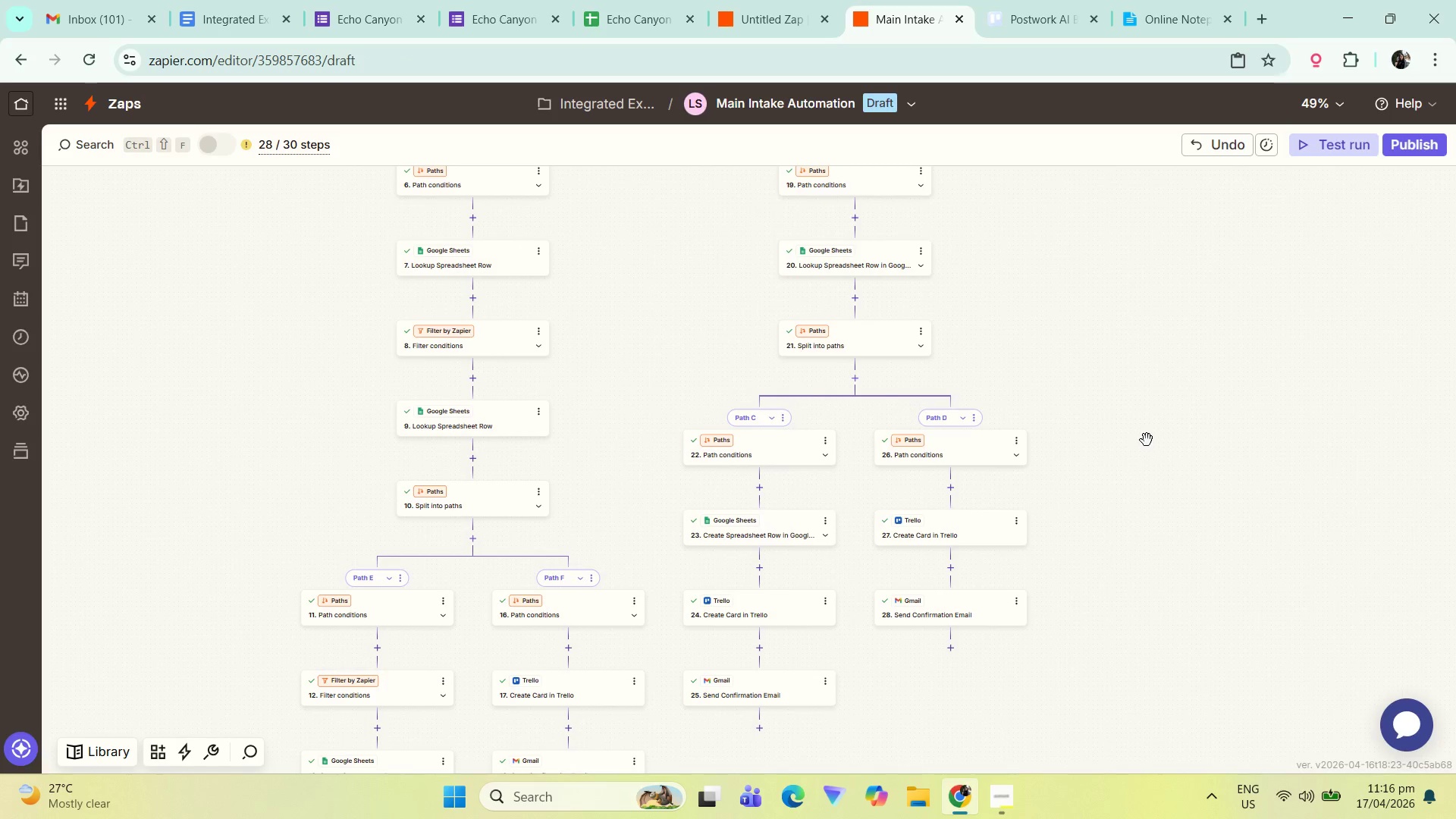 
hold_key(key=ControlLeft, duration=0.52)
 